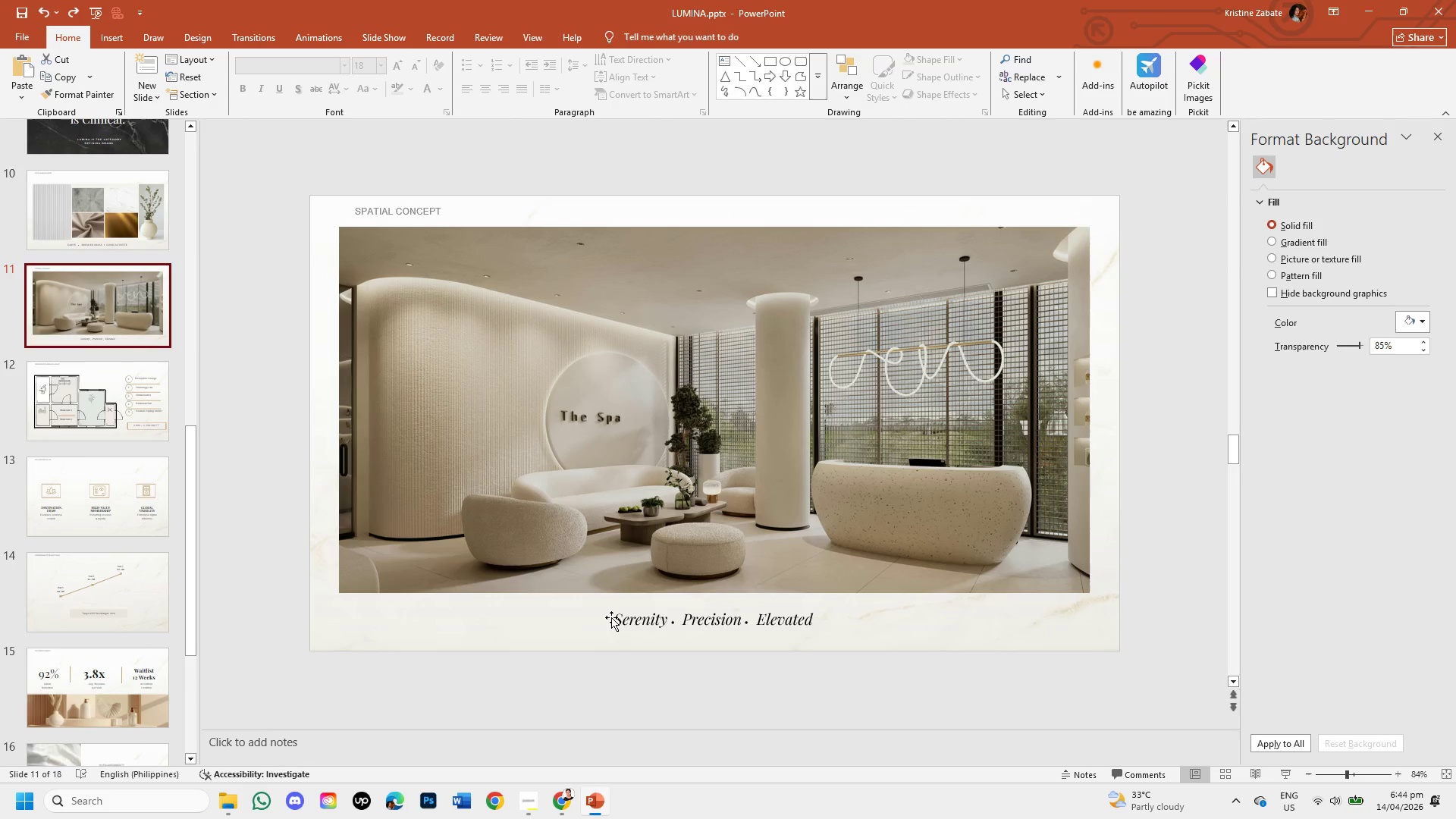 
left_click([611, 617])
 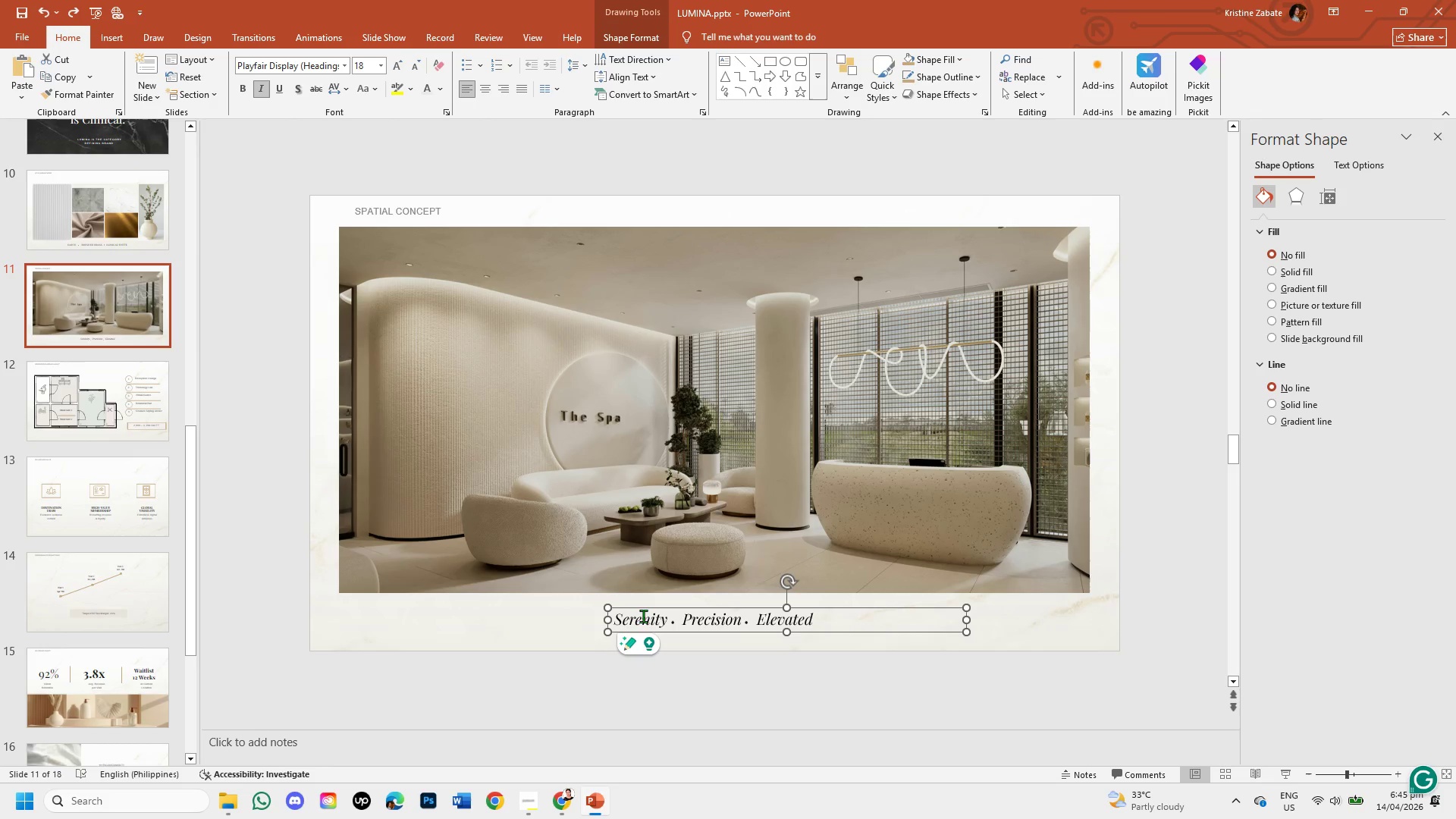 
wait(5.58)
 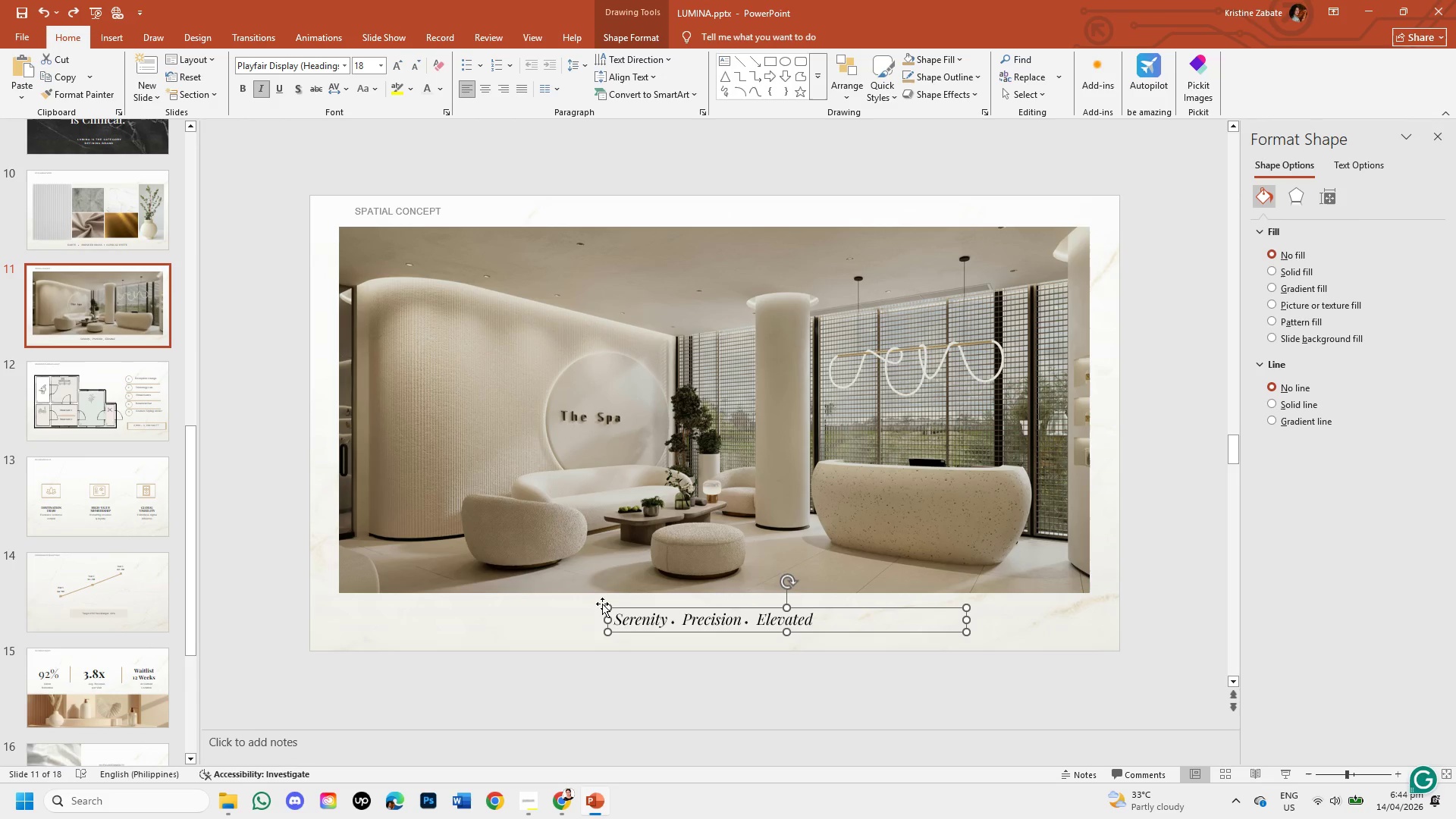 
hold_key(key=ControlLeft, duration=2.77)
left_click([670, 622])
 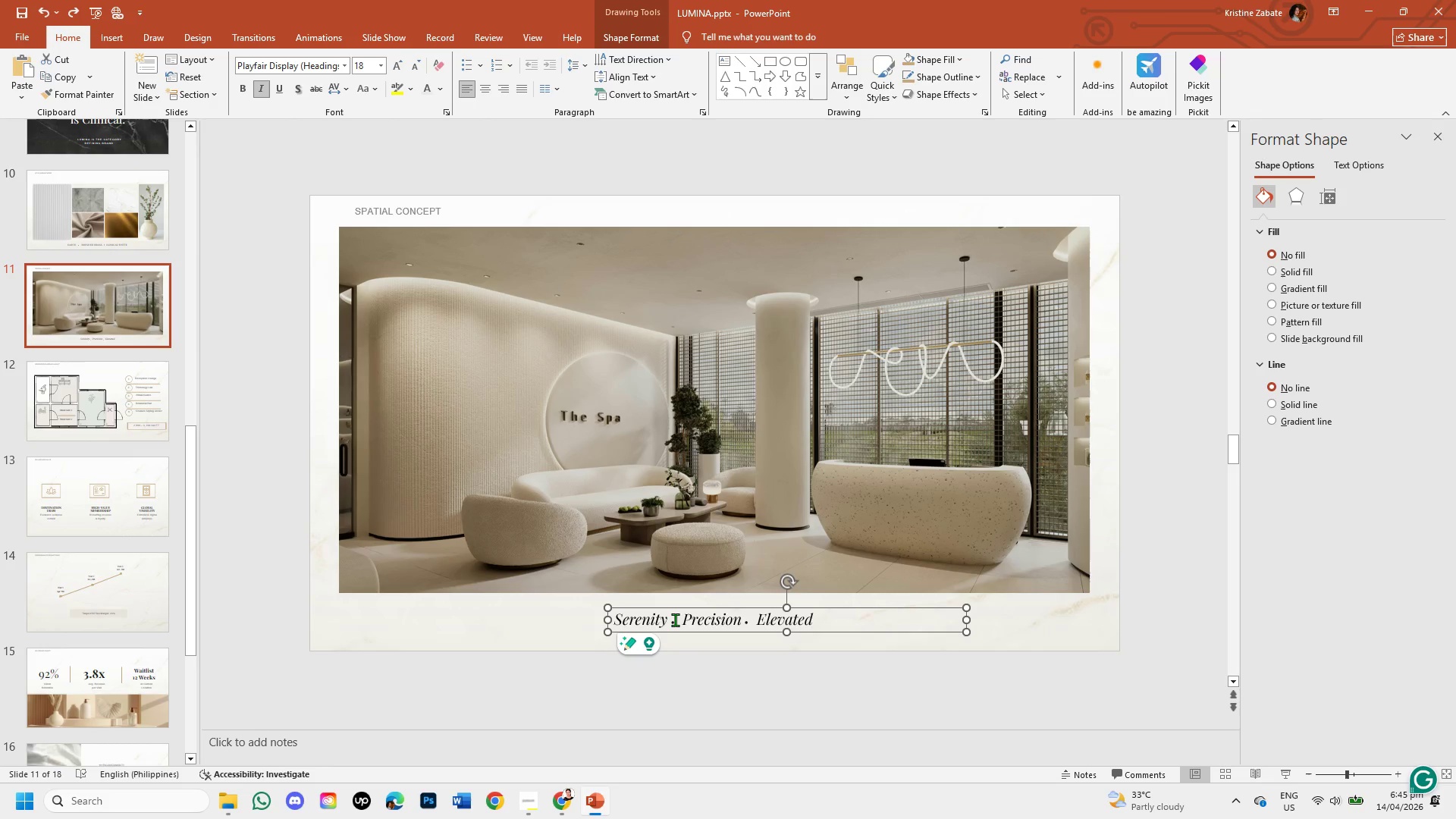 
left_click([675, 620])
 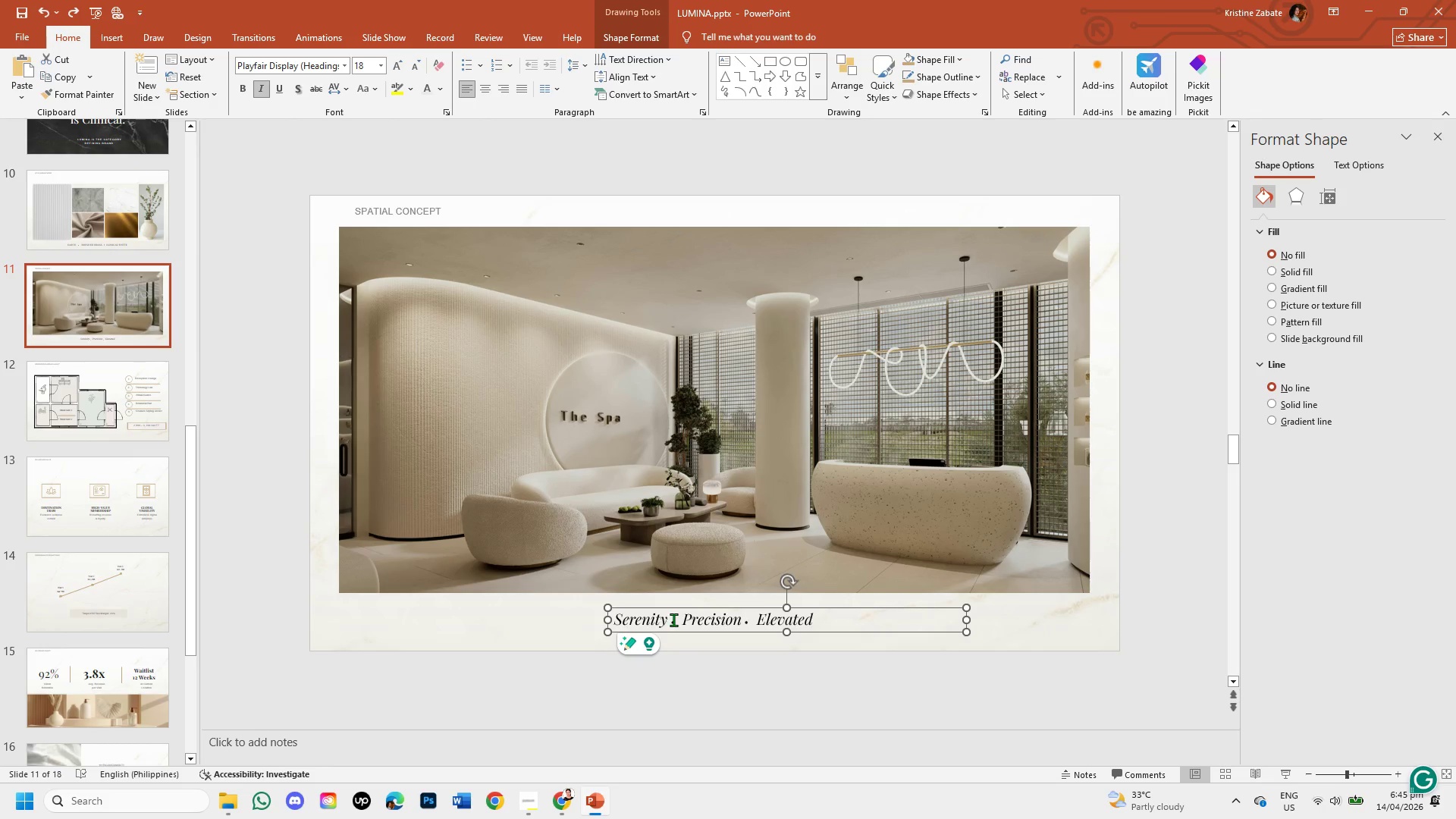 
left_click([673, 620])
 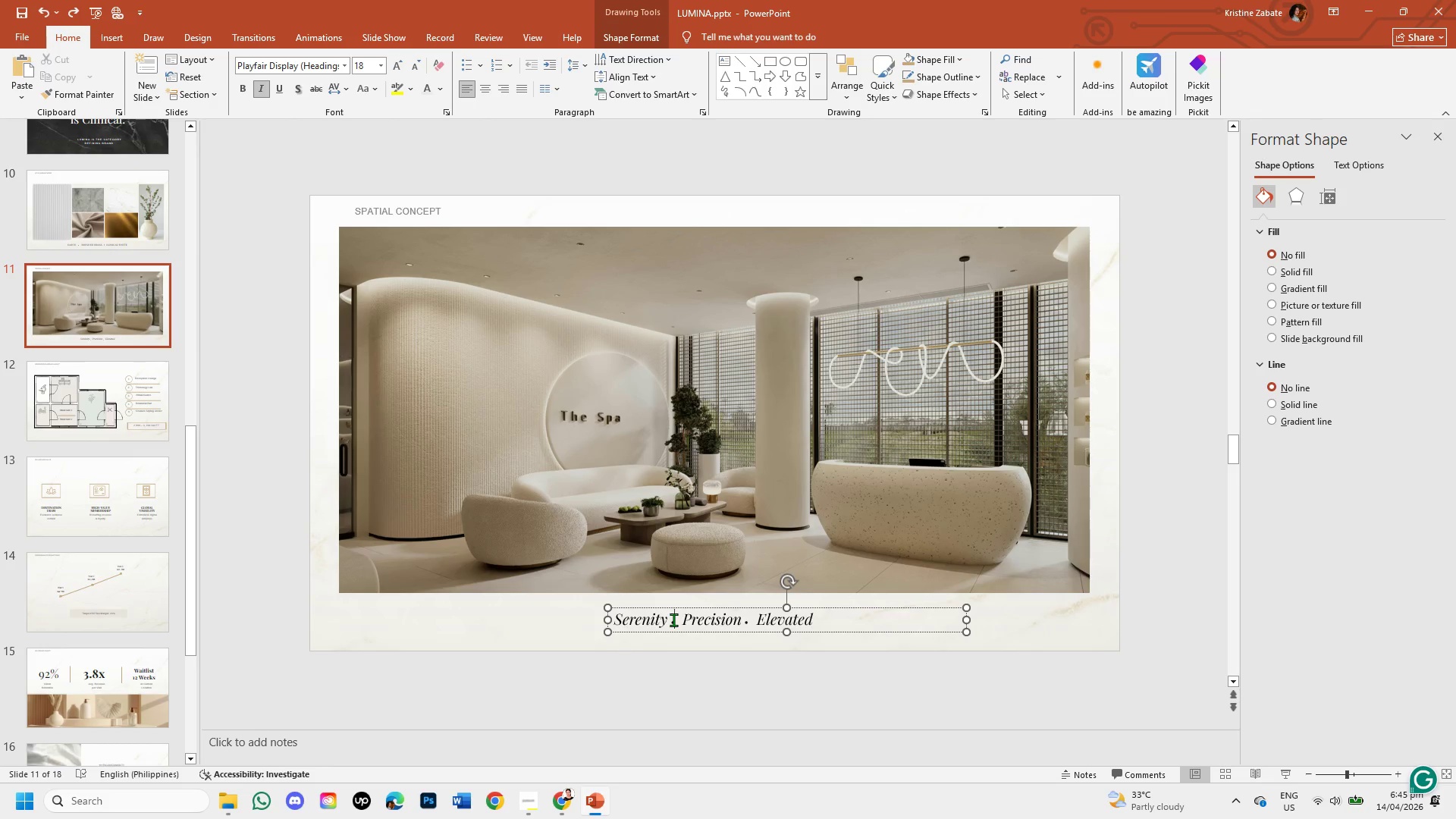 
left_click([673, 620])
 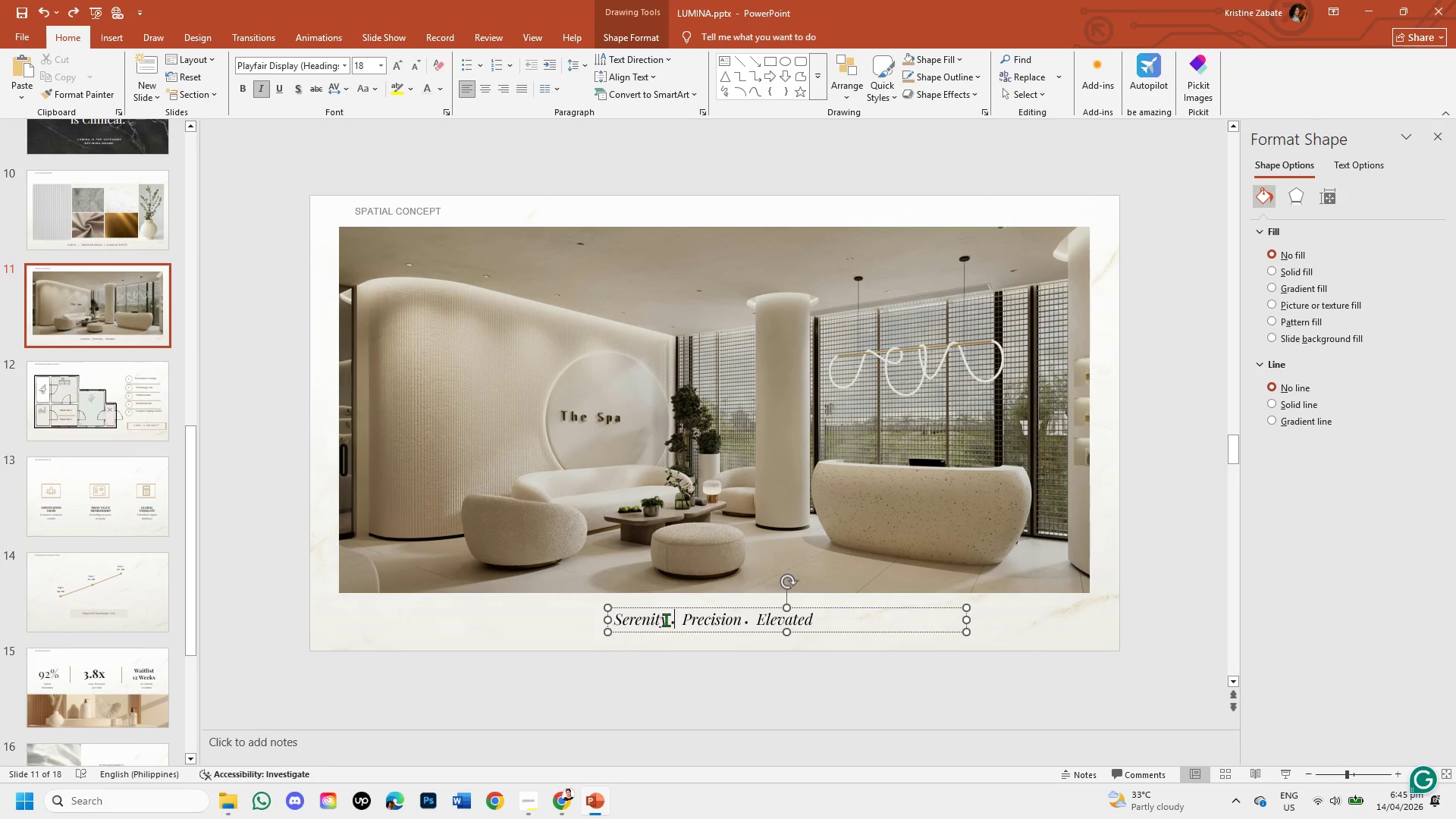 
double_click([666, 620])
 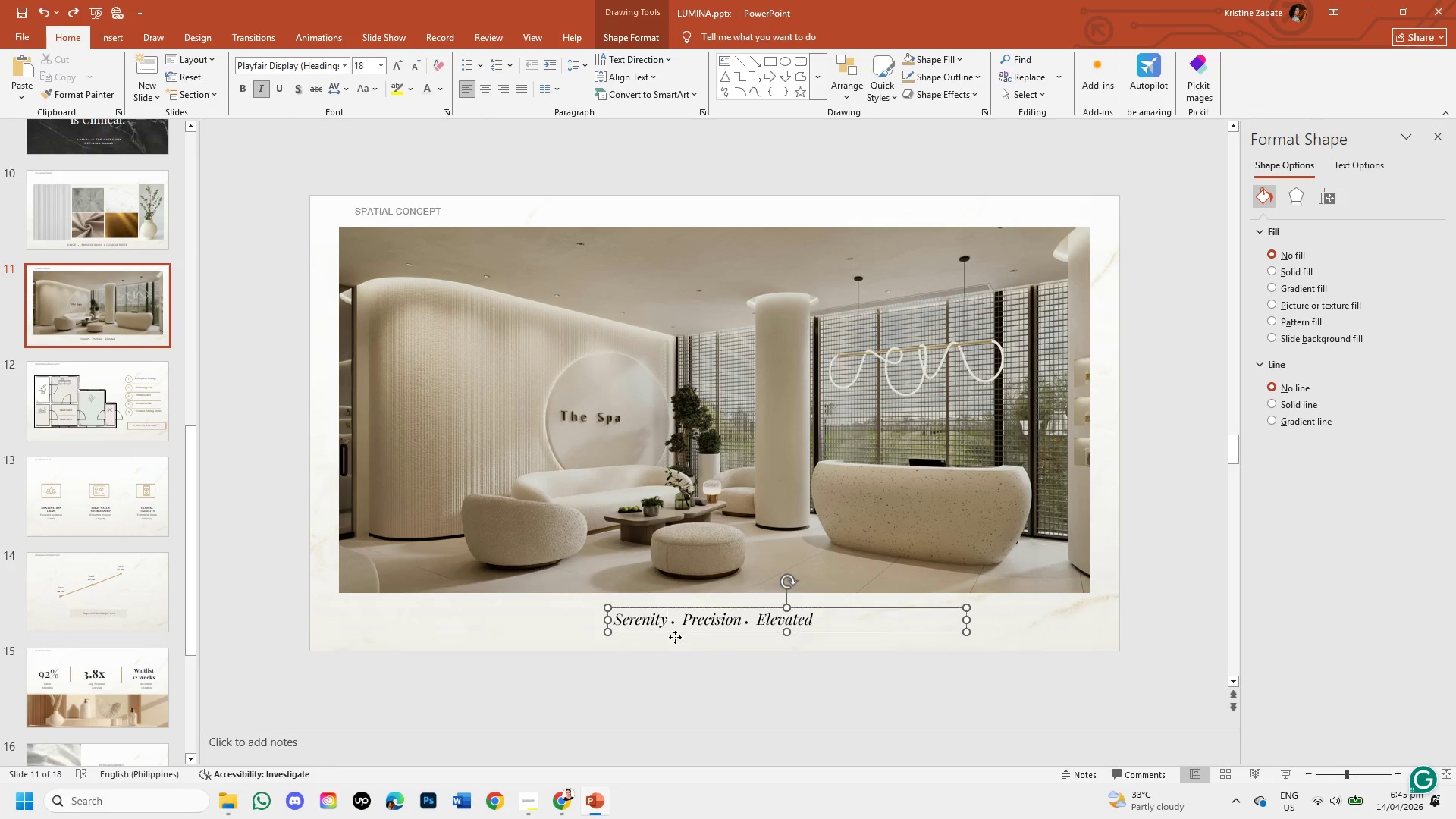 
triple_click([675, 637])
 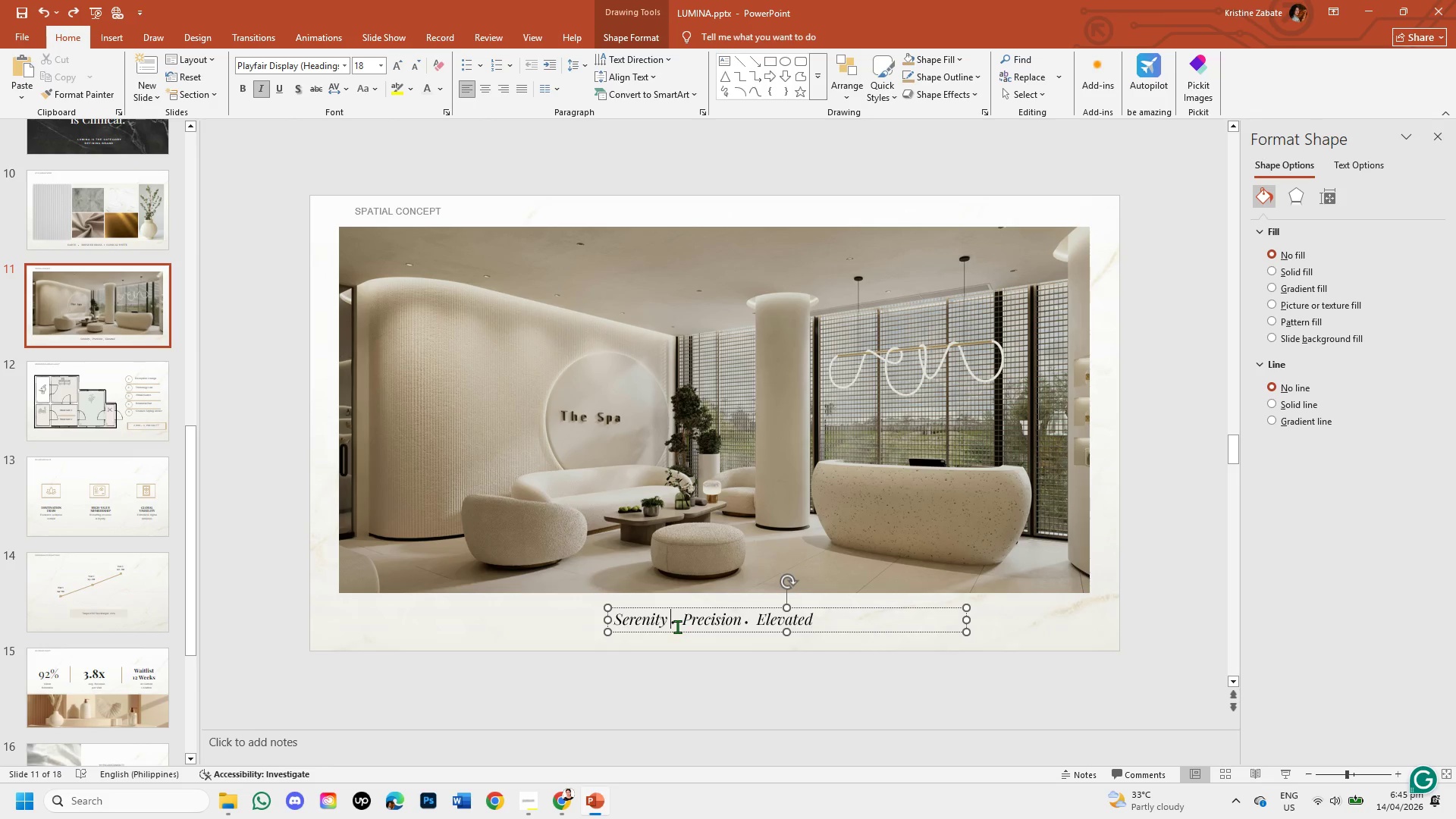 
left_click([678, 633])
 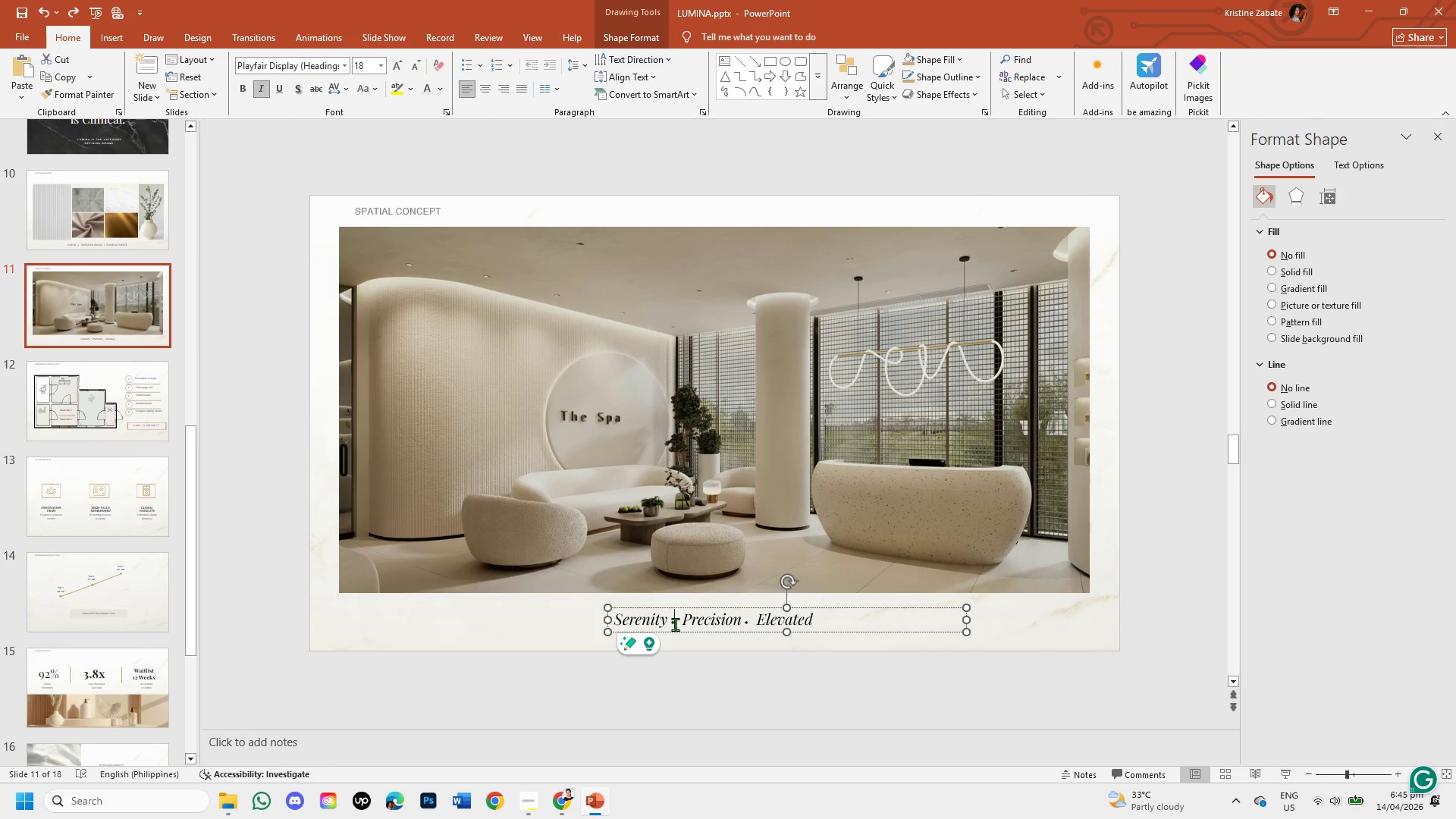 
double_click([670, 620])
 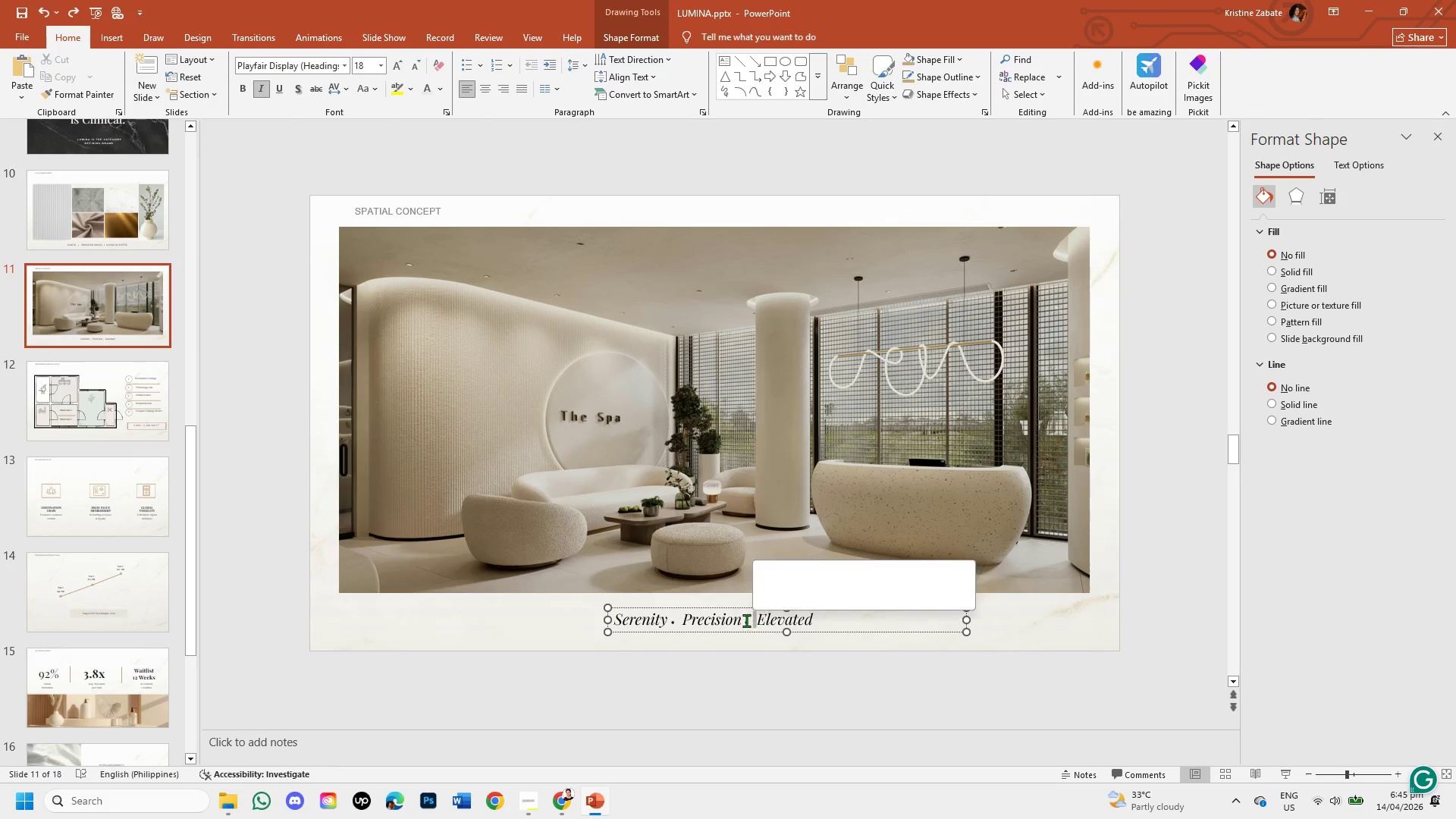 
double_click([746, 620])
 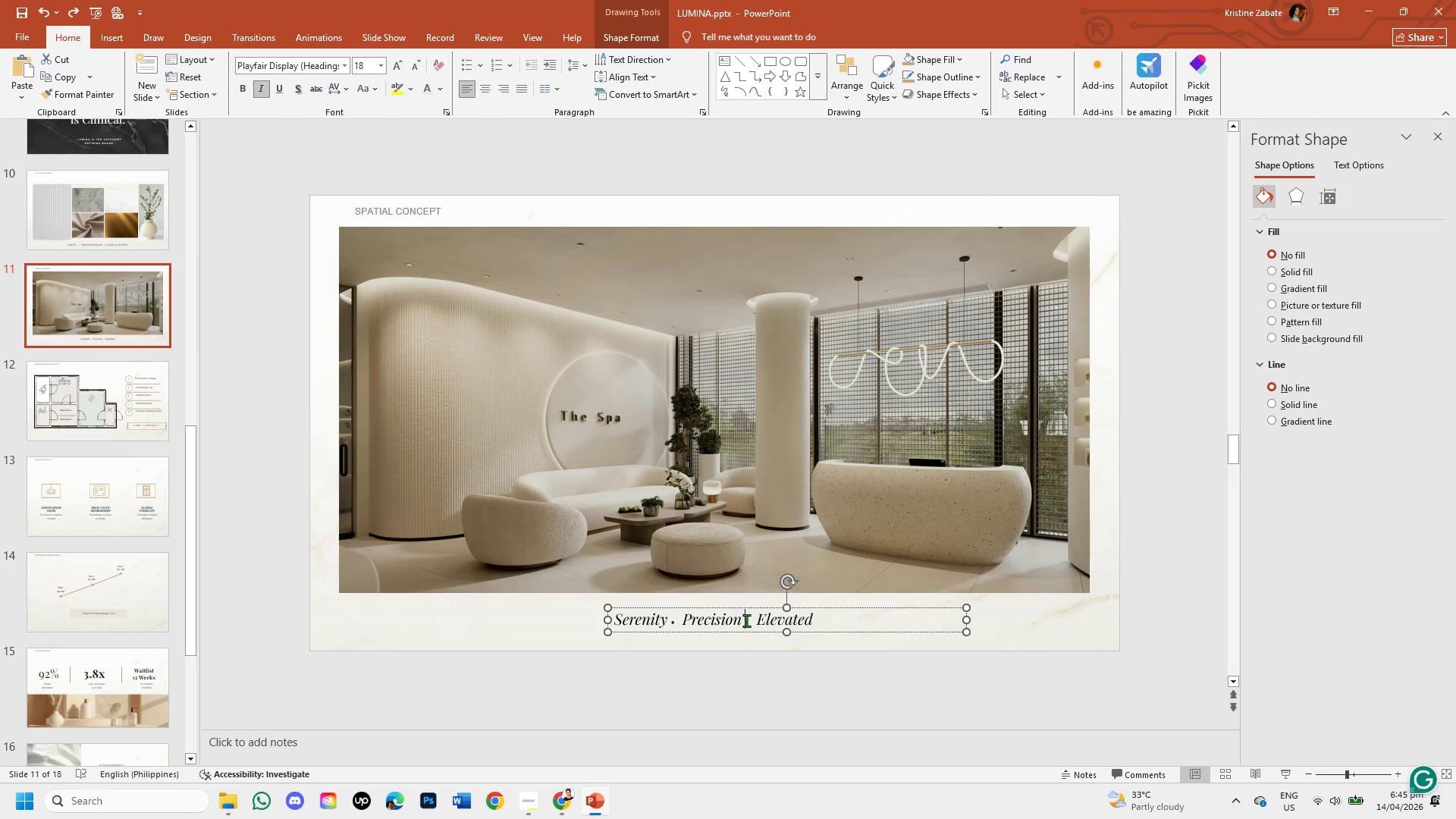 
triple_click([746, 620])
 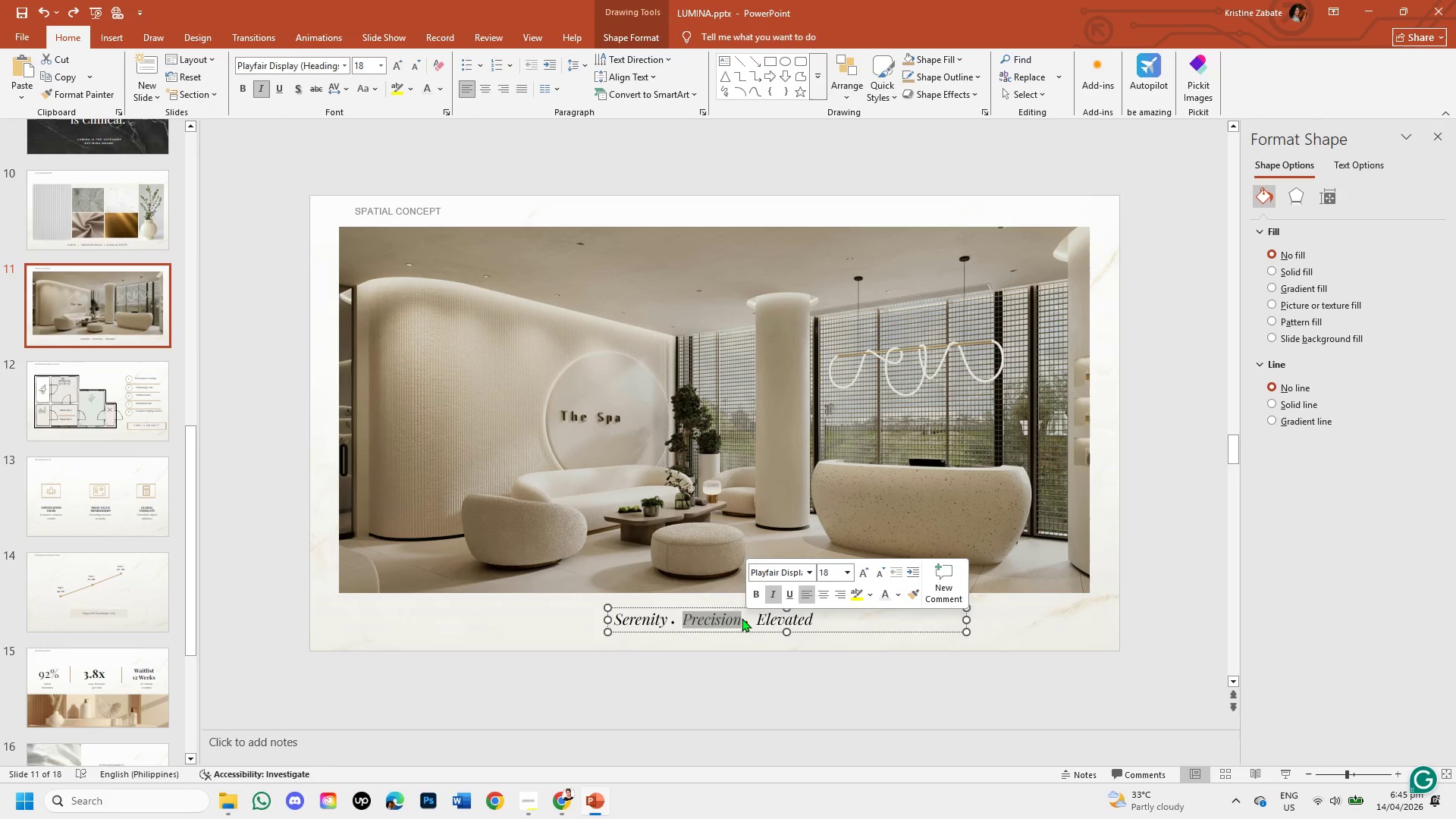 
left_click([746, 619])
 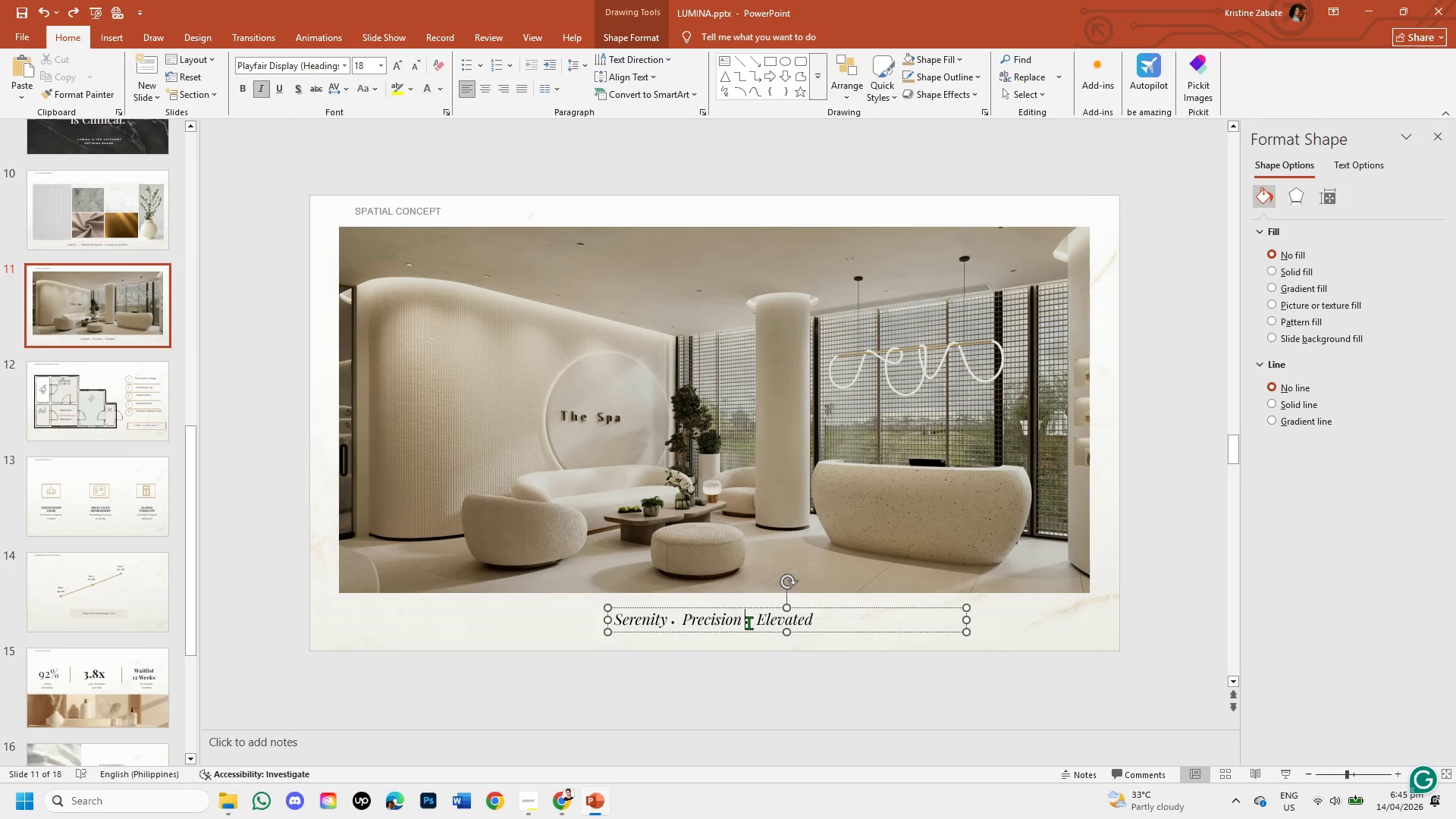 
left_click([748, 623])
 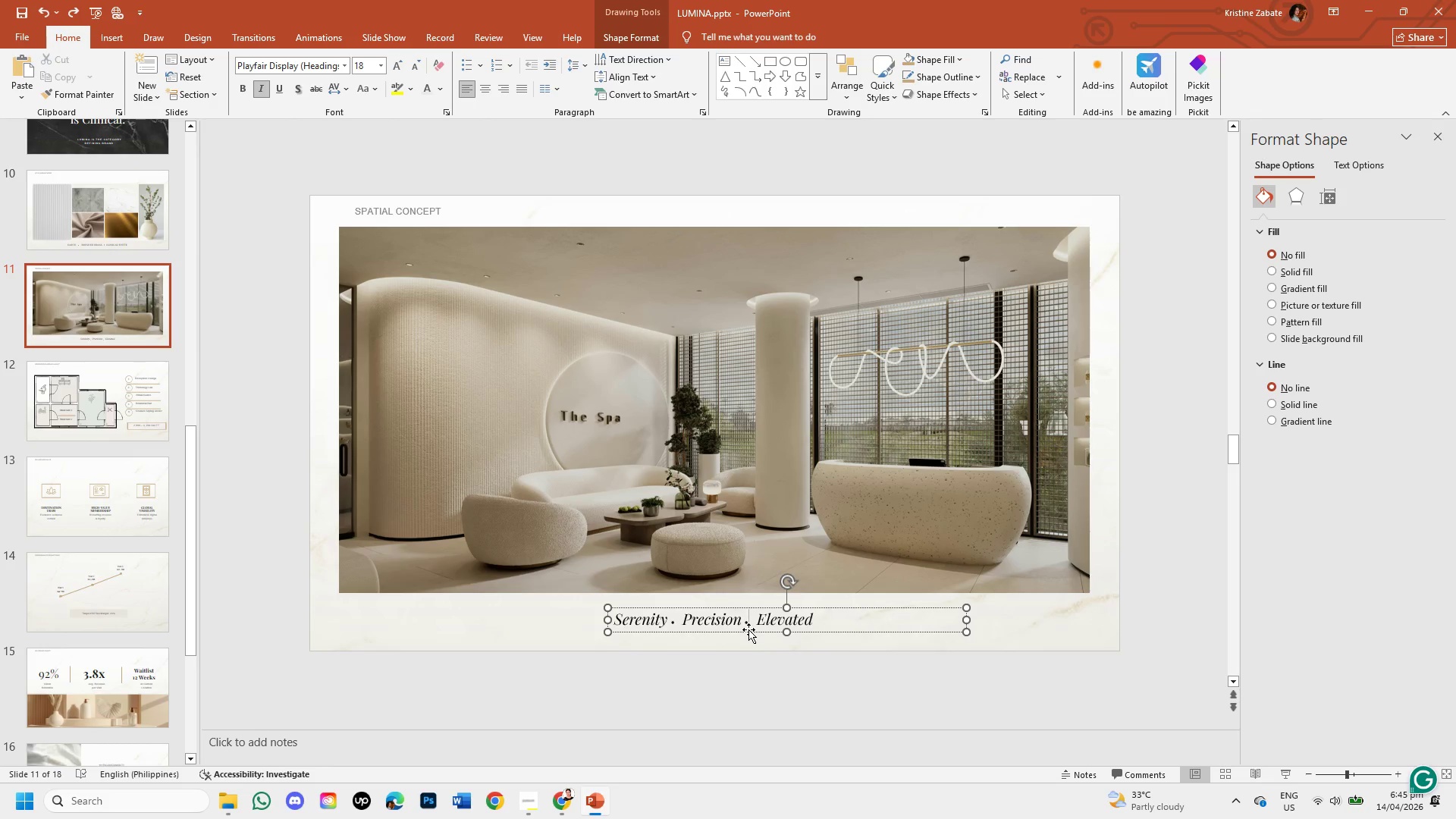 
left_click([748, 629])
 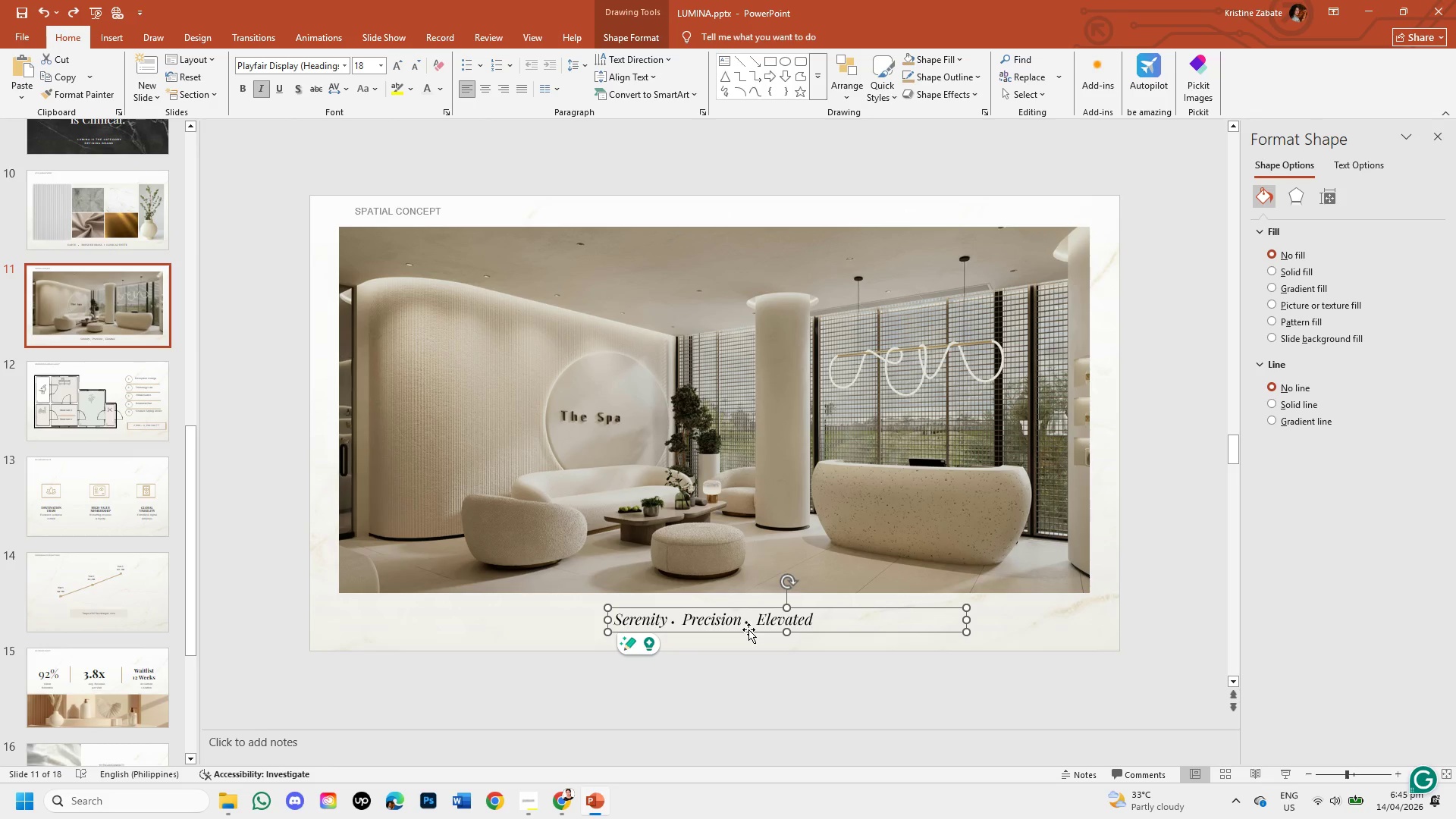 
key(Control+C)
 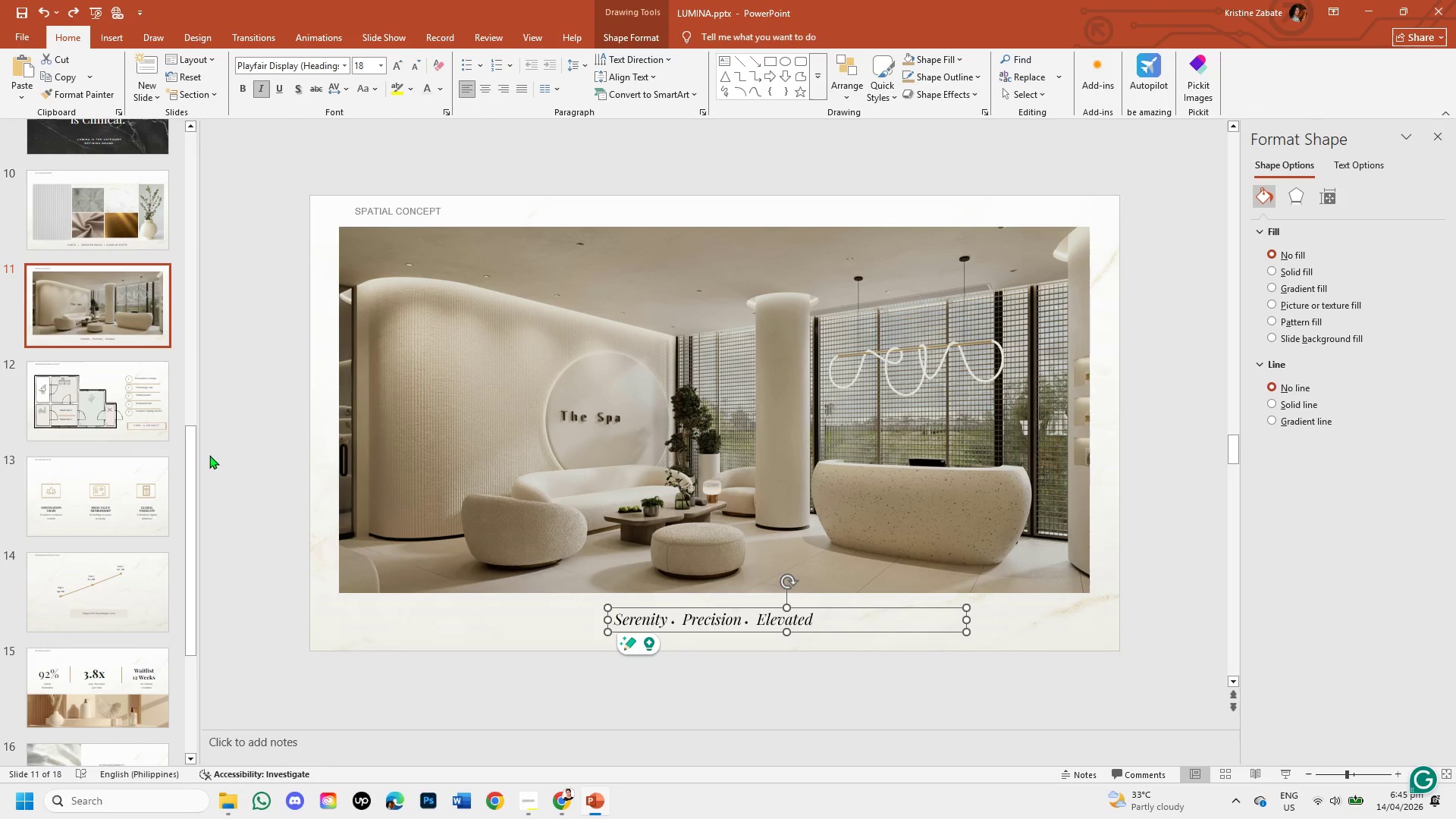 
left_click_drag(start_coordinate=[190, 457], to_coordinate=[194, 162])
 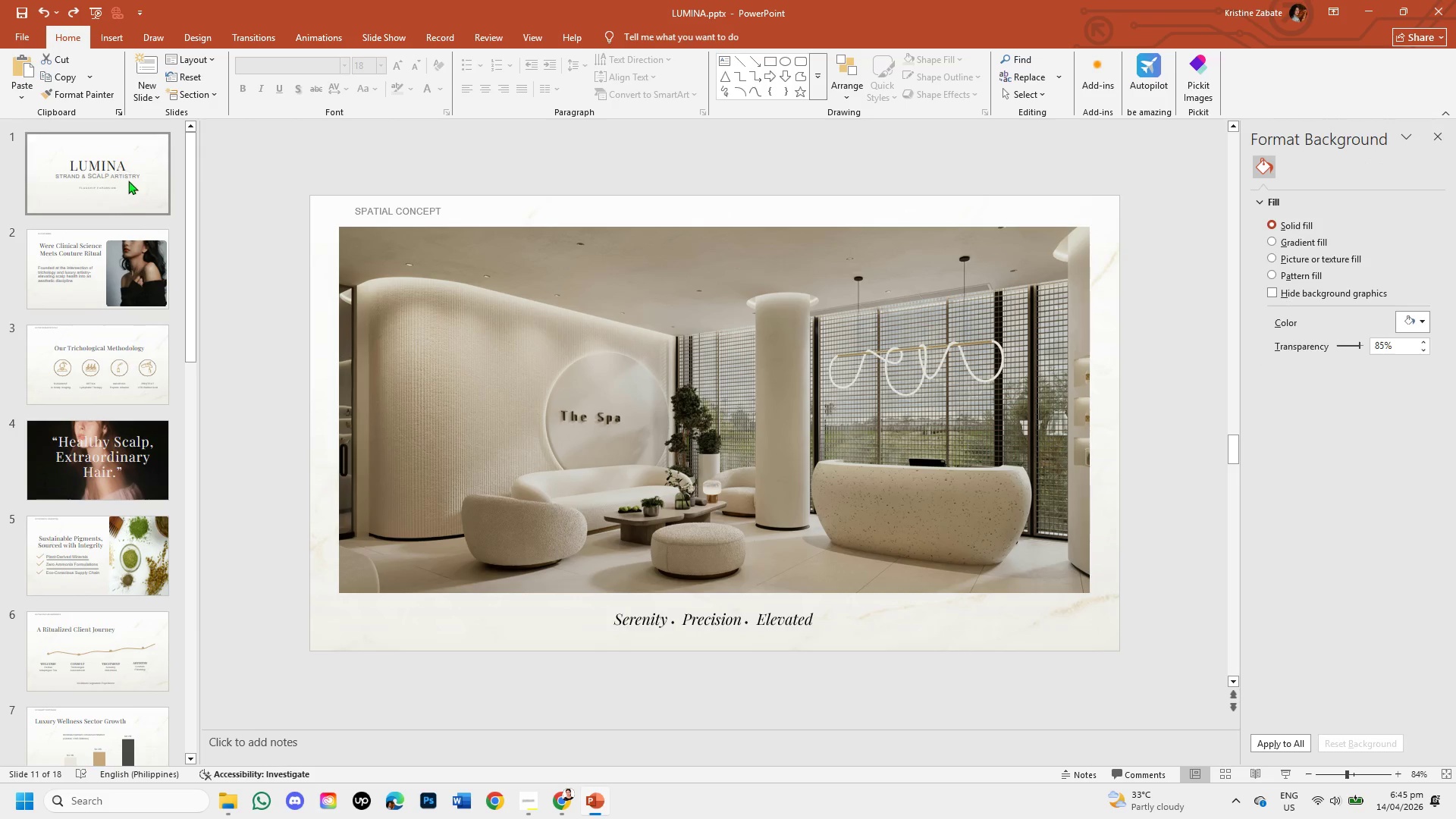 
left_click([128, 180])
 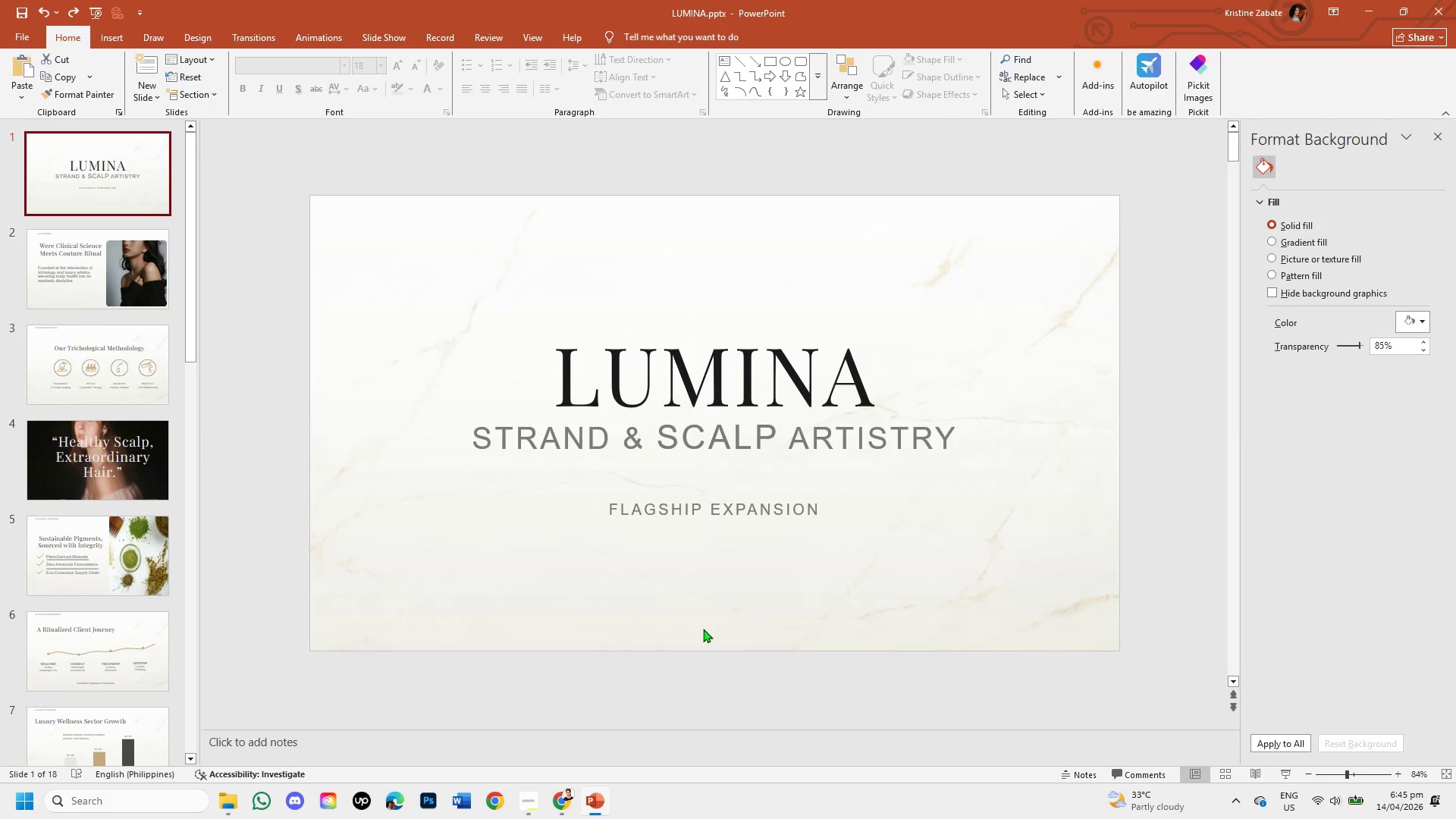 
key(Control+V)
 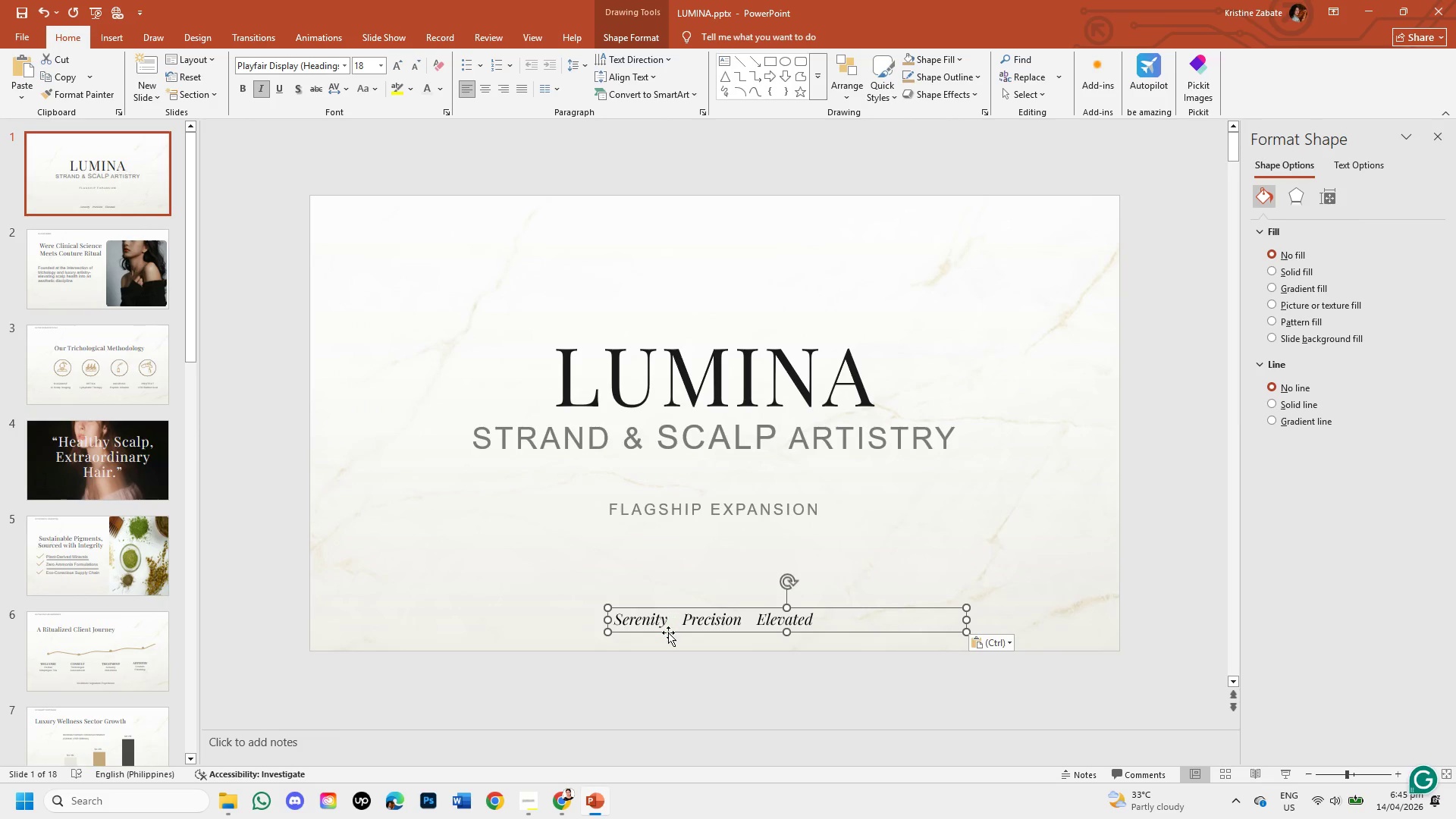 
left_click_drag(start_coordinate=[668, 632], to_coordinate=[680, 630])
 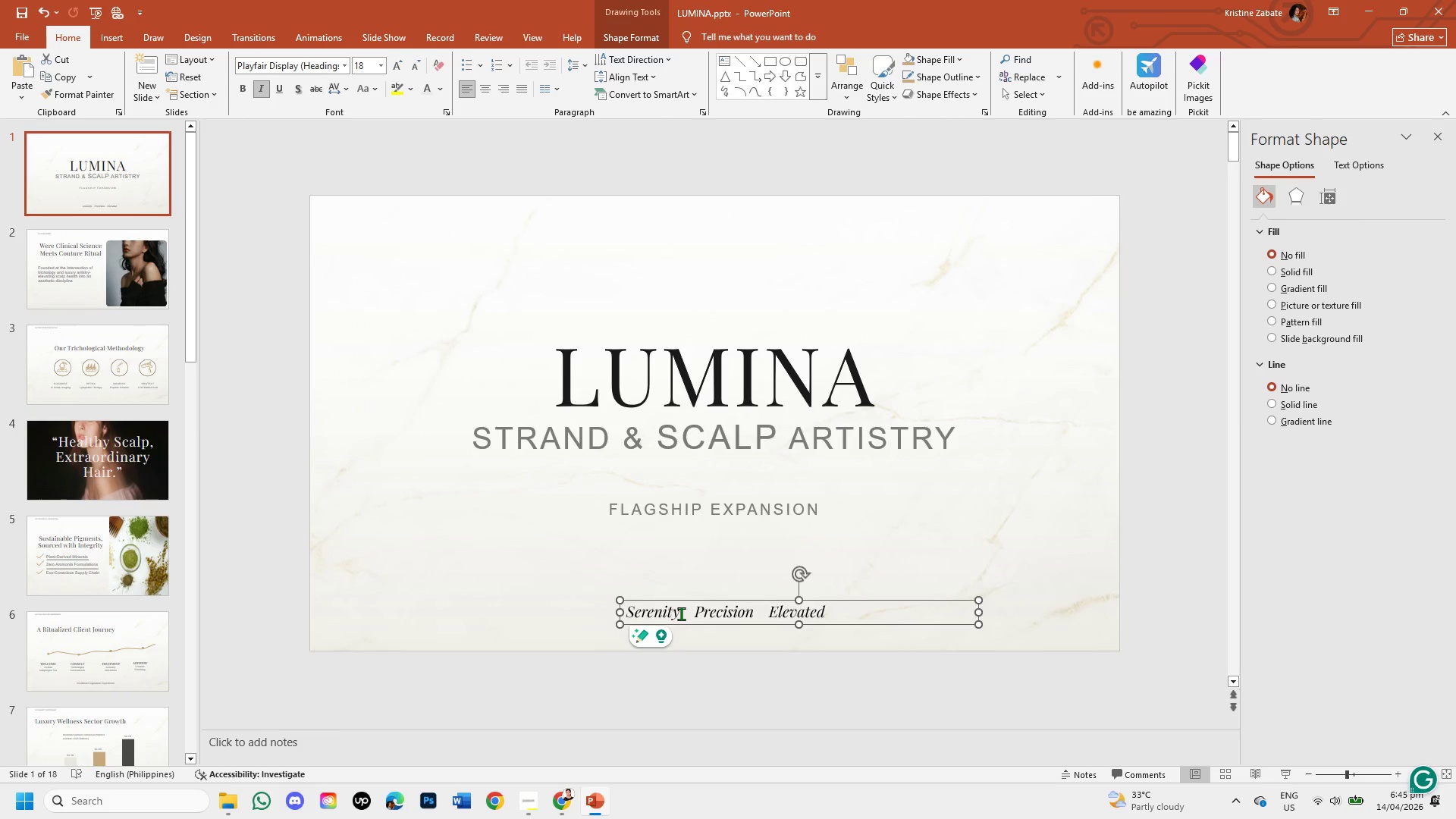 
wait(10.67)
 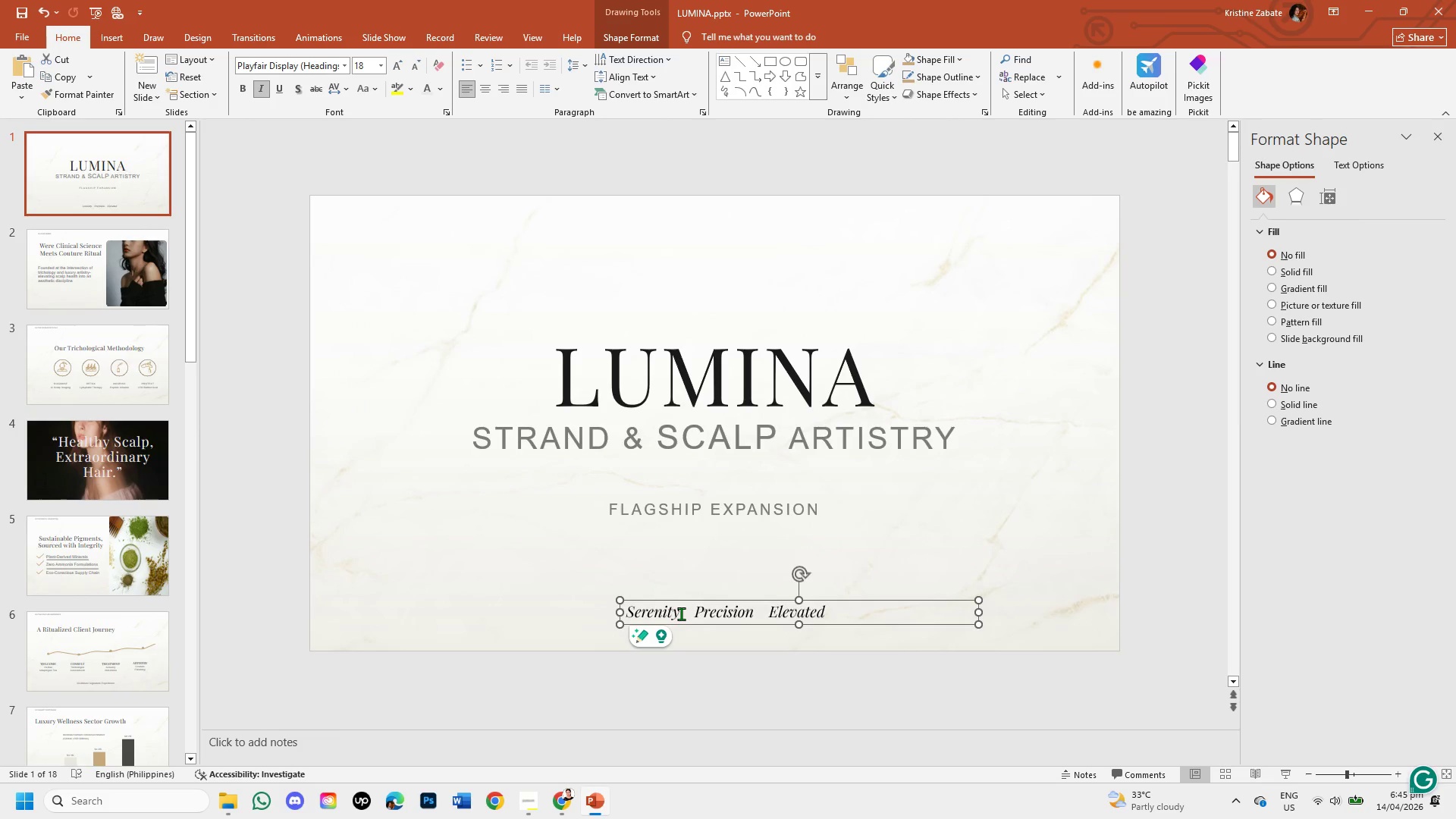 
left_click([687, 608])
 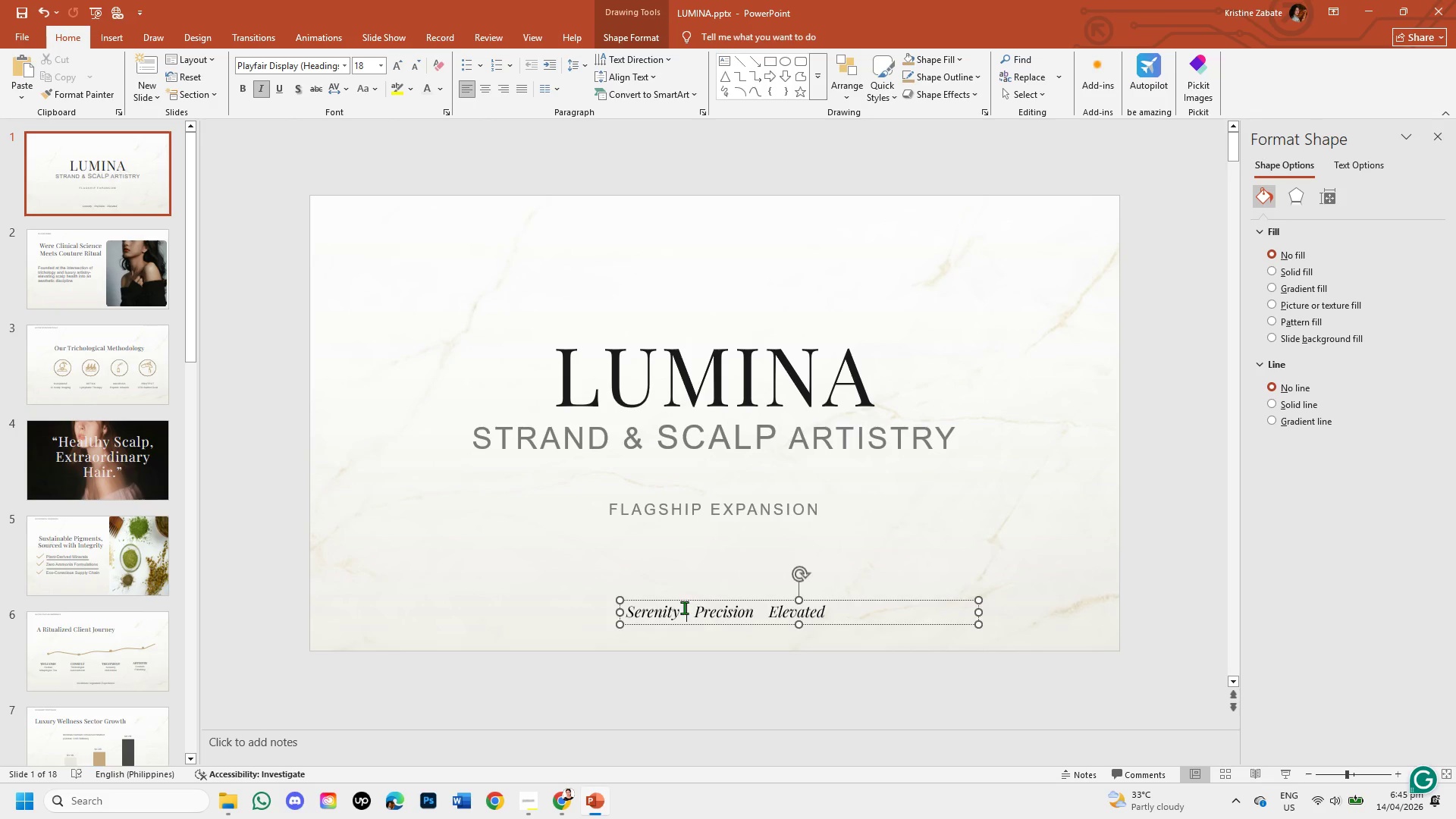 
left_click([682, 608])
 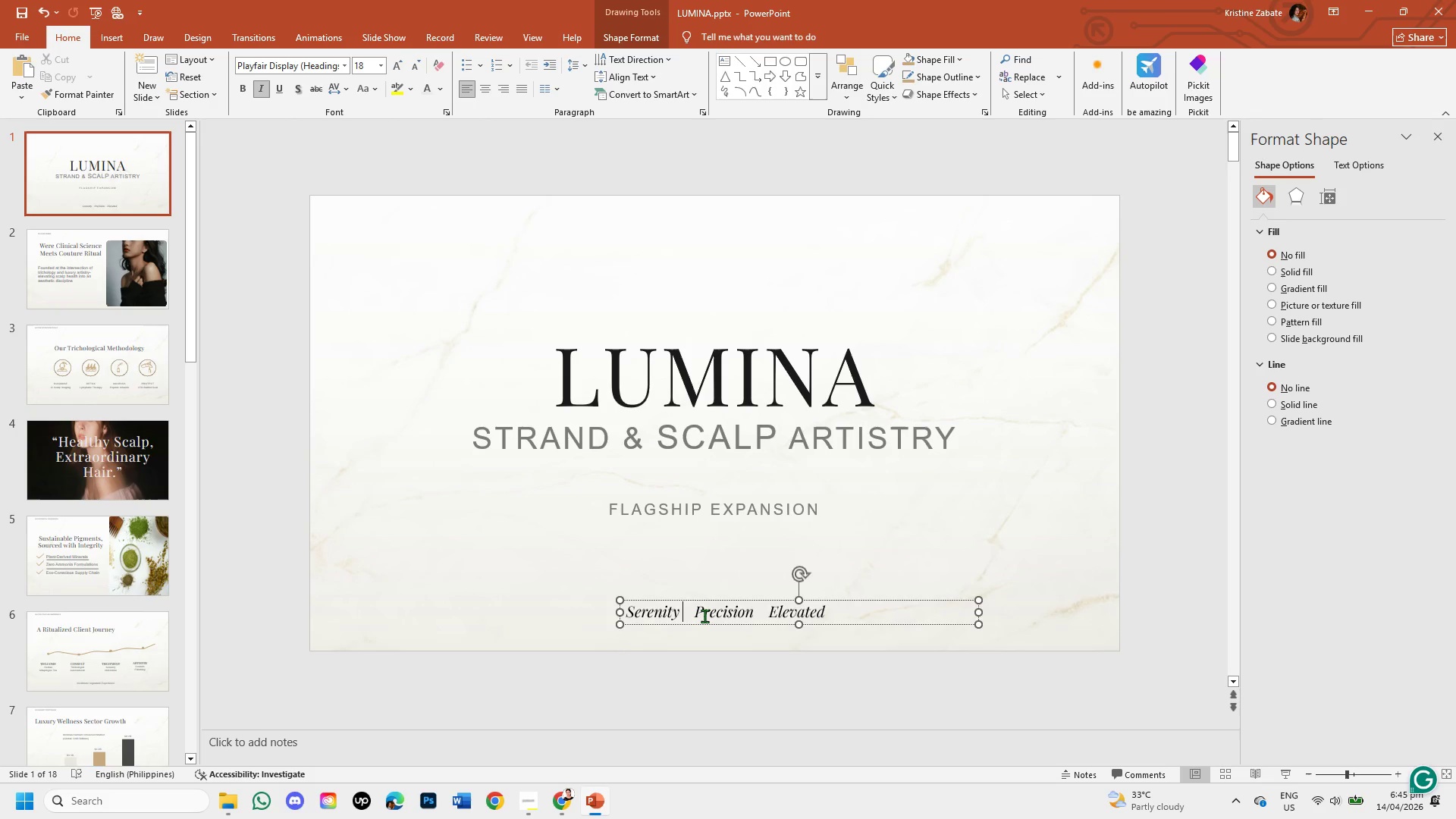 
key(Backspace)
key(Backspace)
key(Backspace)
key(Backspace)
key(Backspace)
key(Backspace)
key(Backspace)
key(Backspace)
key(Backspace)
type(SCIENCE)
 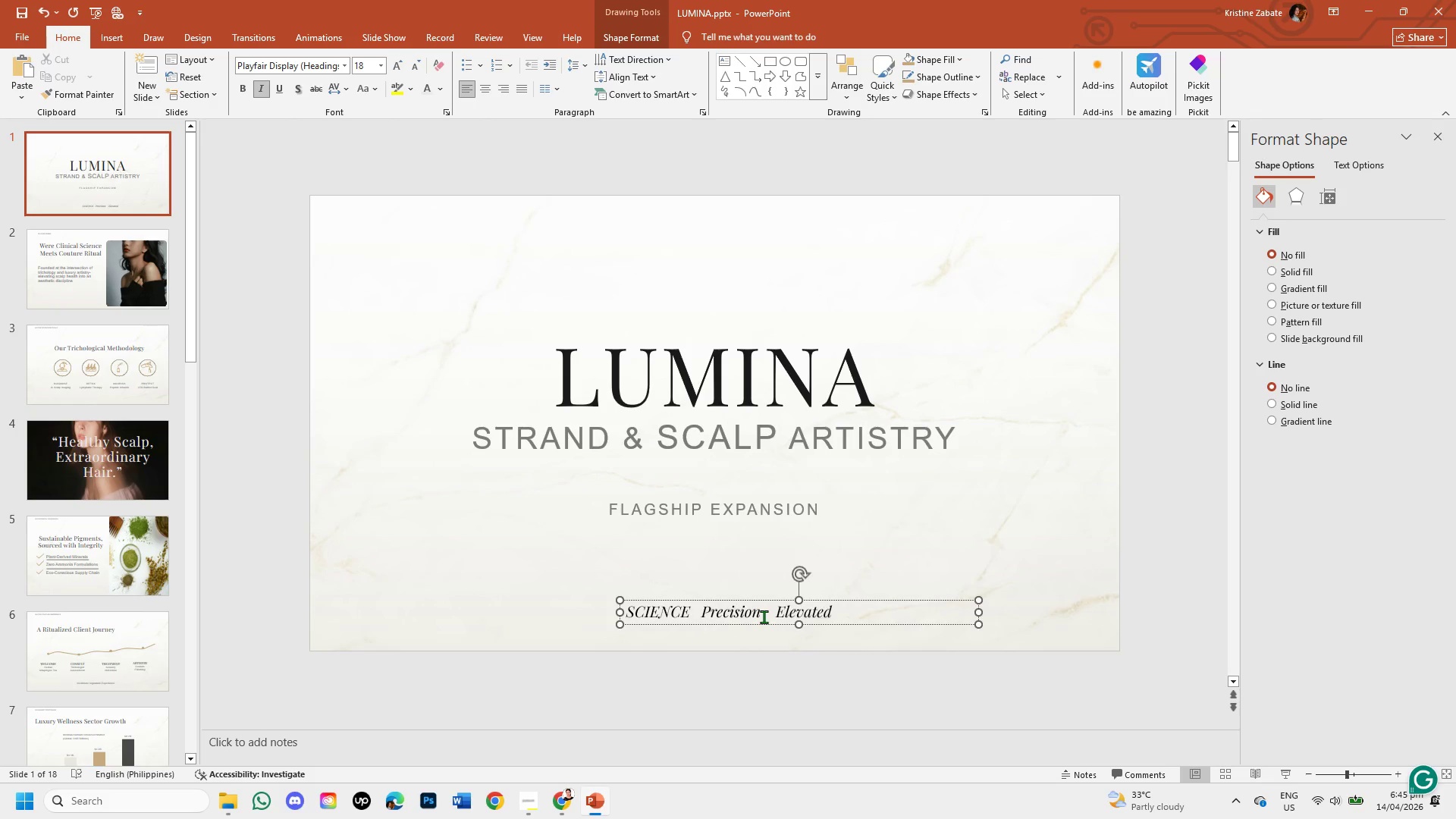 
left_click([765, 607])
 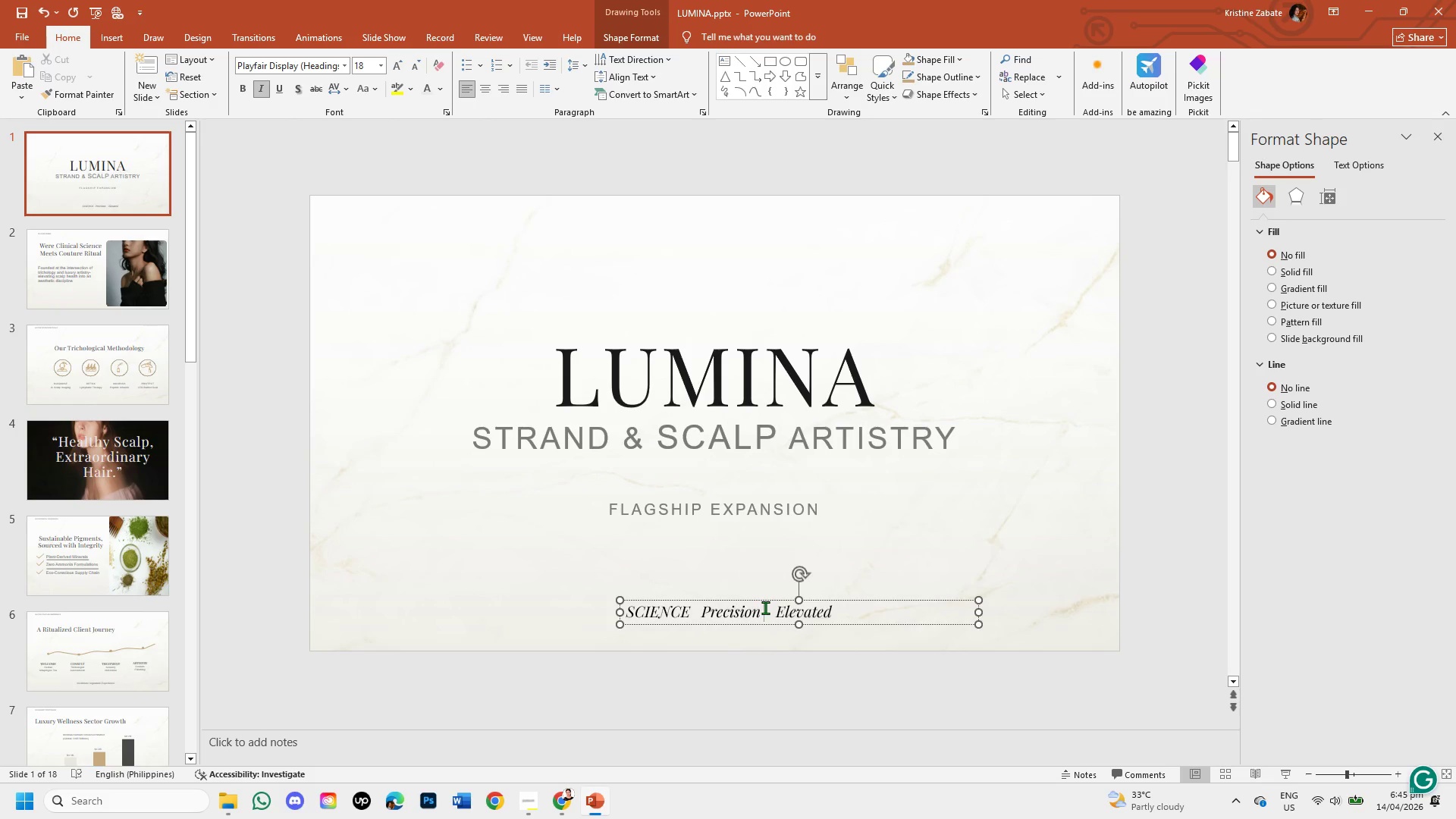 
key(Backspace)
key(Backspace)
key(Backspace)
key(Backspace)
key(Backspace)
key(Backspace)
key(Backspace)
key(Backspace)
key(Backspace)
key(Backspace)
type(b)
key(Backspace)
type(BOTANICAL )
 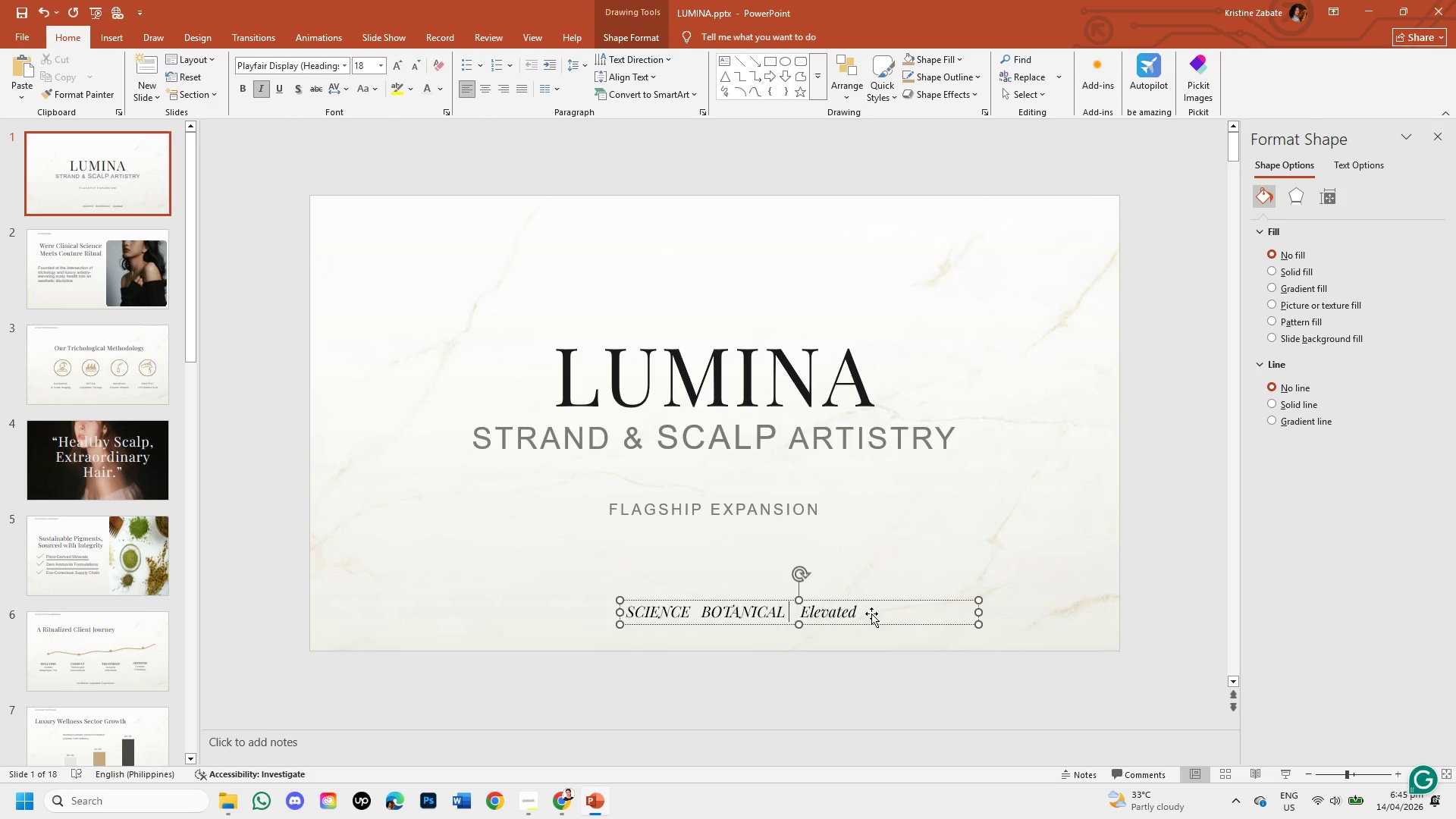 
left_click([857, 608])
 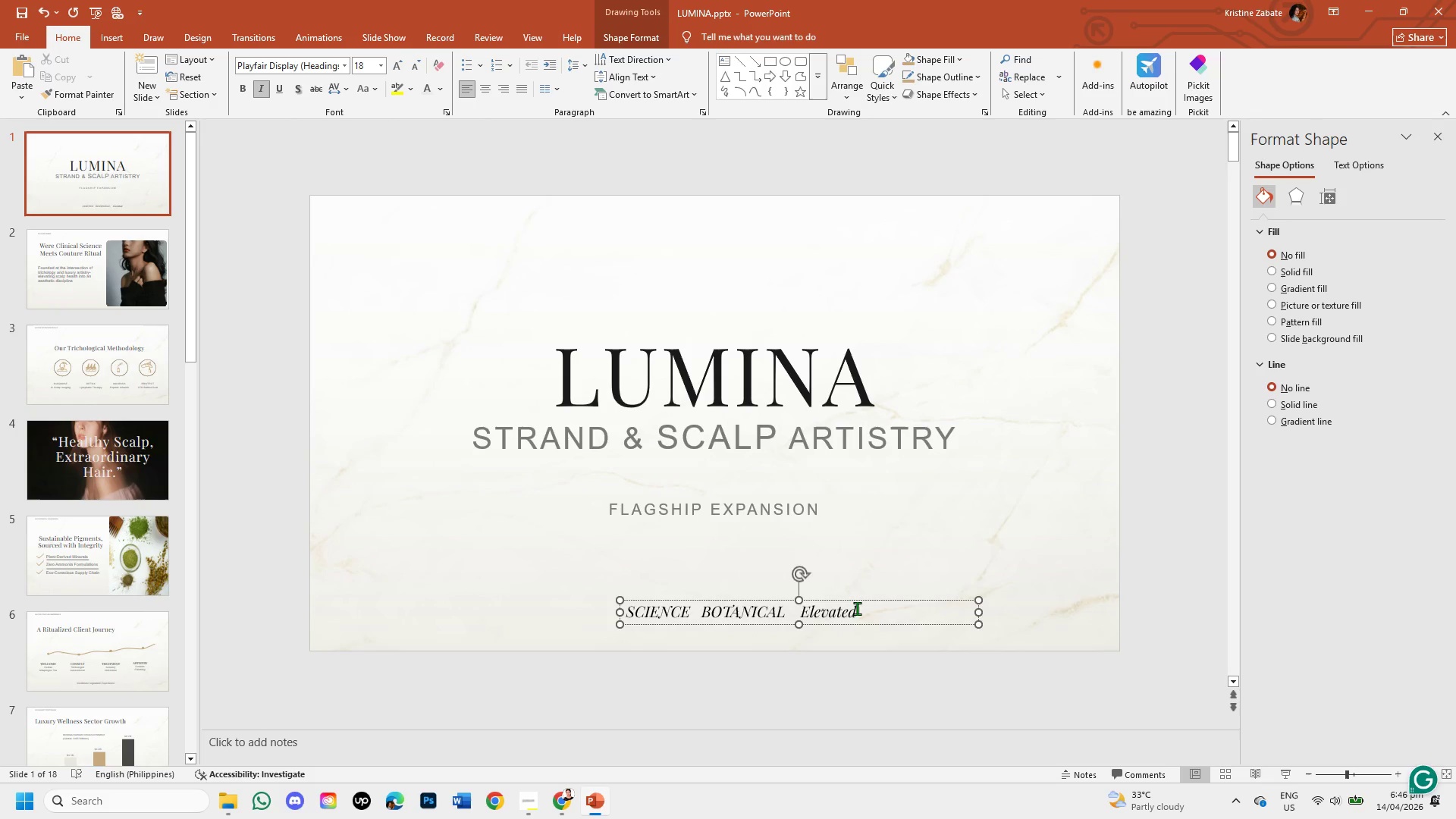 
hold_key(key=Backspace, duration=0.61)
 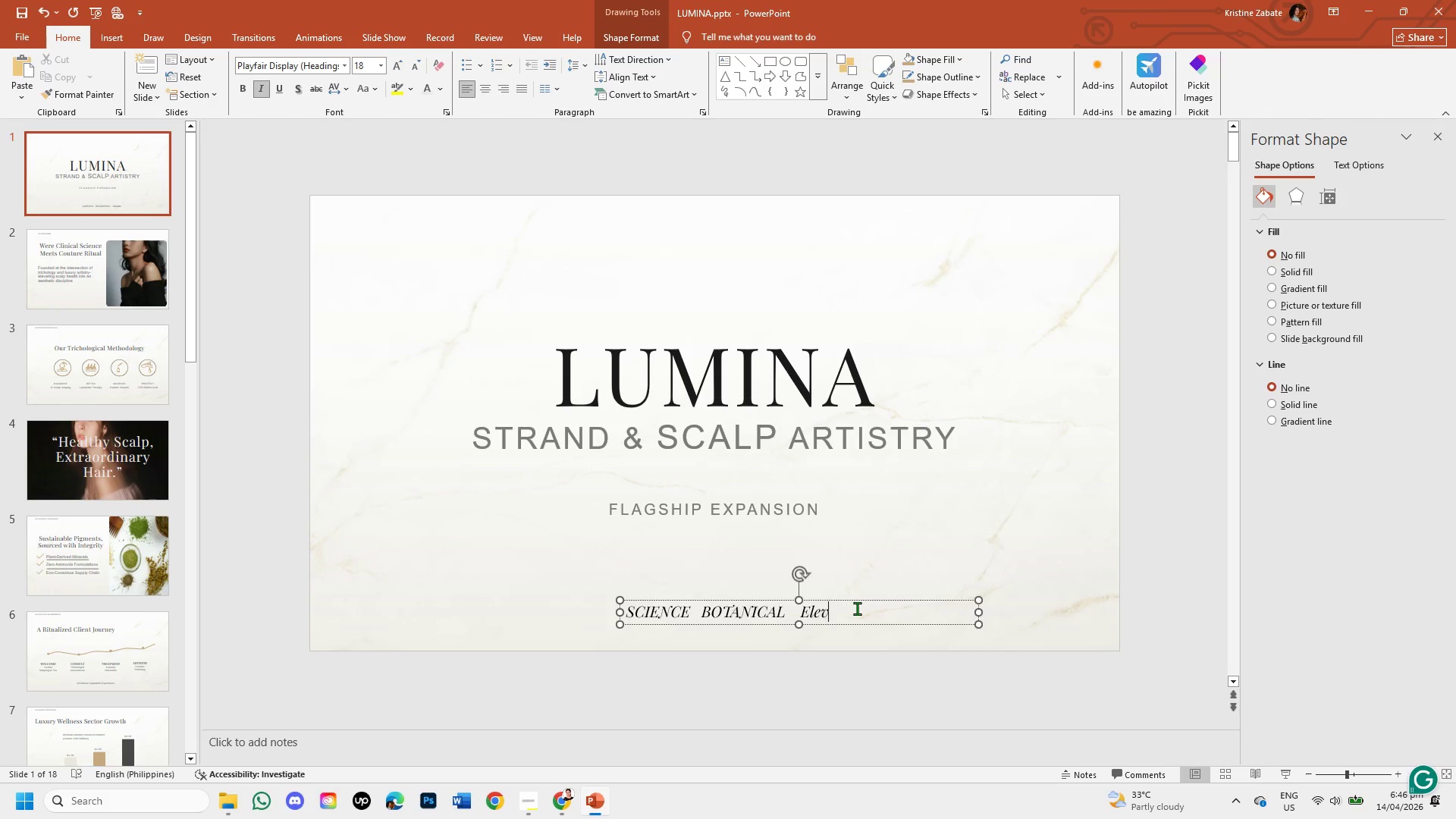 
key(Backspace)
key(Backspace)
key(Backspace)
key(Backspace)
key(Backspace)
type(COUTURE)
 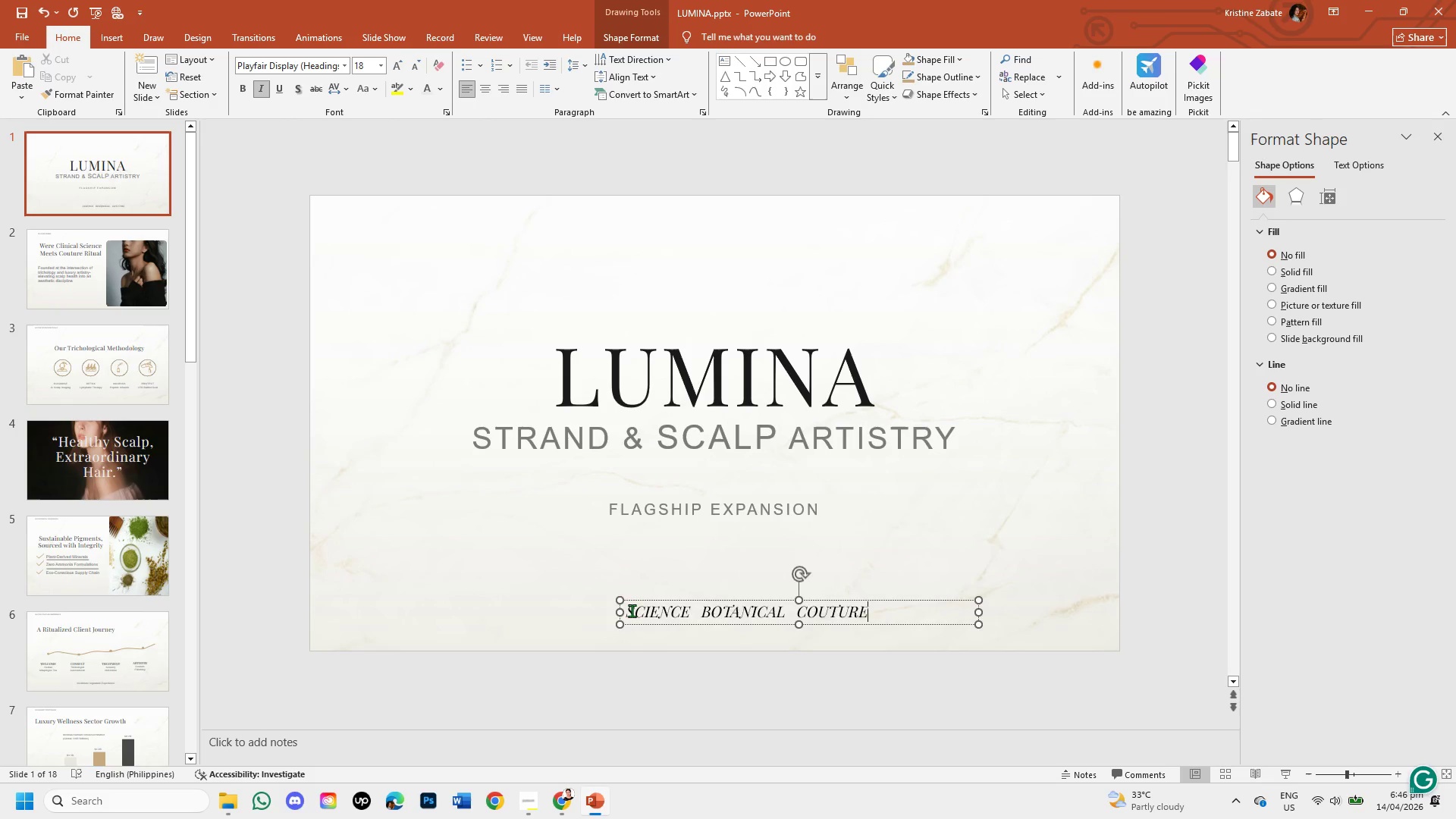 
left_click_drag(start_coordinate=[629, 613], to_coordinate=[917, 608])
 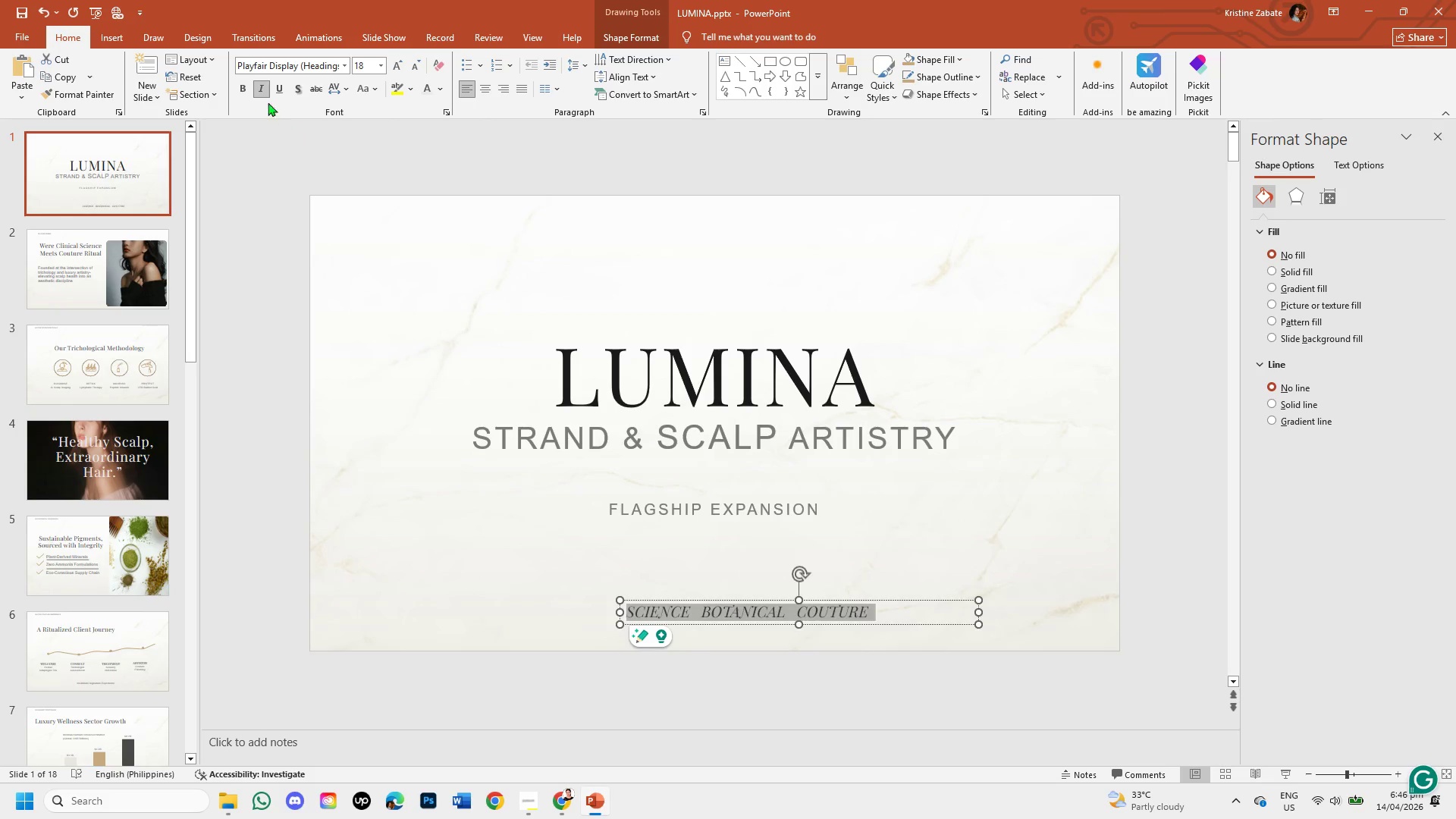 
left_click([259, 89])
 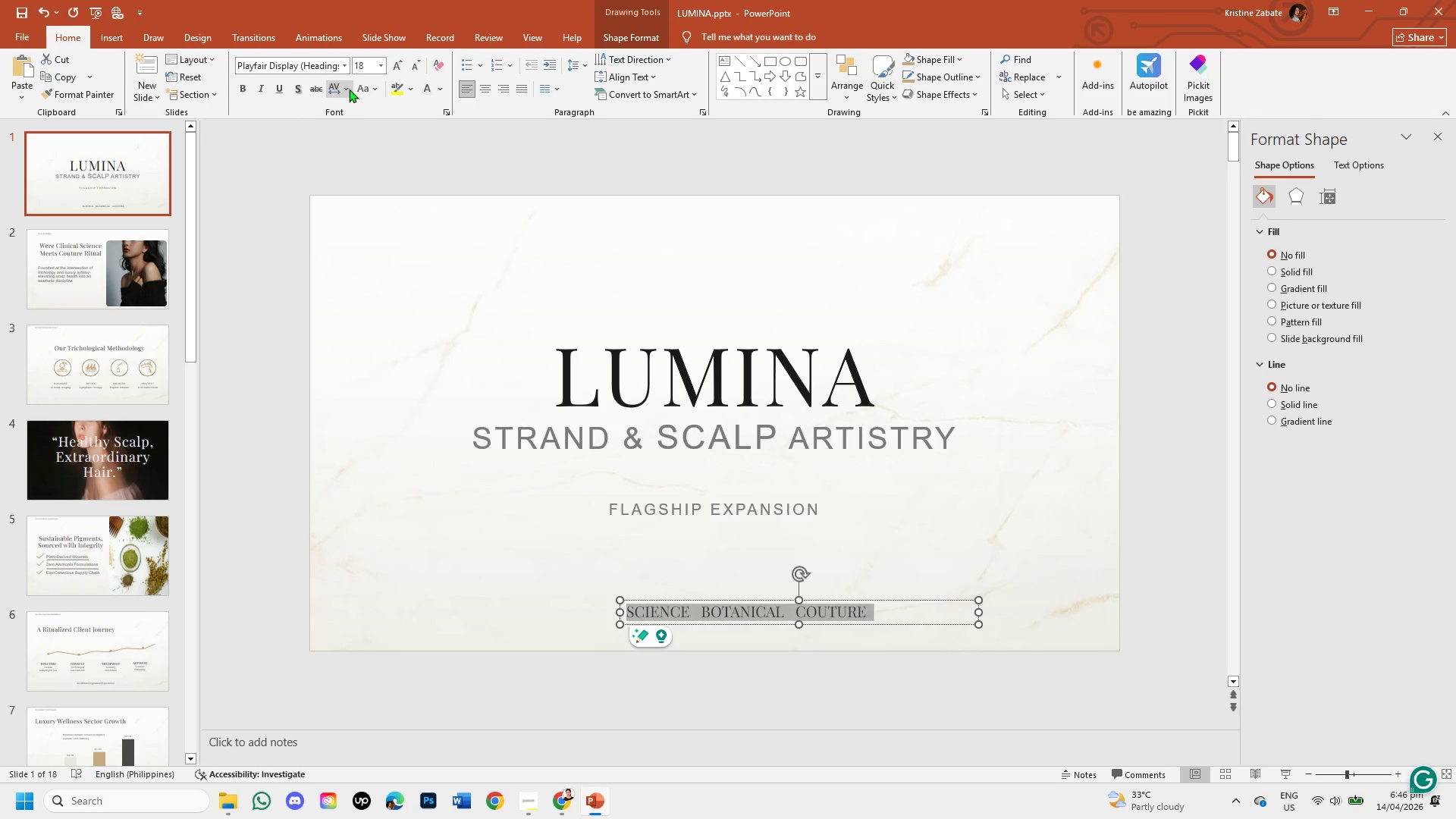 
left_click([351, 89])
 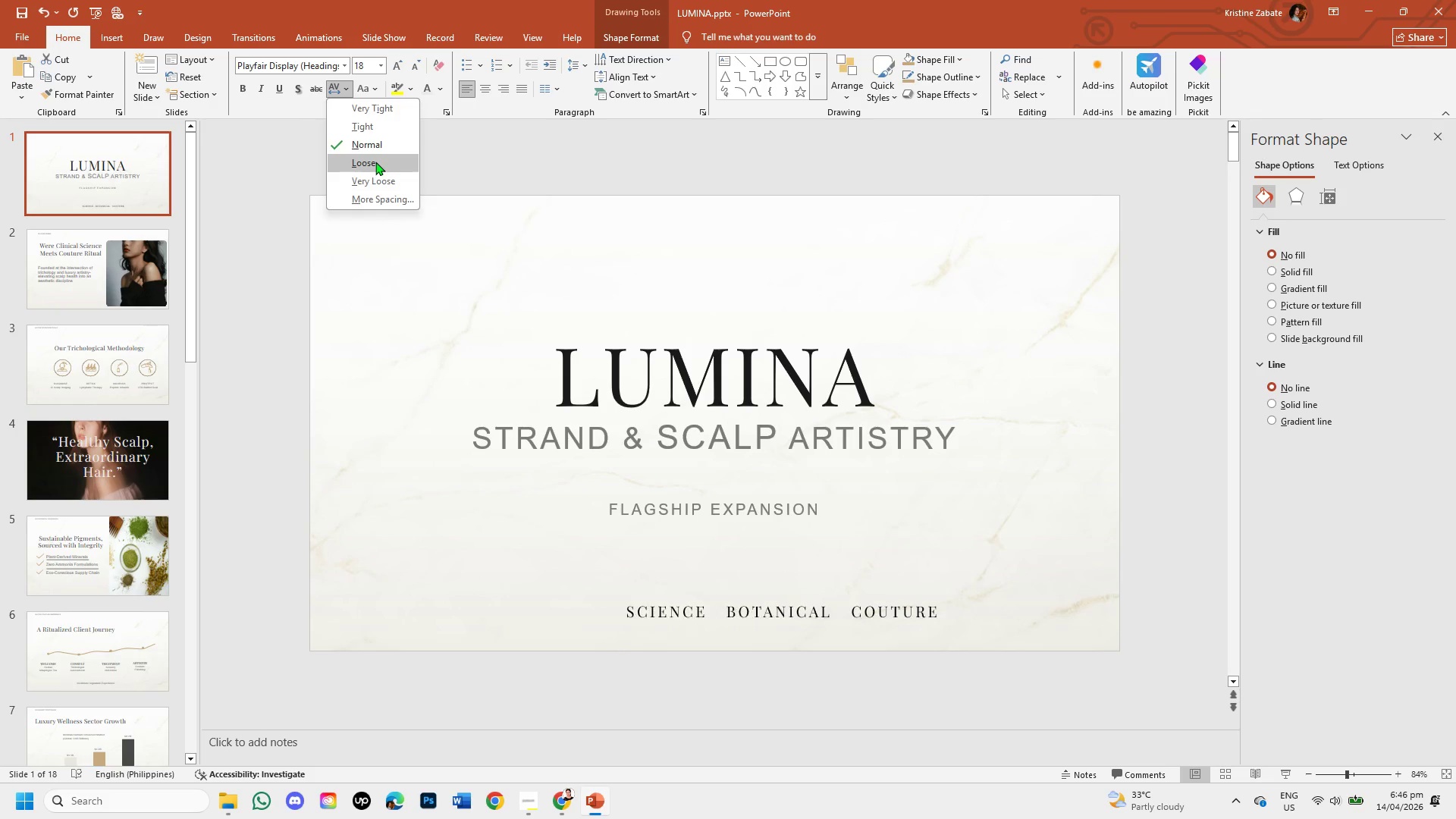 
left_click([375, 162])
 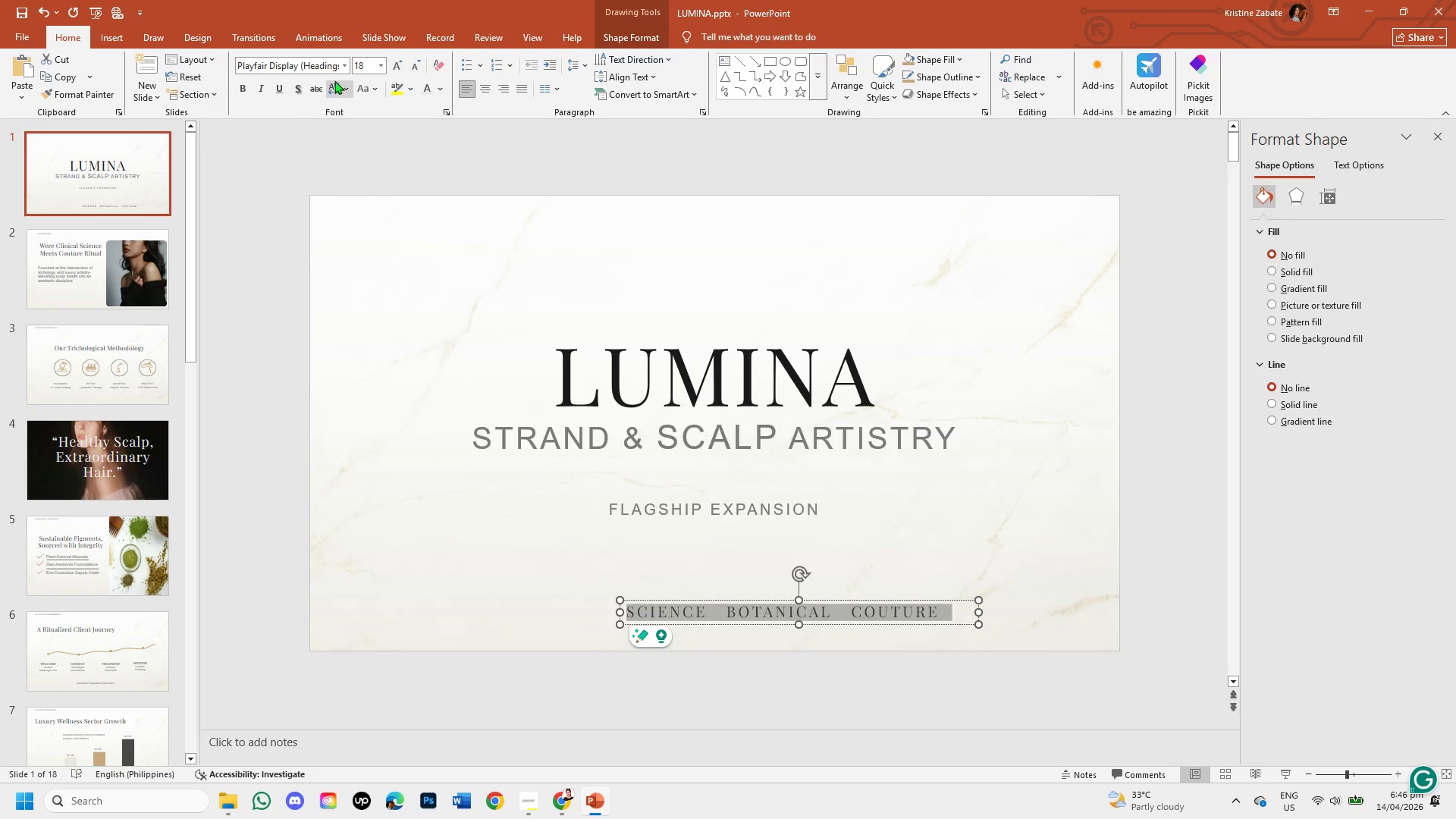 
left_click([343, 69])
 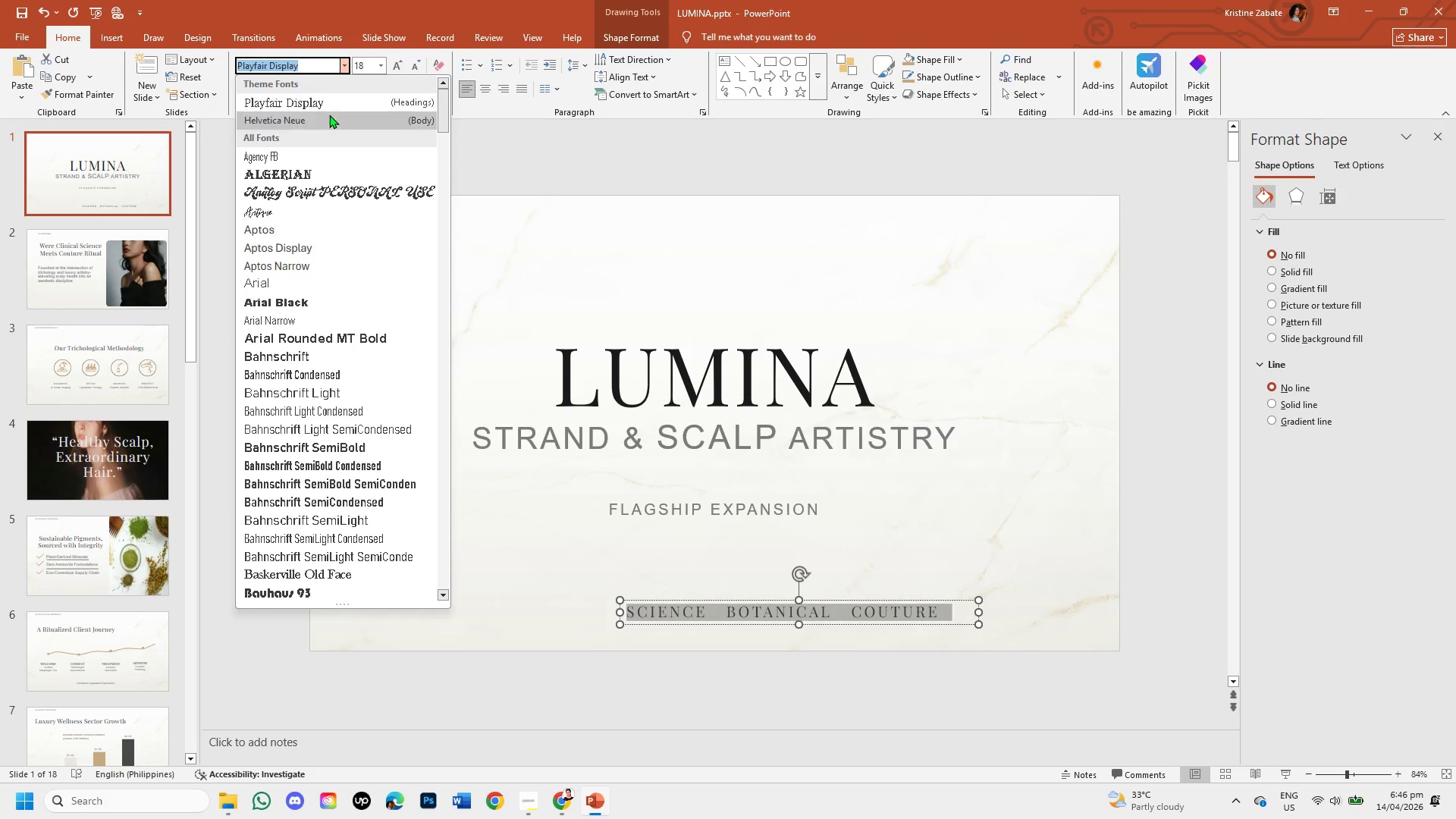 
left_click([329, 115])
 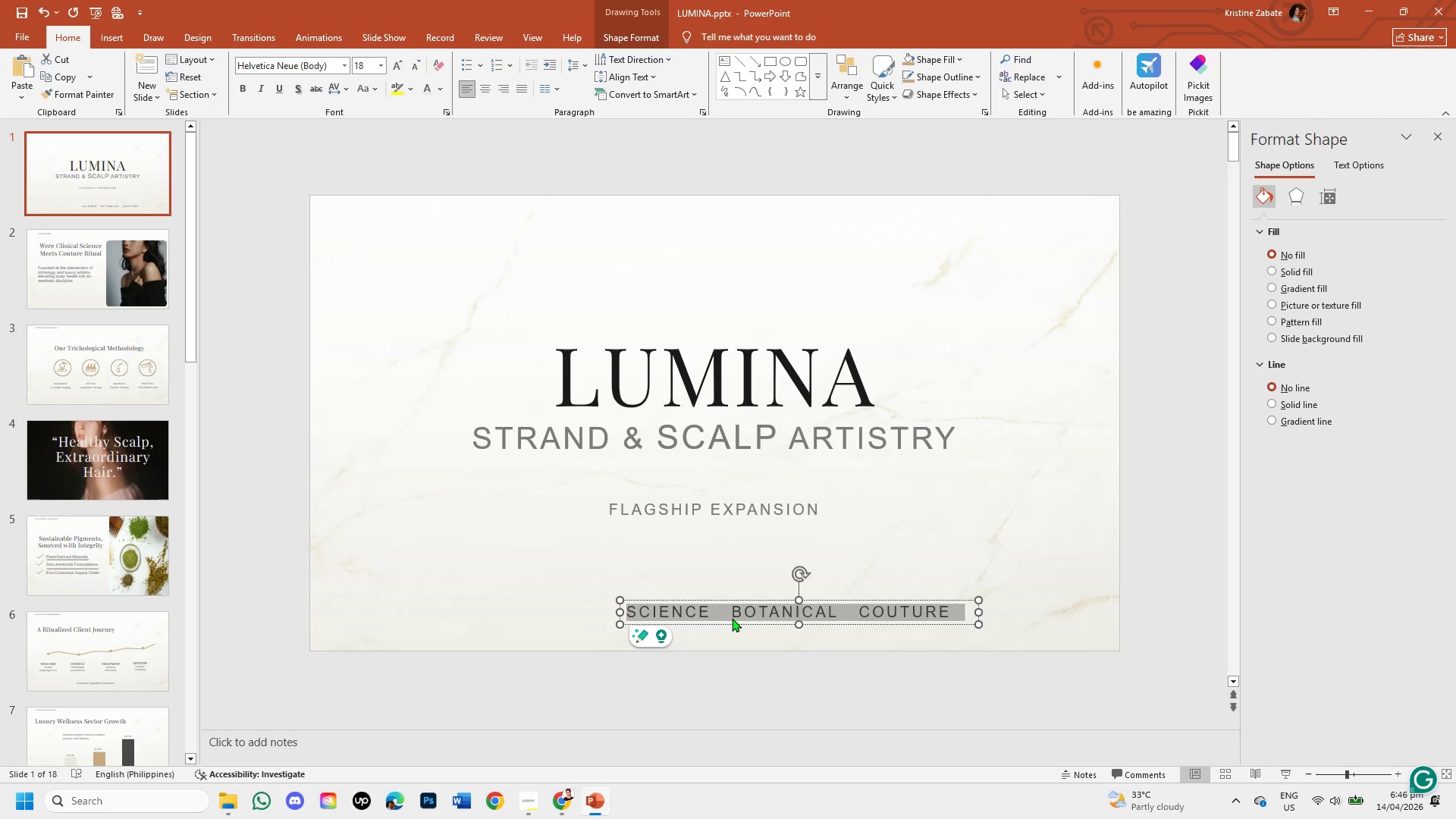 
left_click_drag(start_coordinate=[731, 628], to_coordinate=[667, 632])
 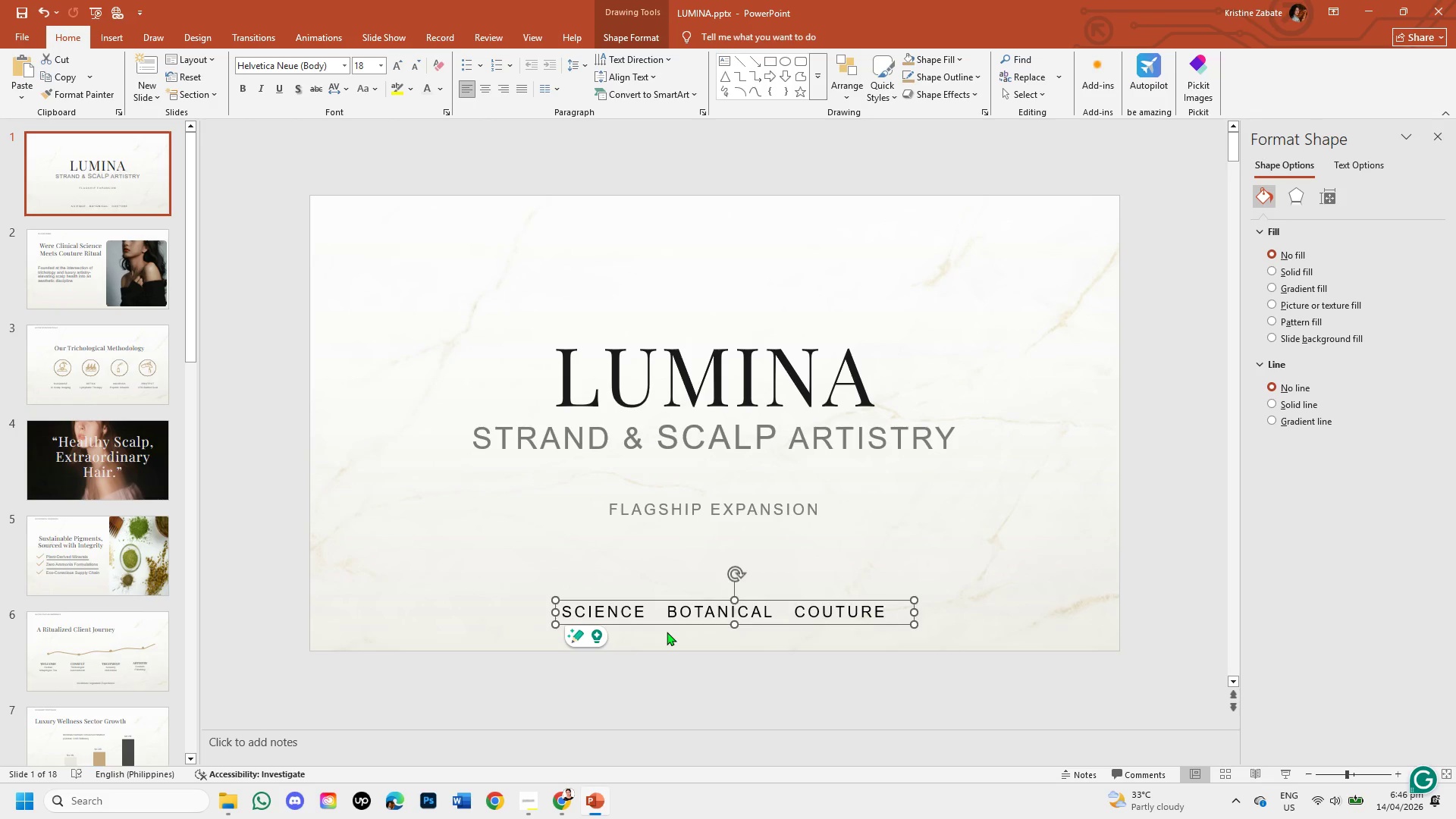 
wait(5.61)
 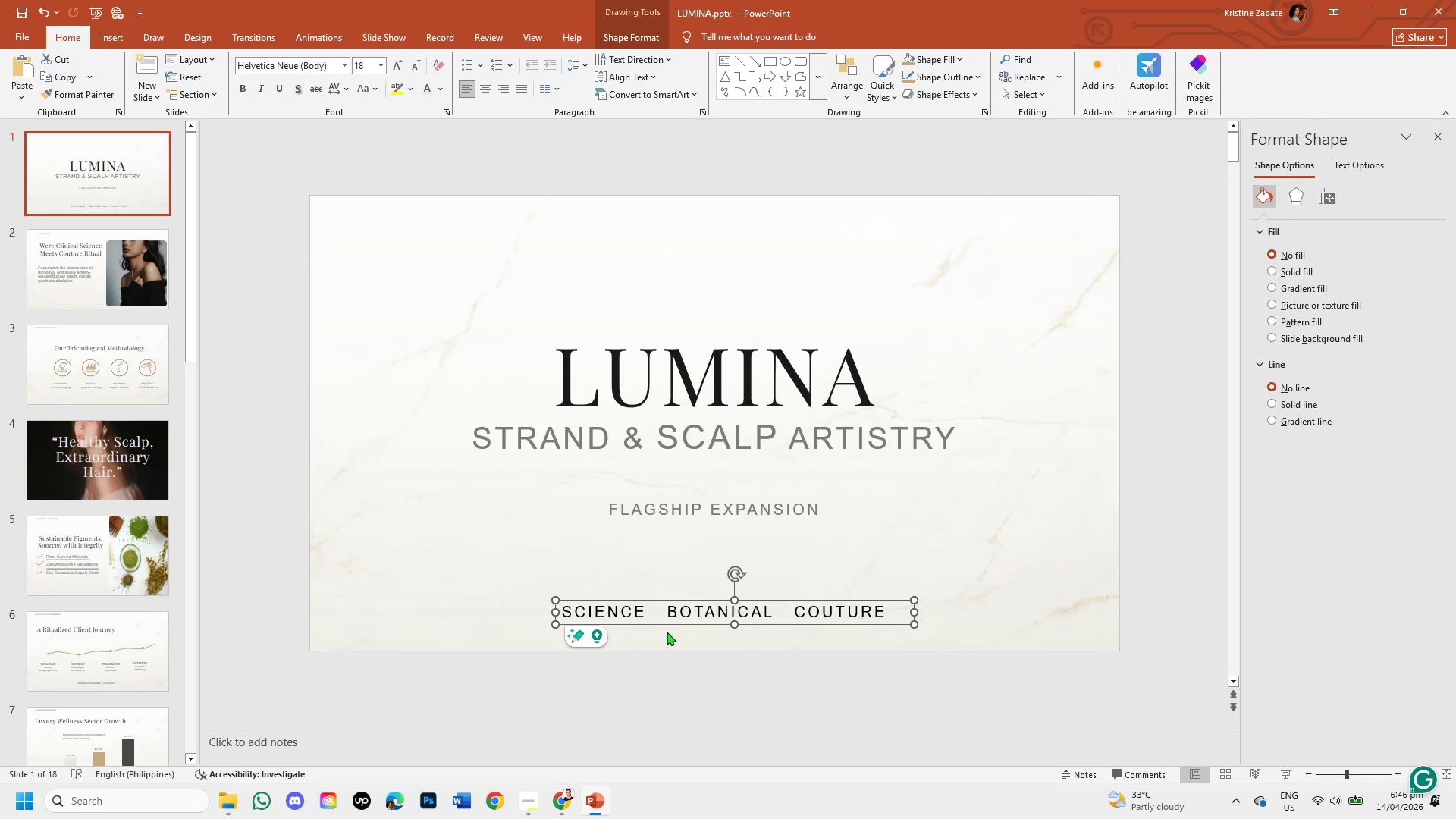 
left_click([651, 512])
 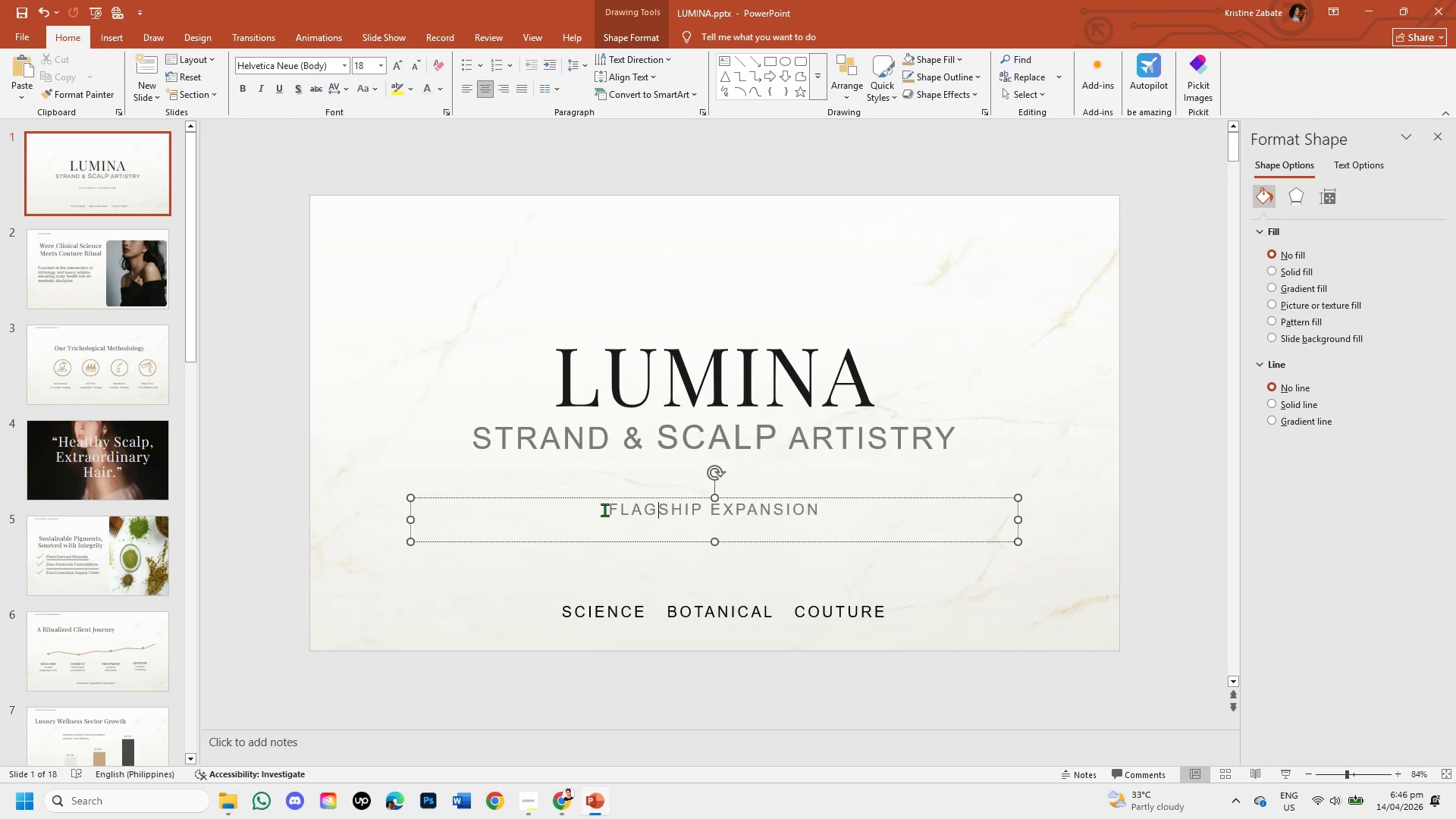 
left_click_drag(start_coordinate=[604, 510], to_coordinate=[805, 521])
 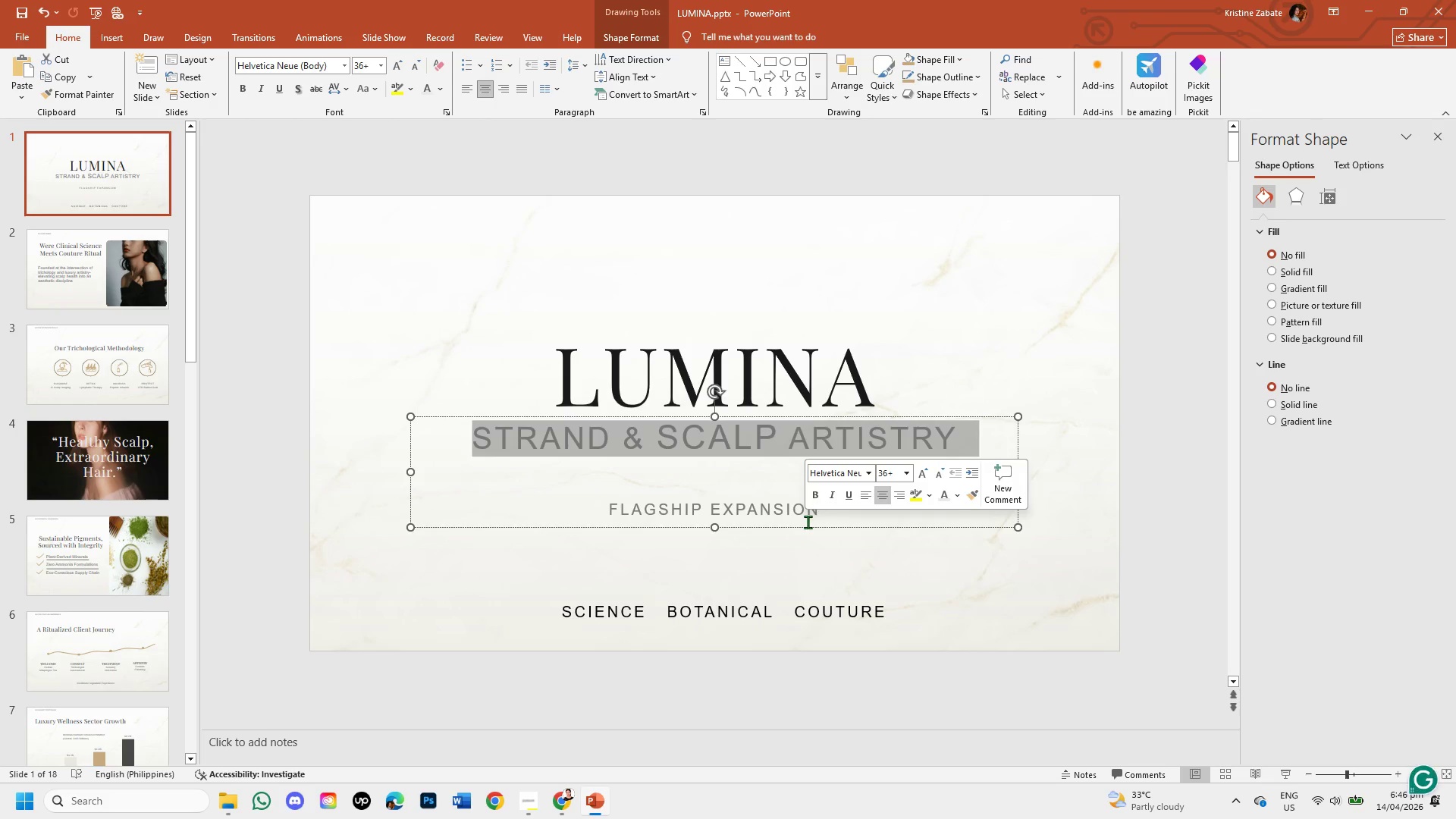 
double_click([808, 522])
 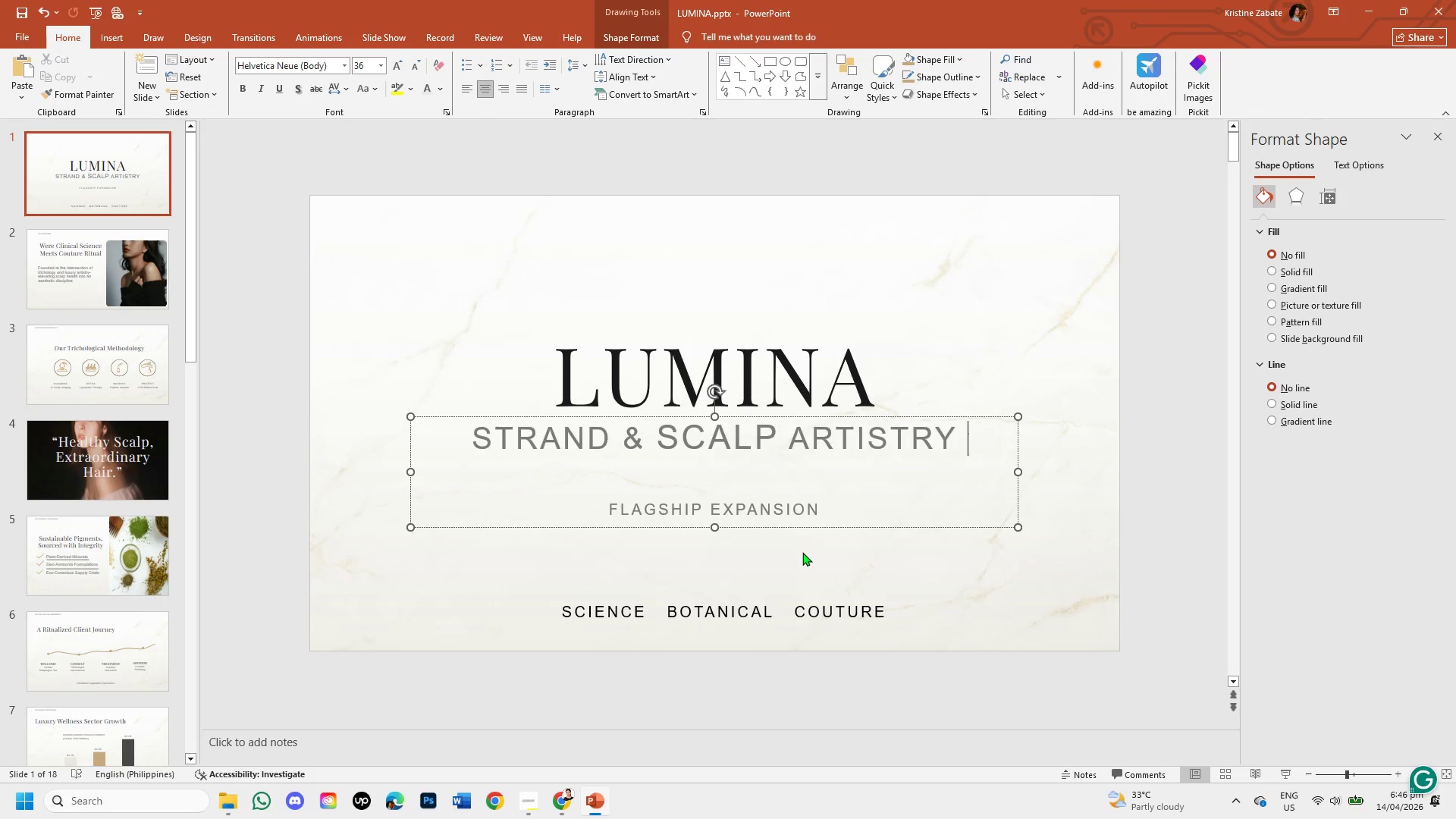 
triple_click([802, 552])
 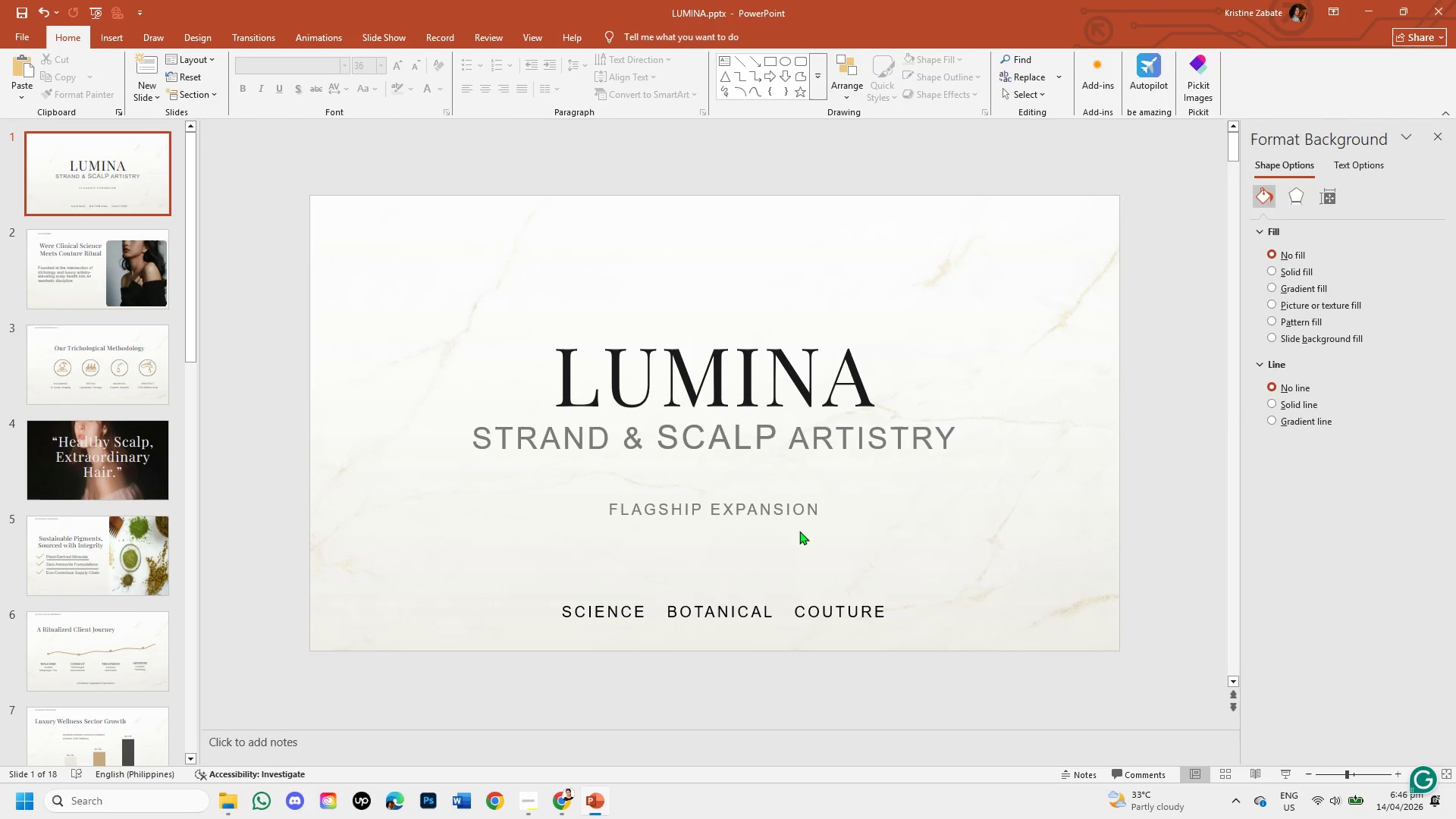 
left_click([799, 526])
 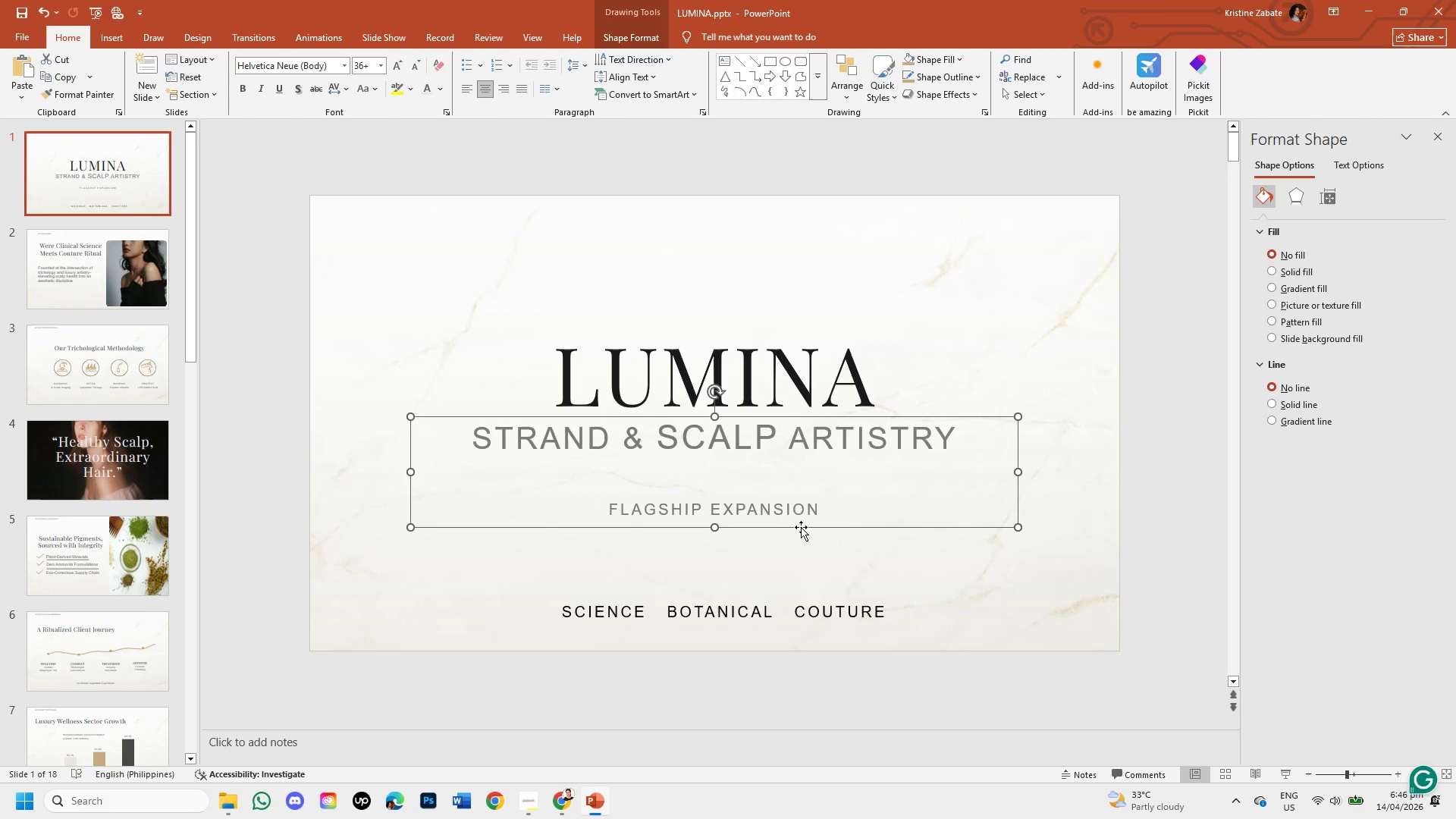 
double_click([801, 527])
 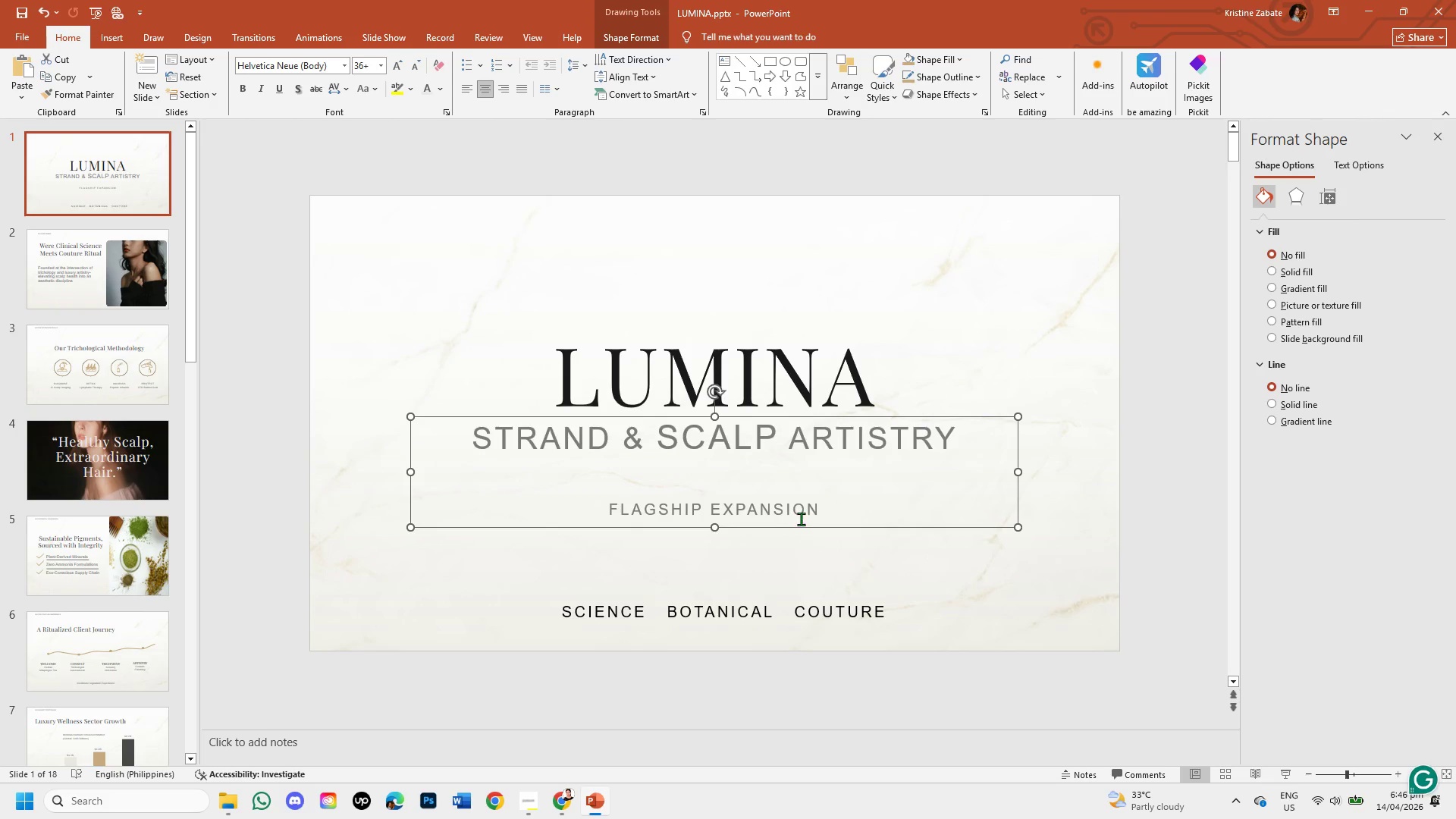 
triple_click([801, 516])
 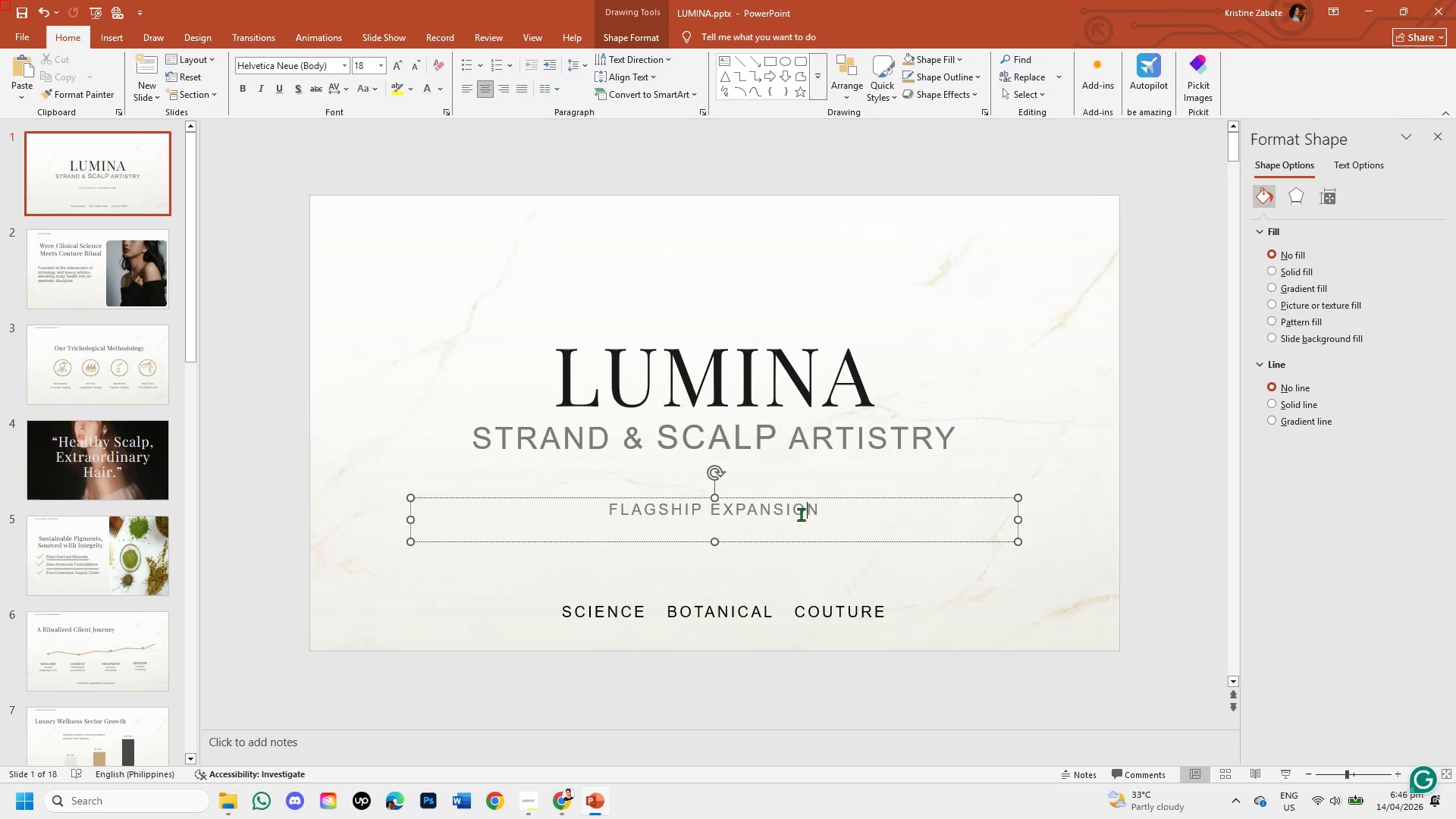 
triple_click([801, 514])
 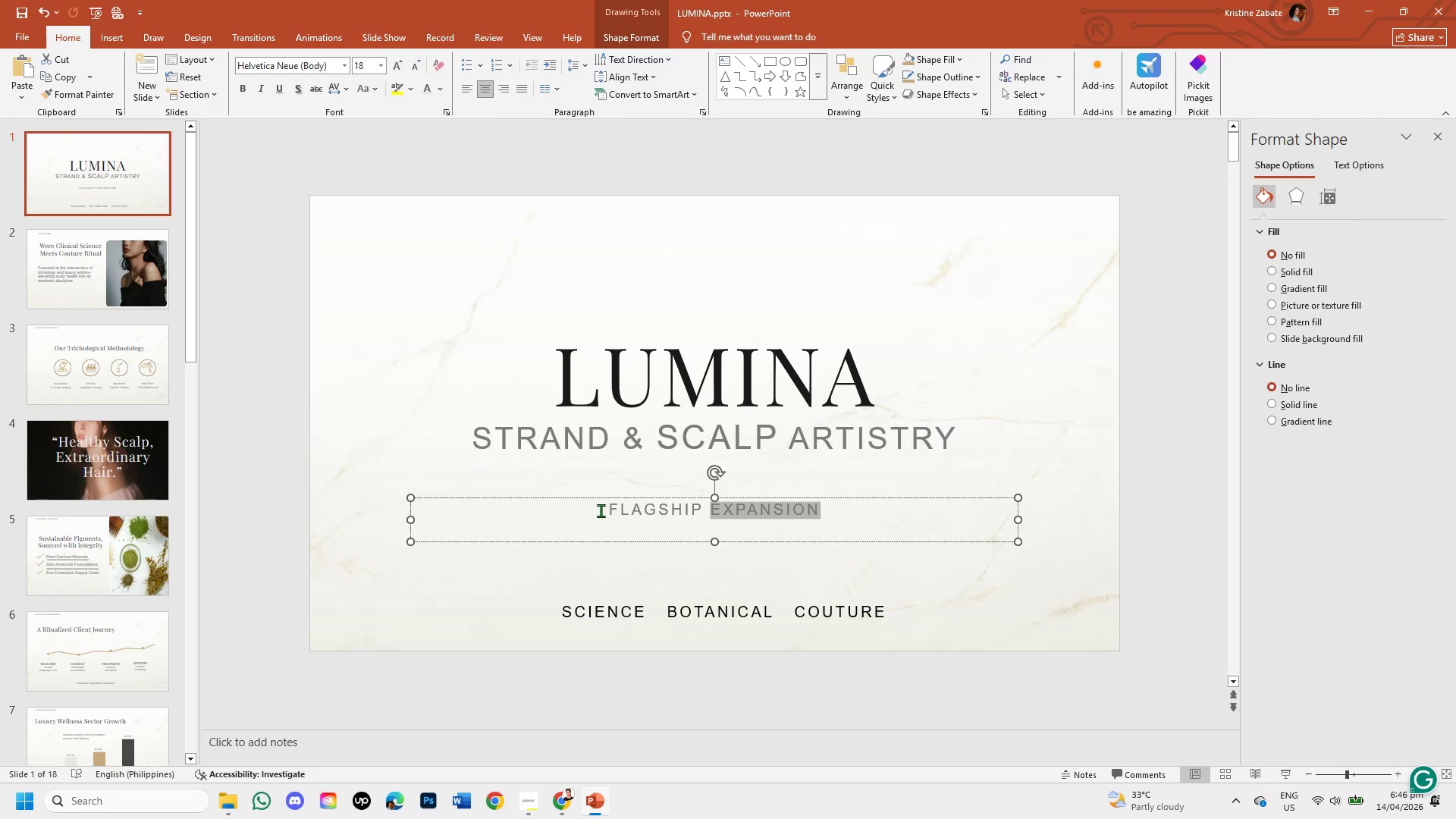 
left_click([604, 510])
 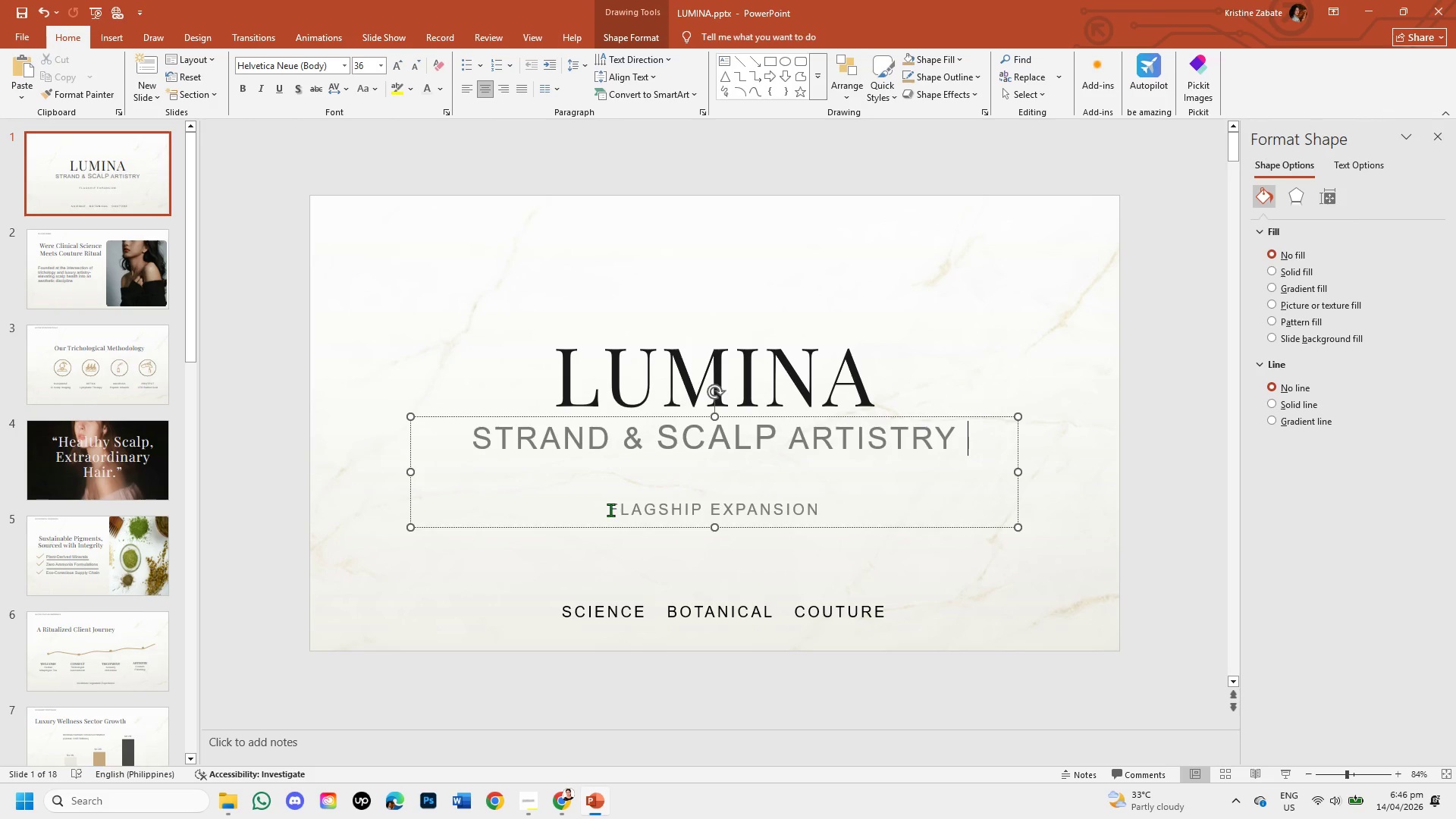 
left_click([612, 513])
 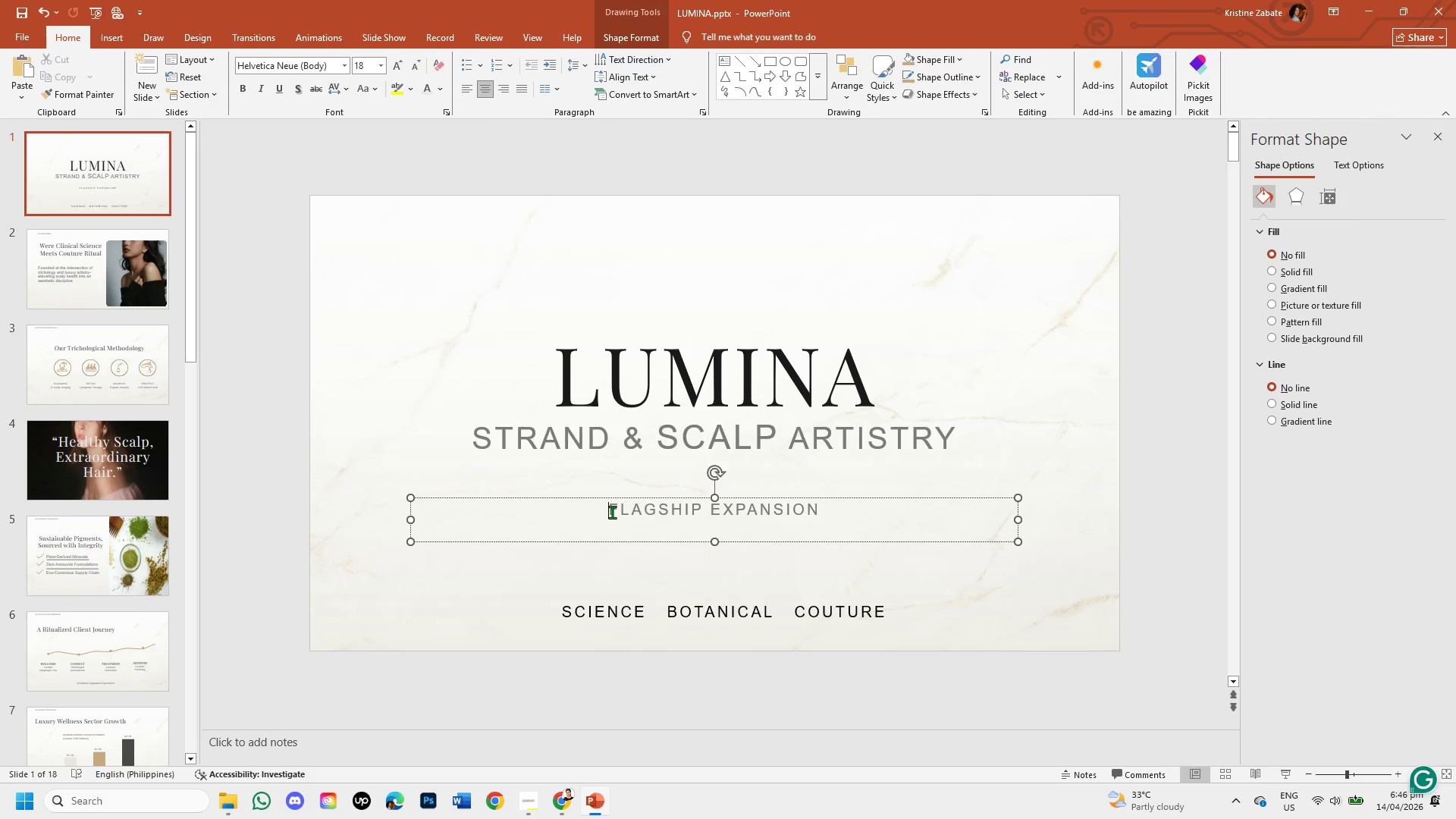 
left_click_drag(start_coordinate=[612, 512], to_coordinate=[803, 517])
 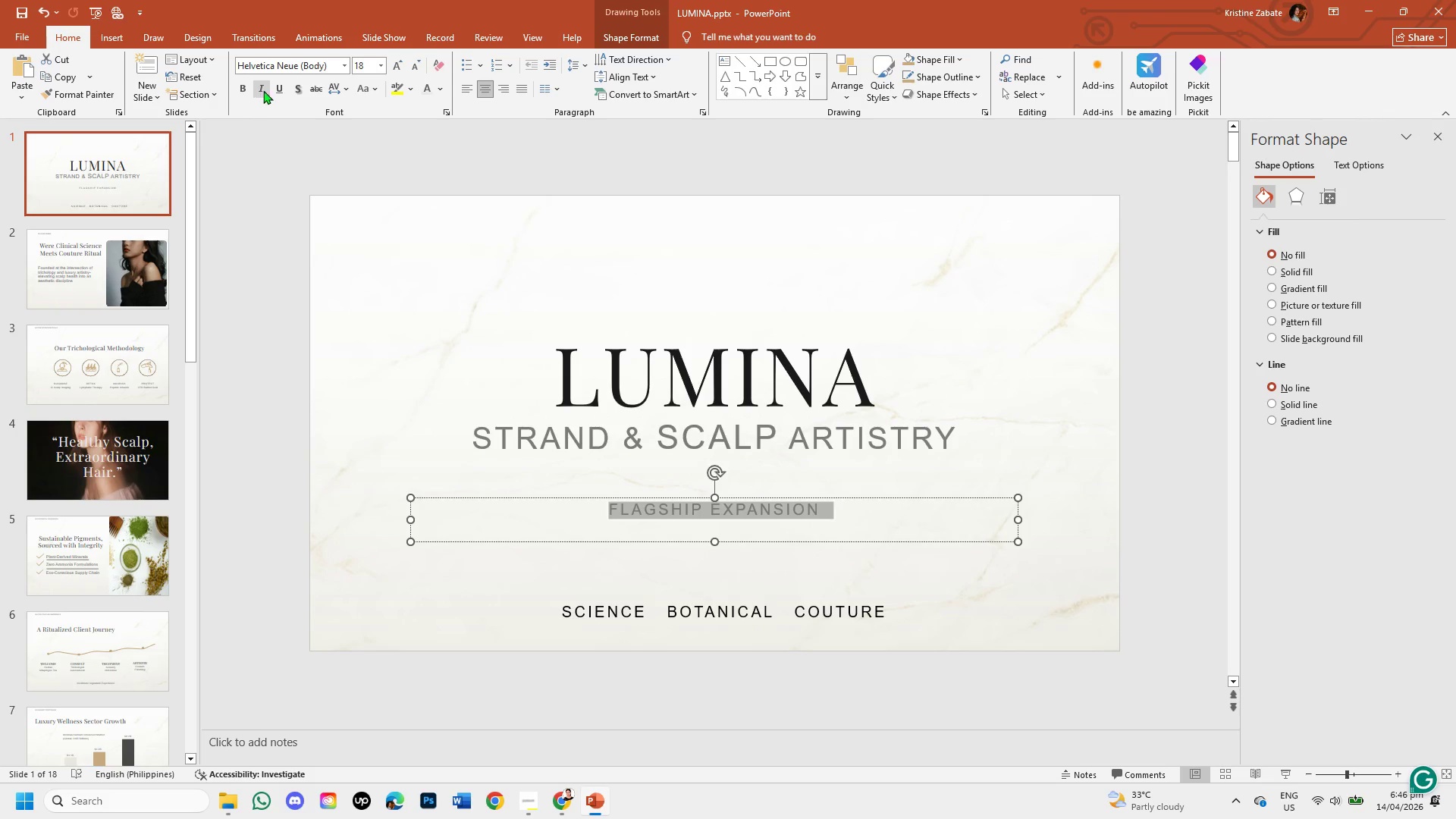 
left_click([263, 90])
 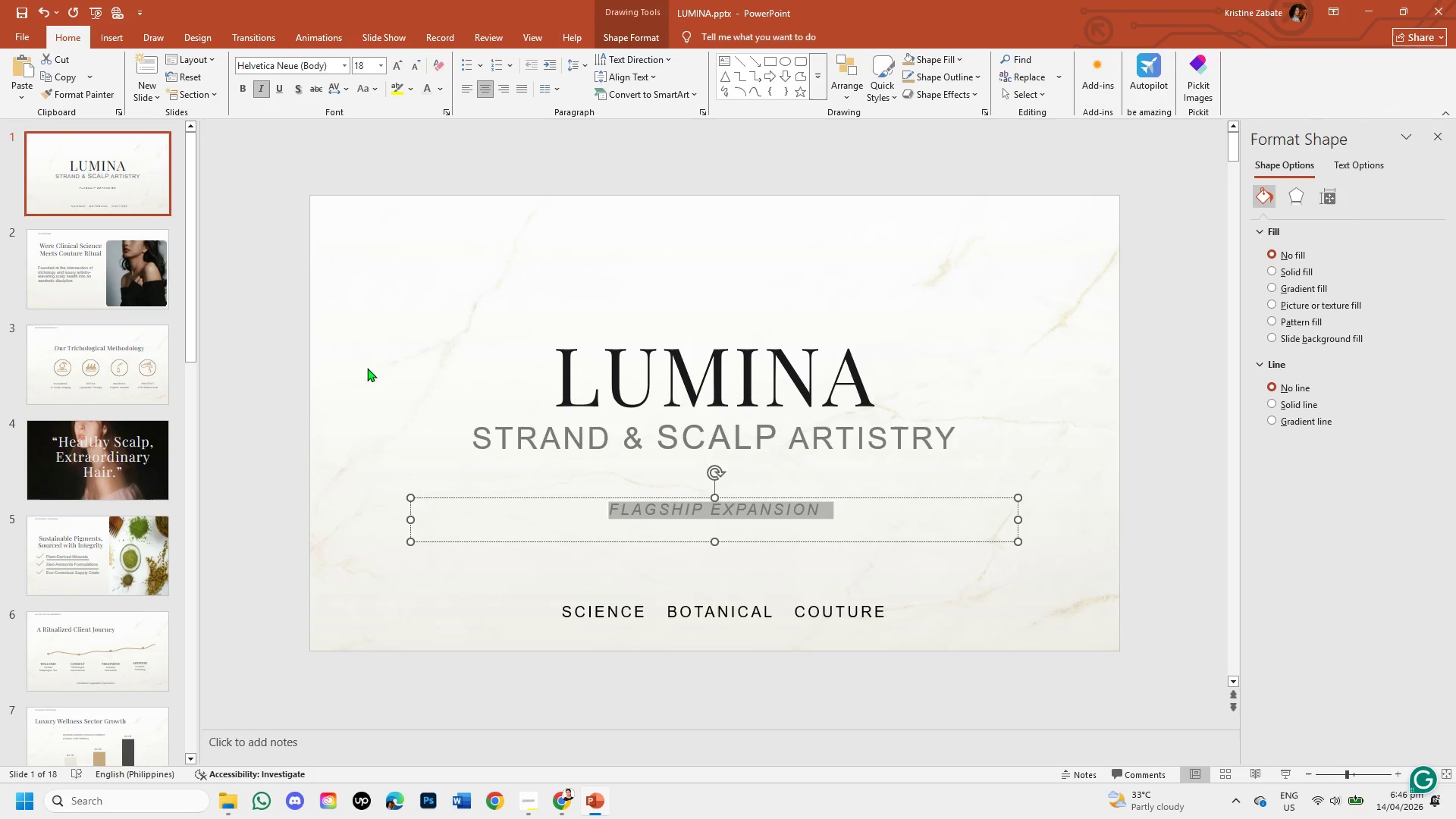 
left_click([367, 369])
 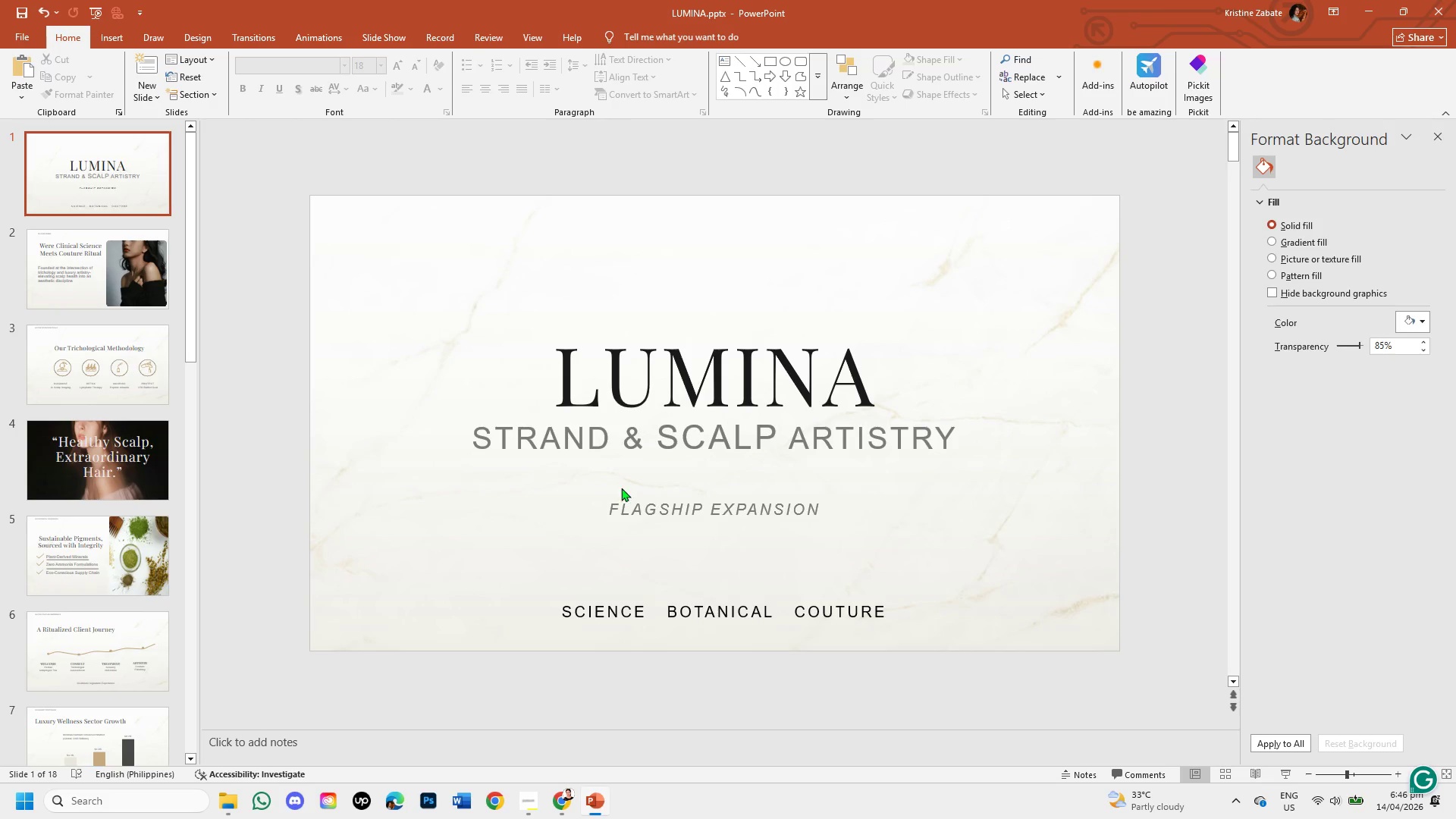 
left_click([683, 511])
 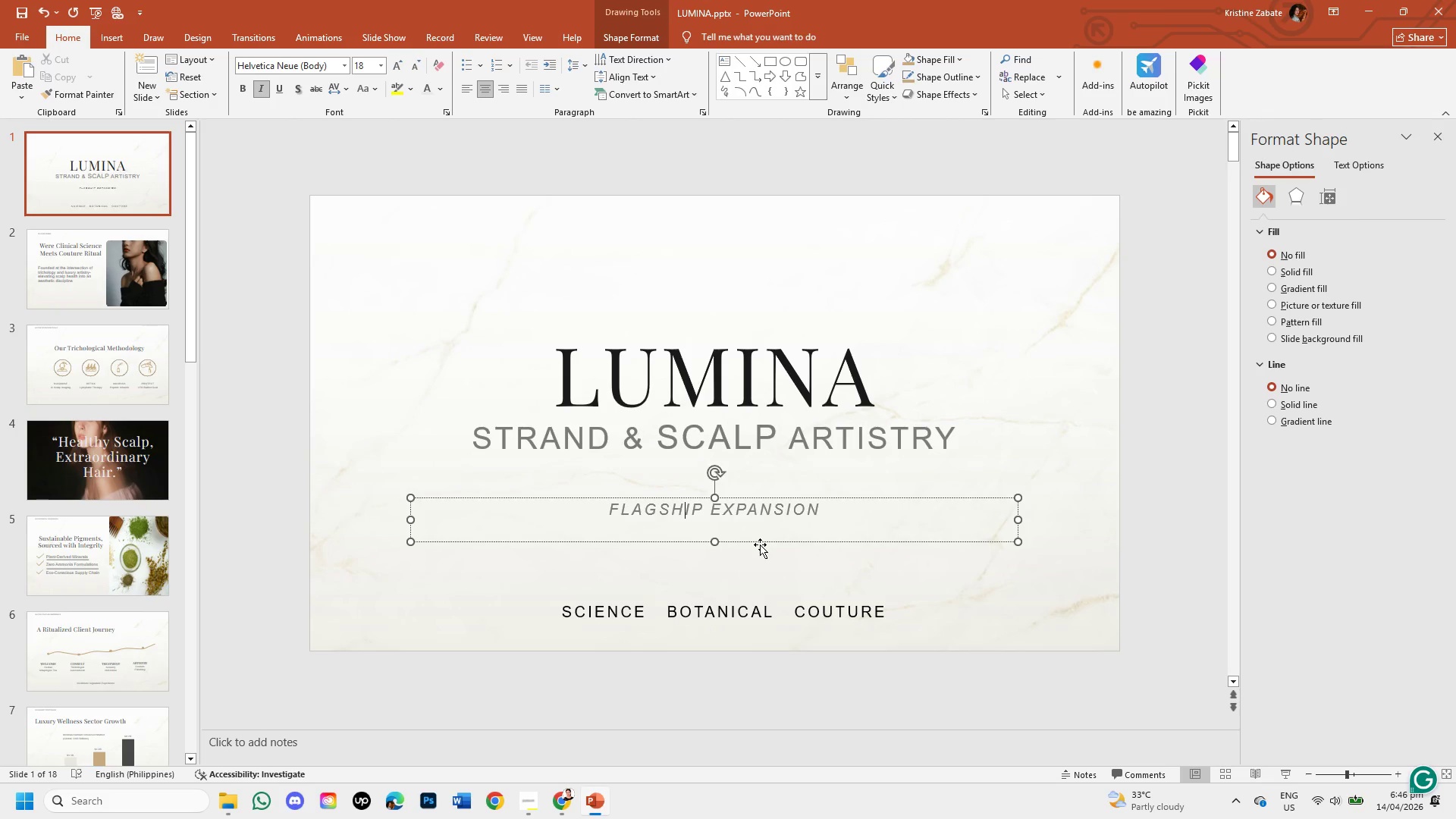 
left_click_drag(start_coordinate=[761, 544], to_coordinate=[773, 520])
 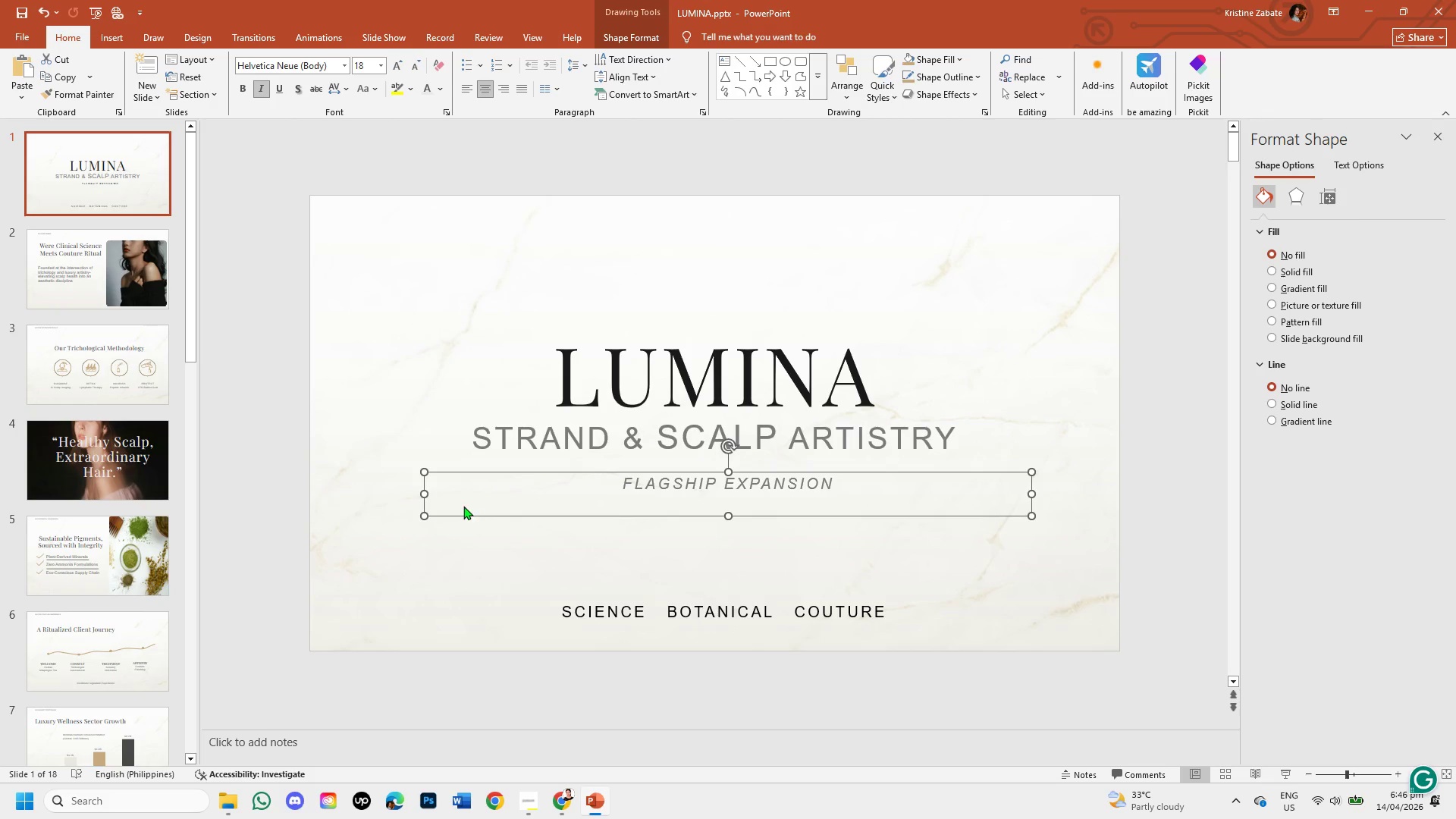 
left_click([447, 585])
 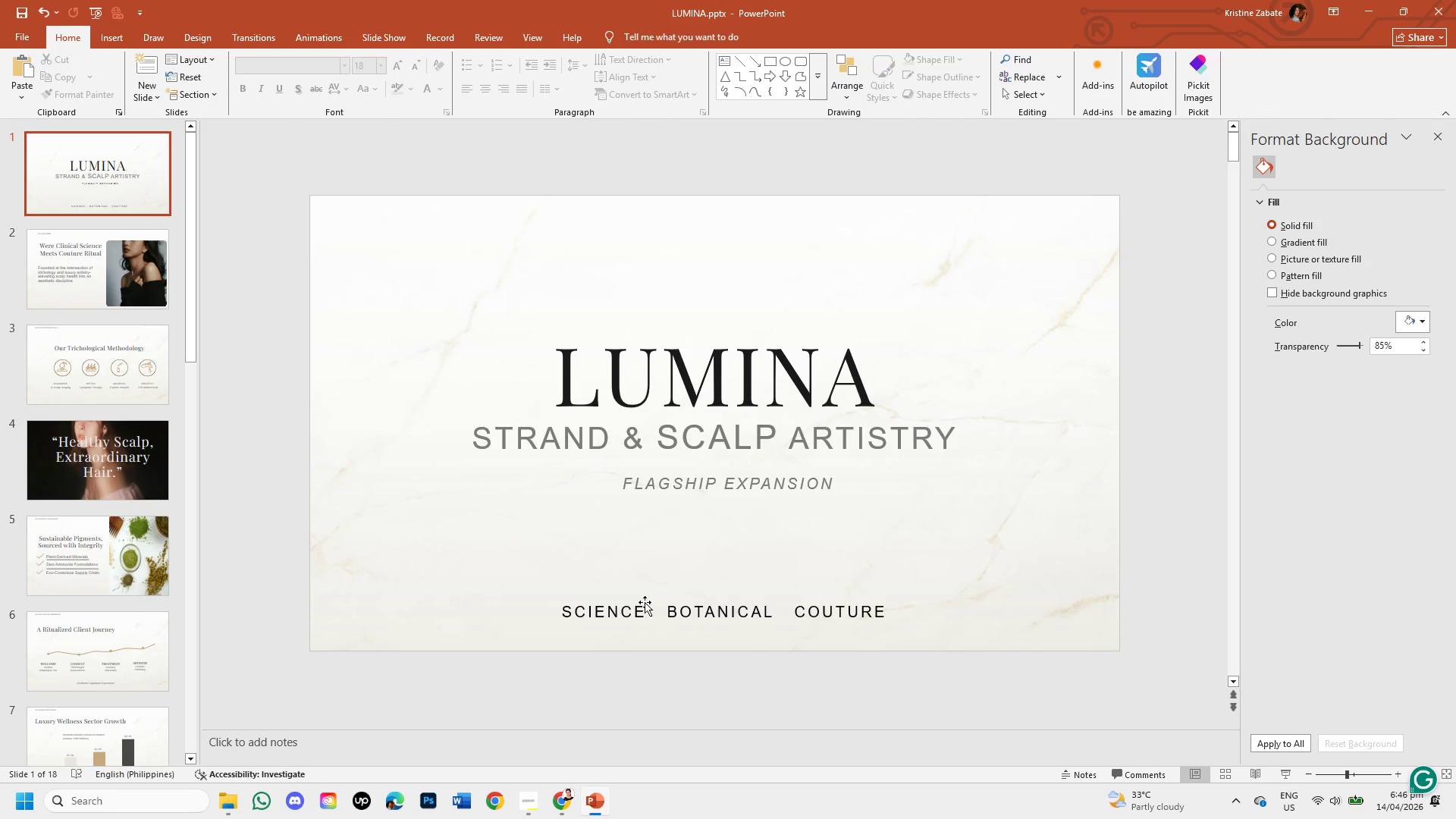 
left_click([754, 611])
 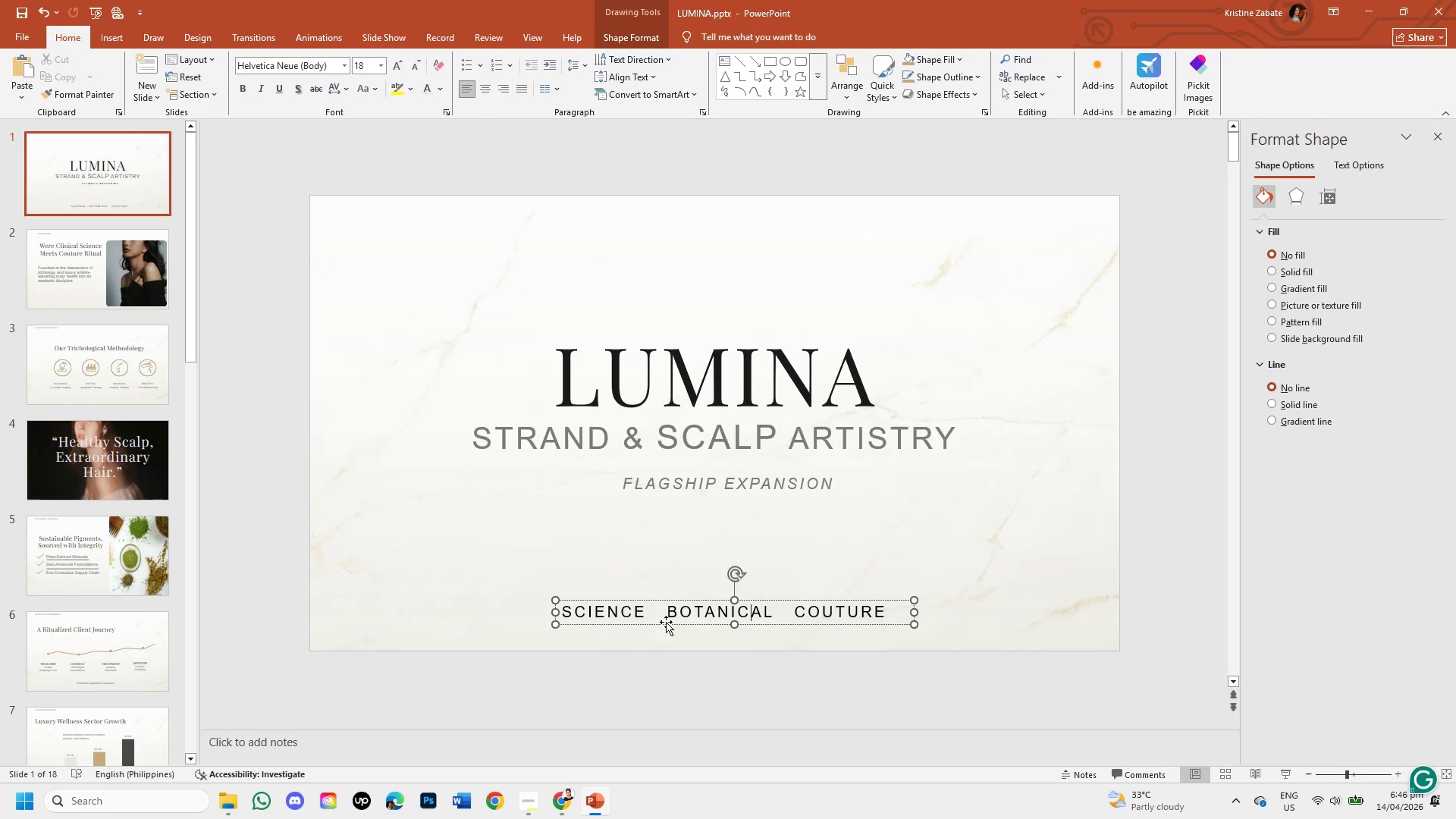 
left_click([666, 626])
 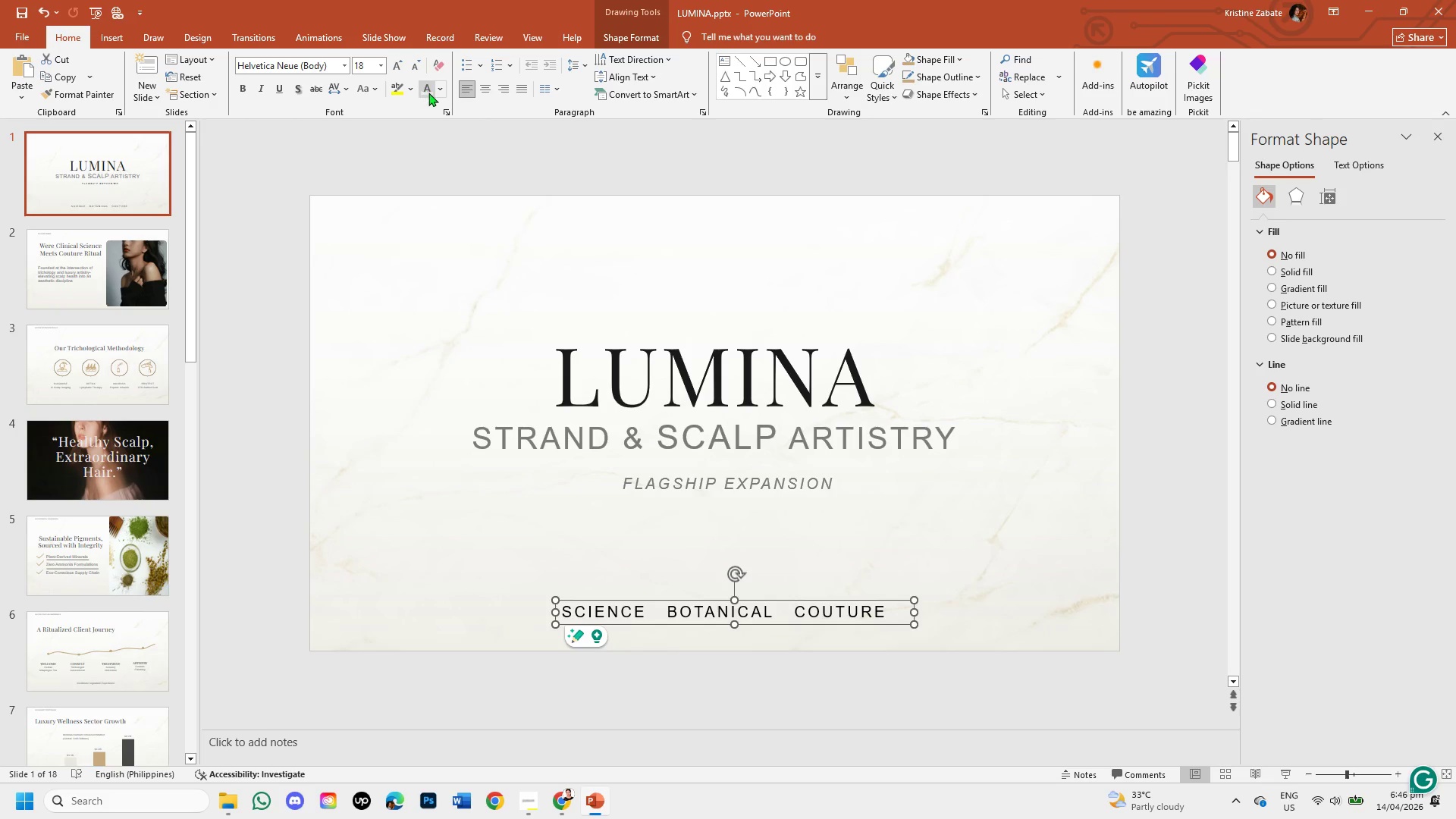 
left_click([438, 95])
 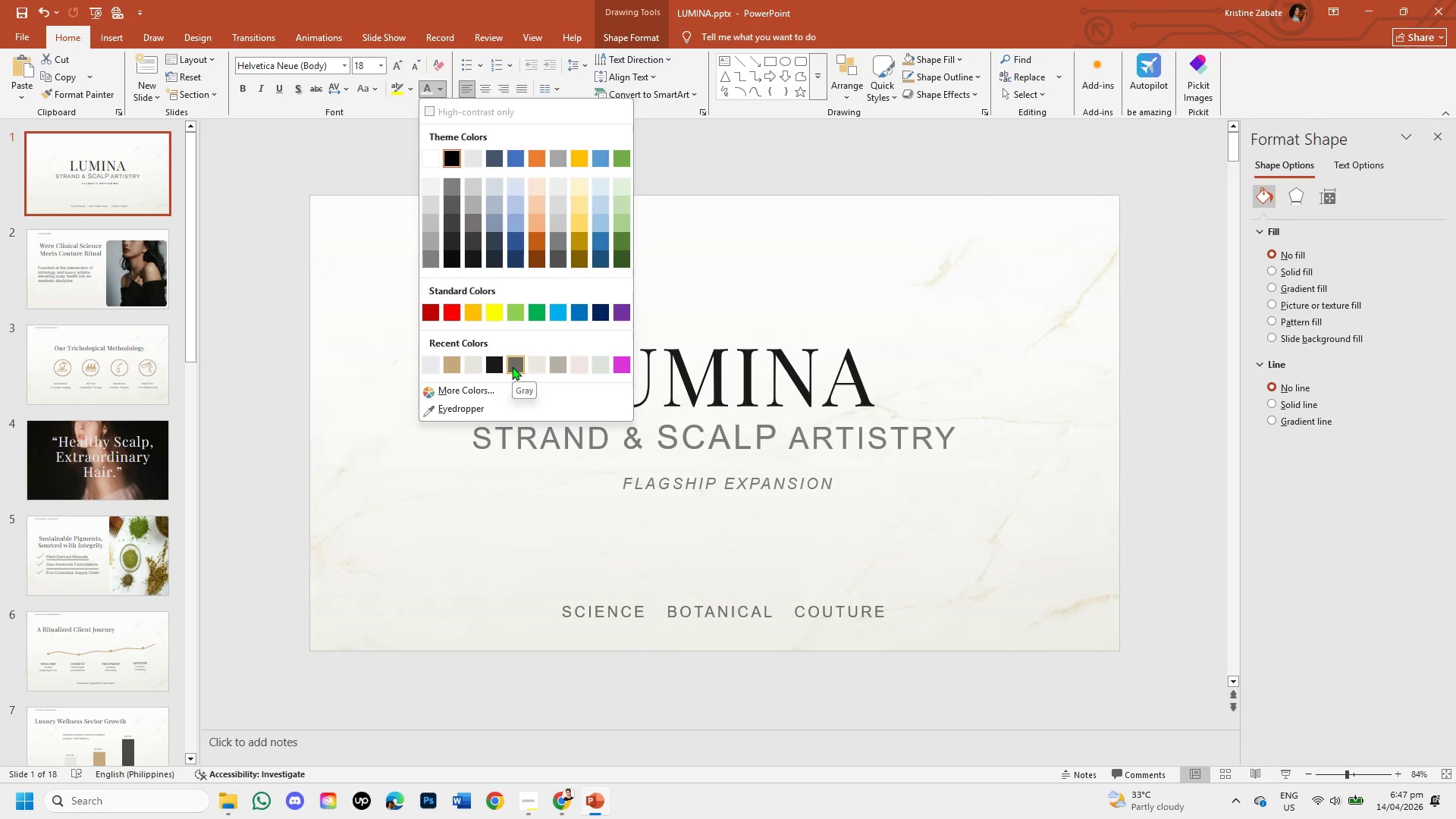 
left_click([512, 366])
 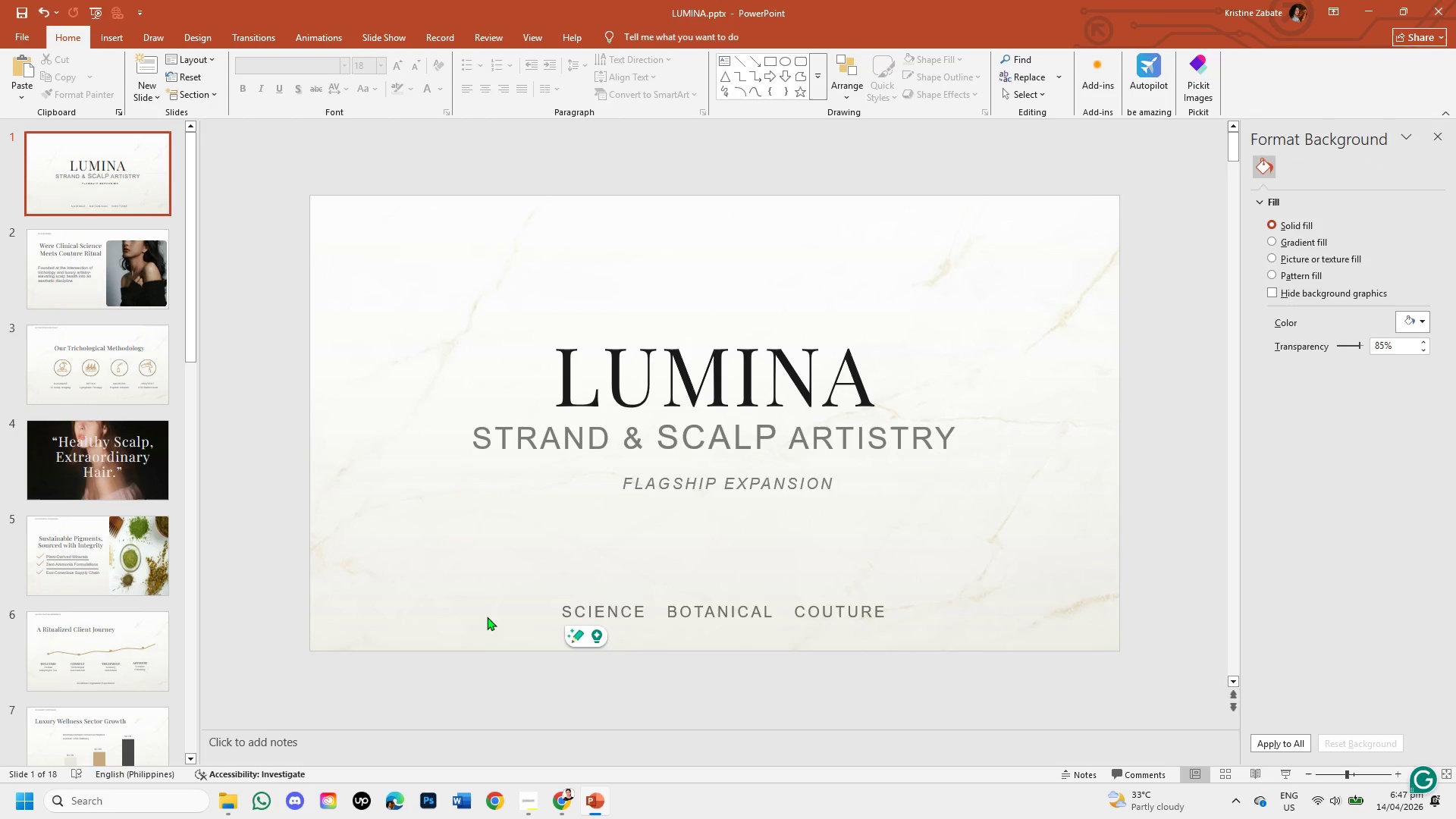 
left_click([553, 610])
 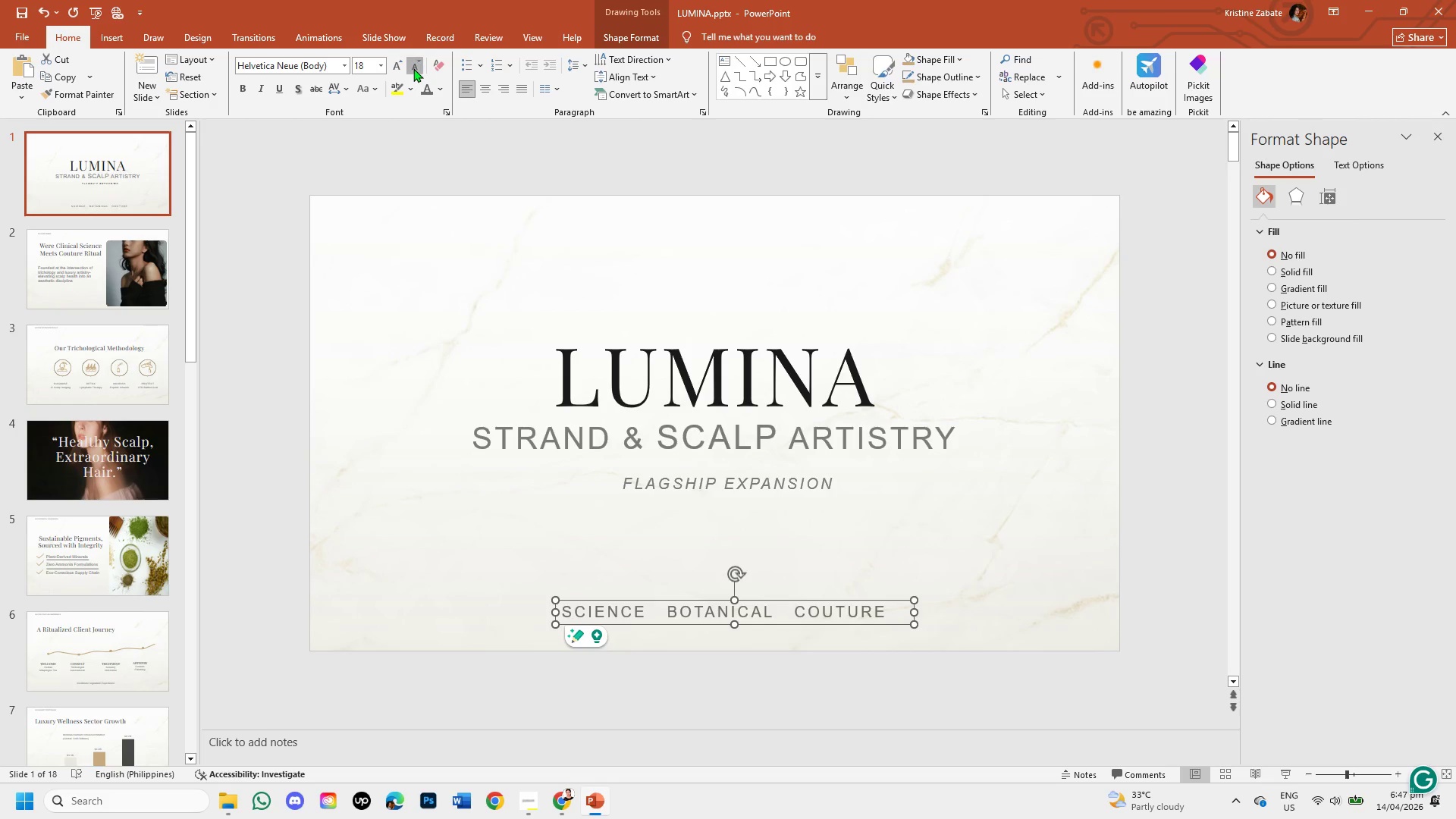 
double_click([413, 68])
 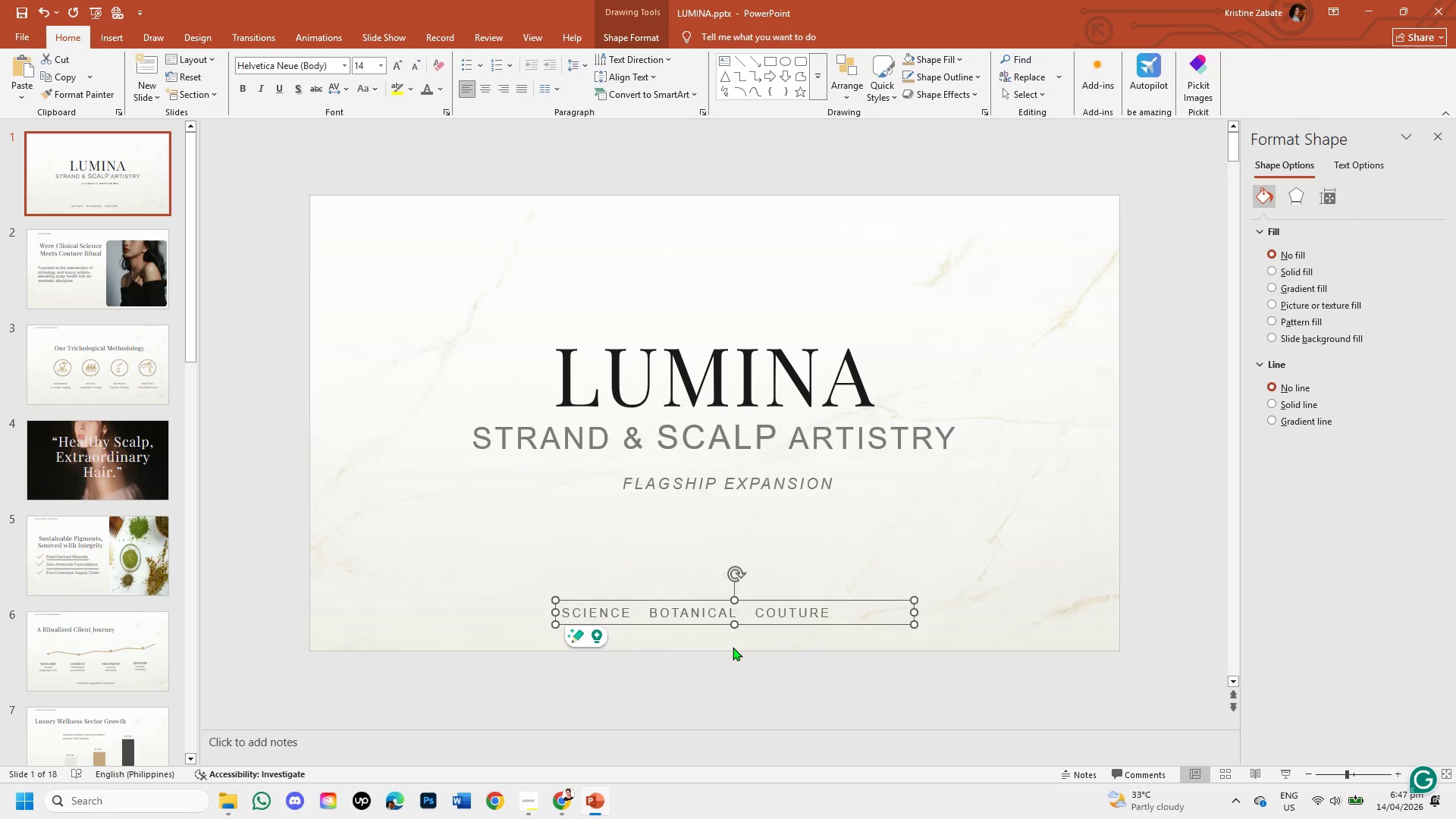 
left_click_drag(start_coordinate=[752, 624], to_coordinate=[799, 637])
 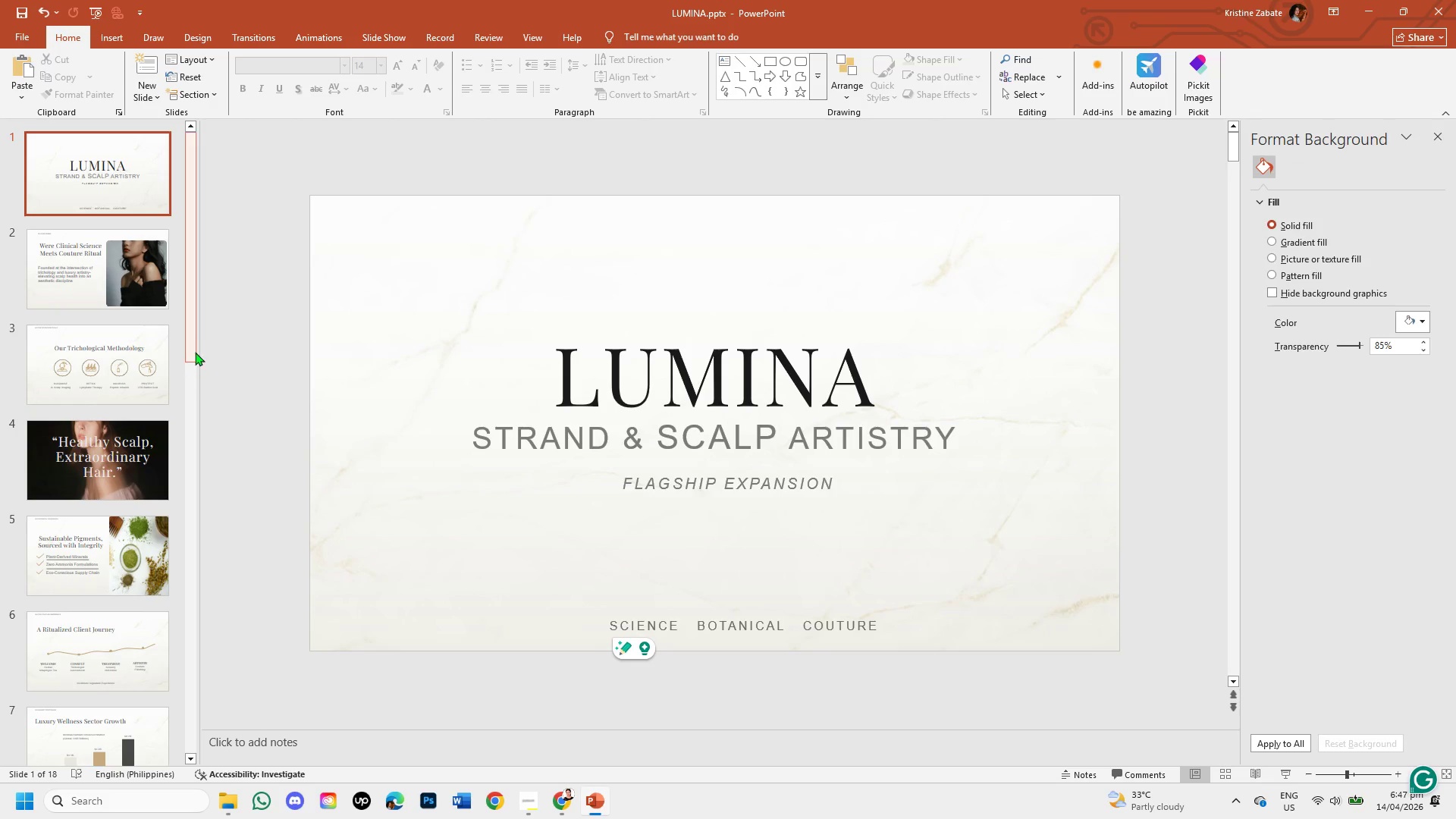 
left_click_drag(start_coordinate=[191, 344], to_coordinate=[182, 549])
 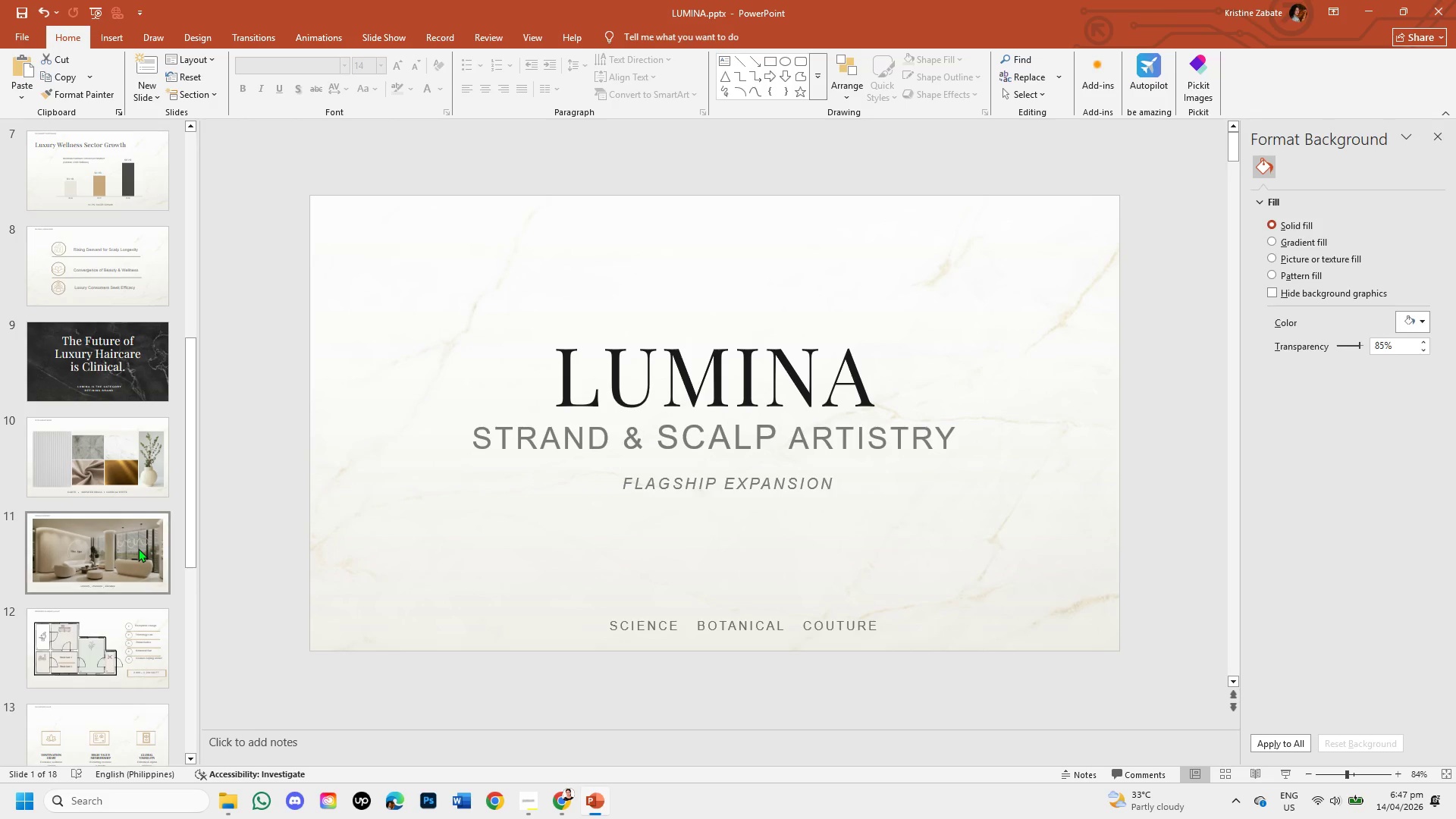 
left_click([138, 548])
 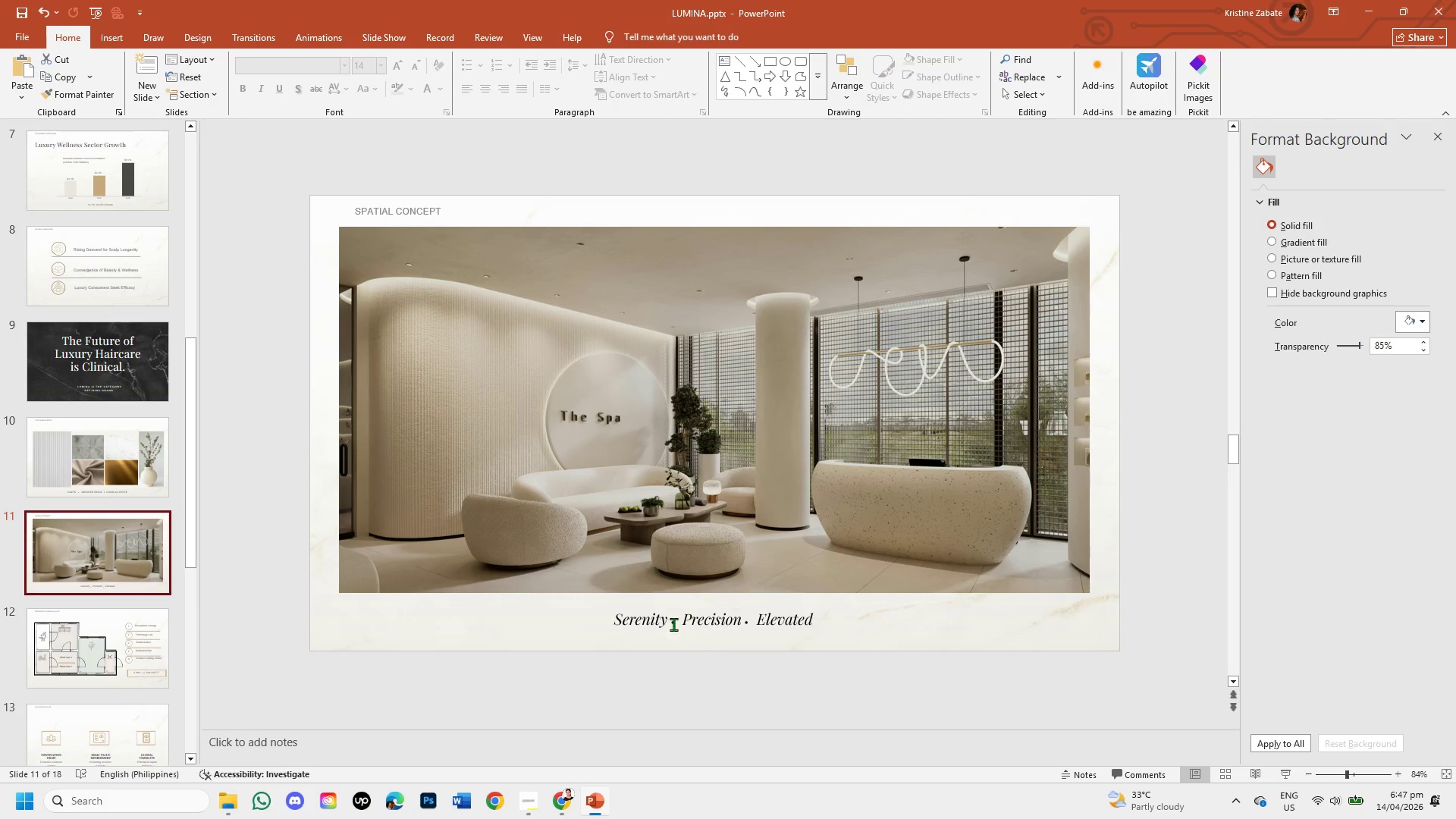 
left_click([675, 620])
 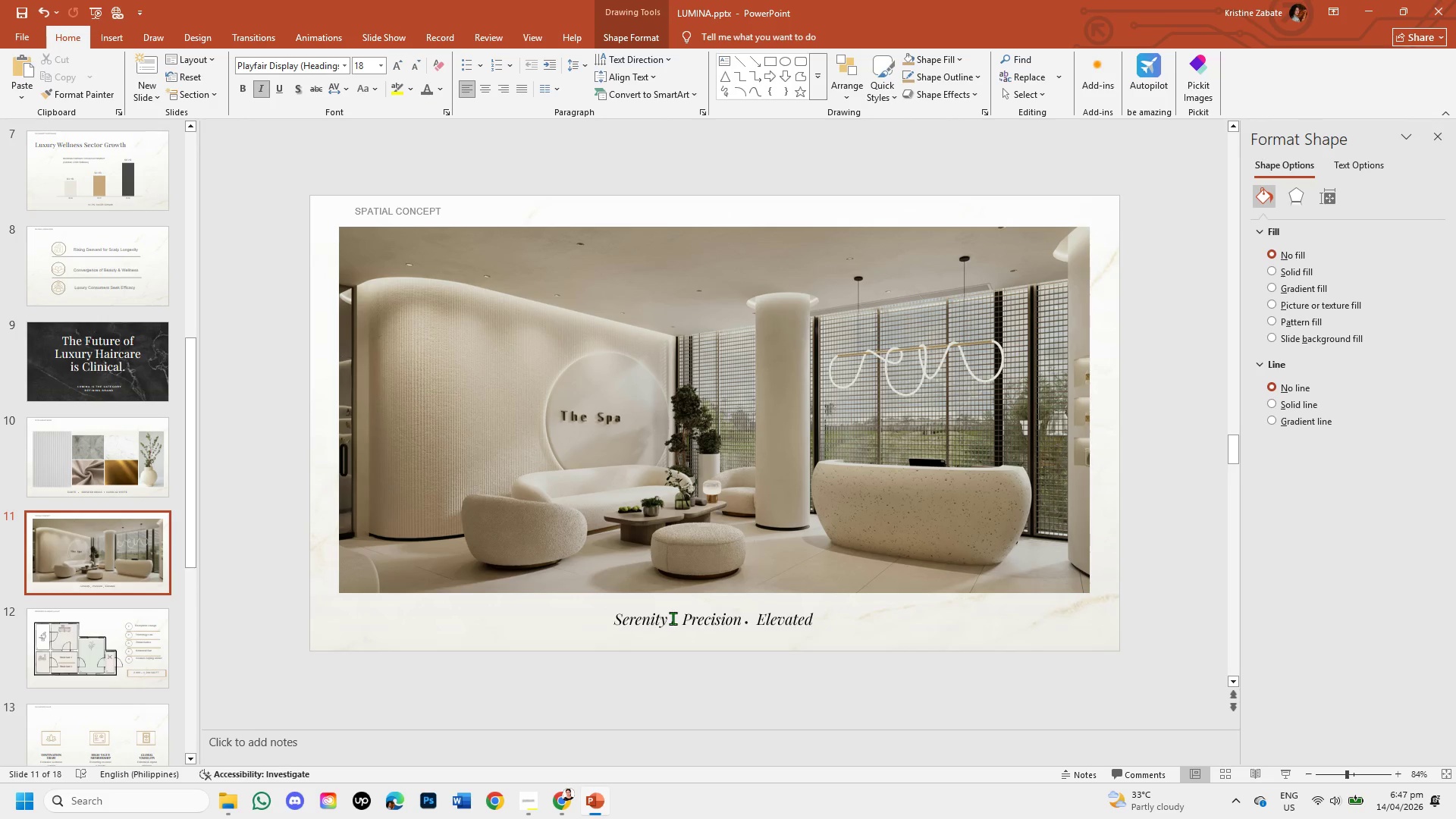 
left_click([673, 618])
 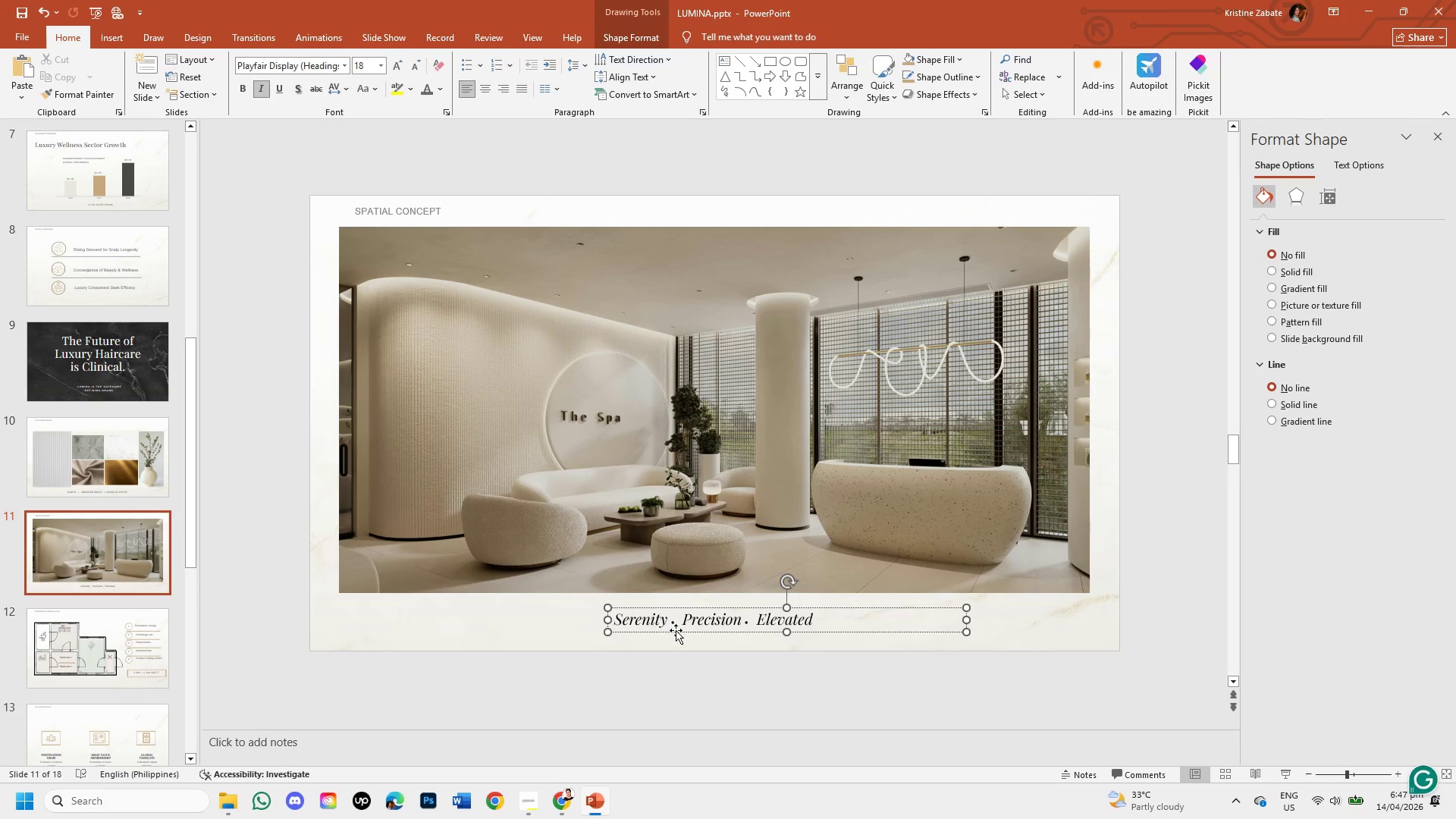 
left_click_drag(start_coordinate=[676, 630], to_coordinate=[779, 634])
 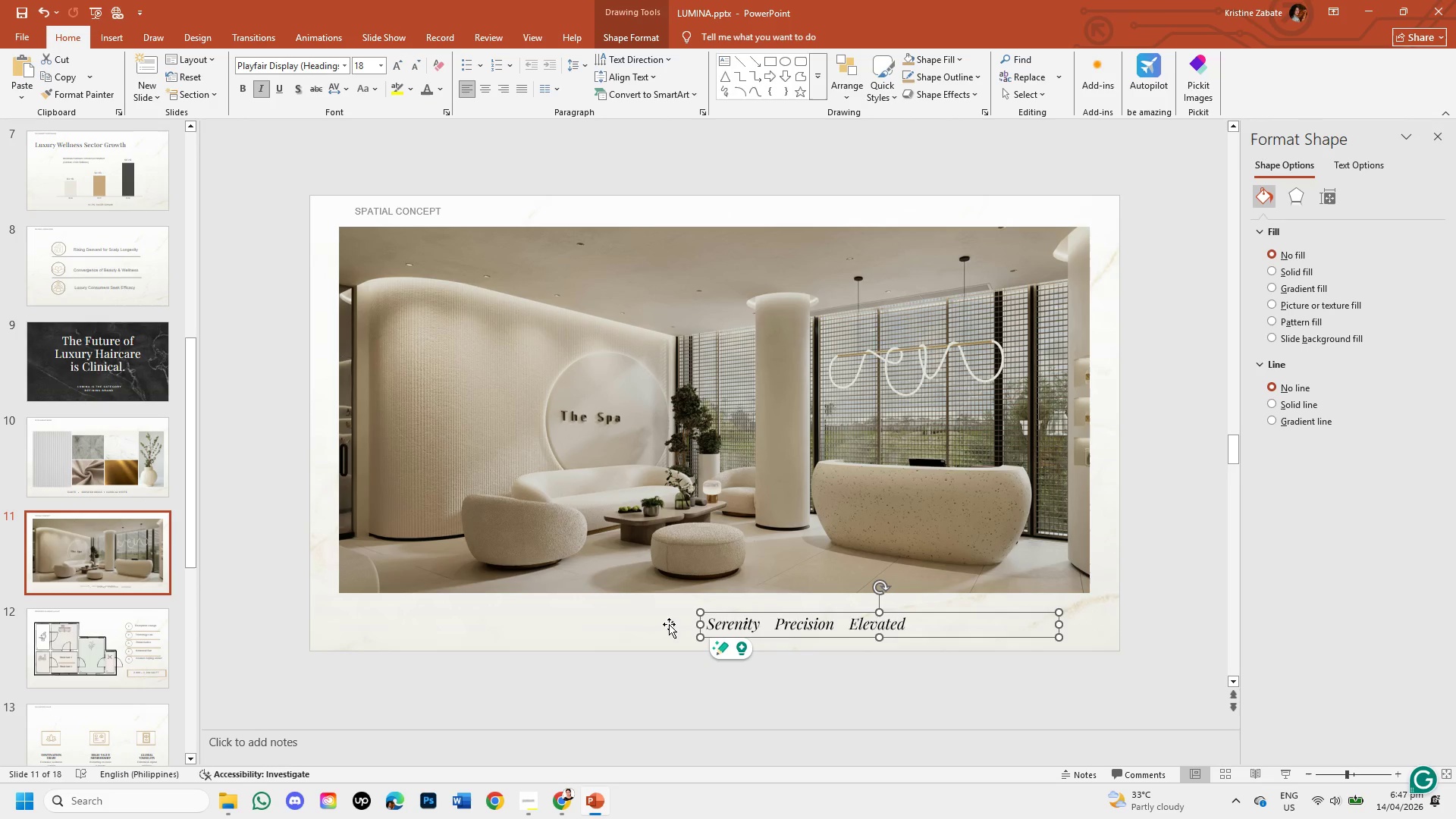 
left_click([670, 624])
 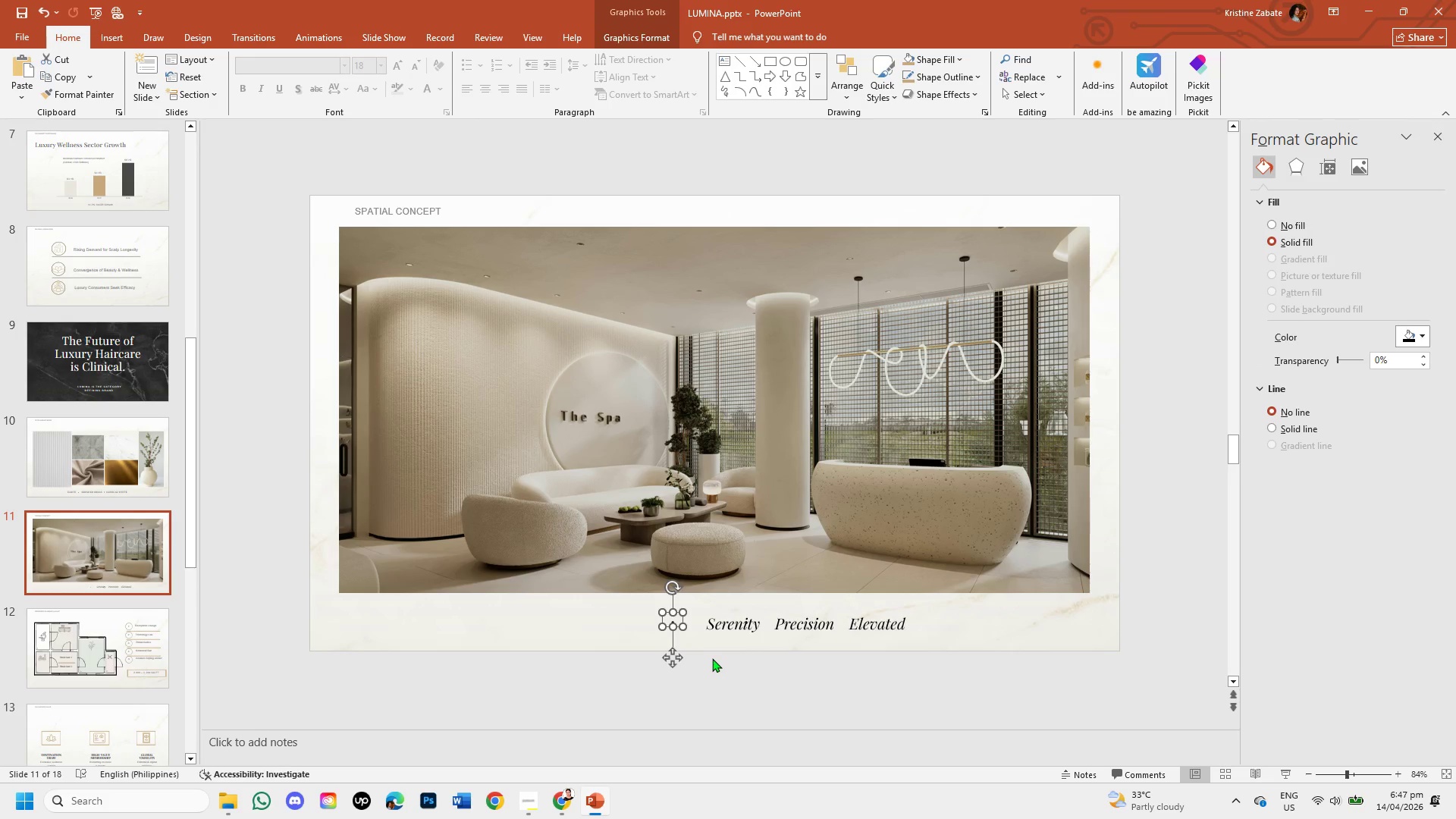 
key(Control+C)
 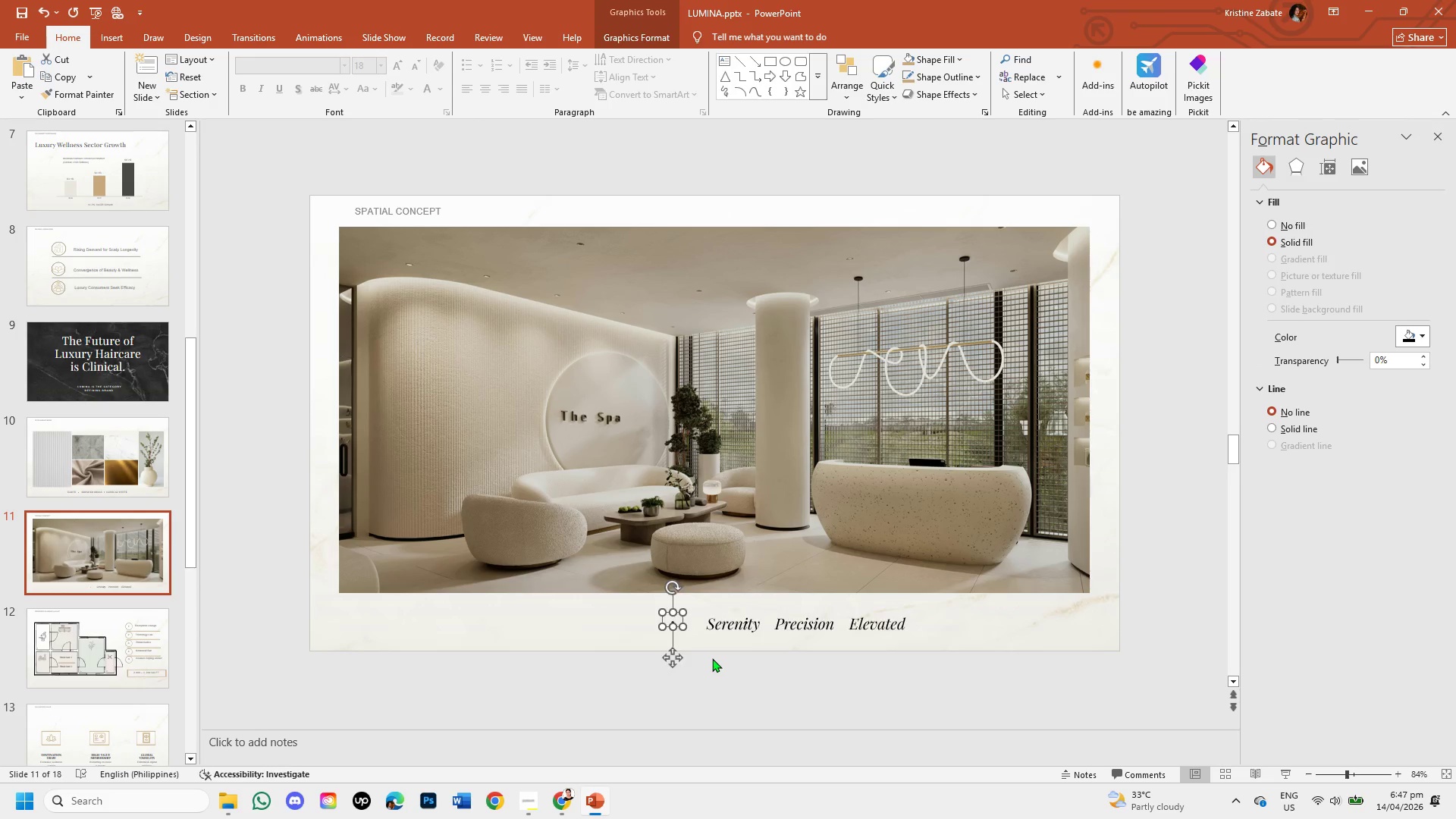 
key(Control+Z)
 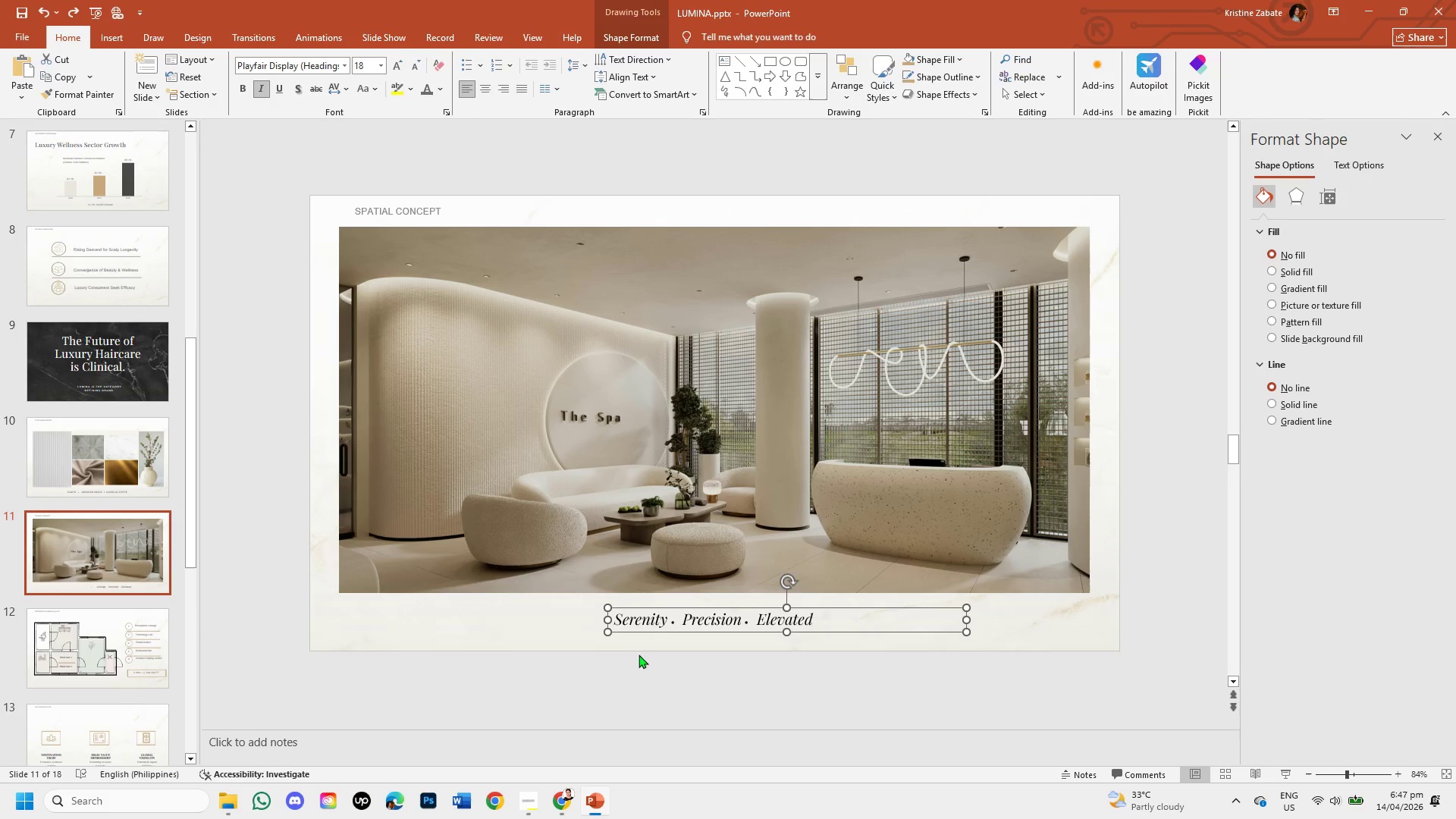 
left_click([633, 655])
 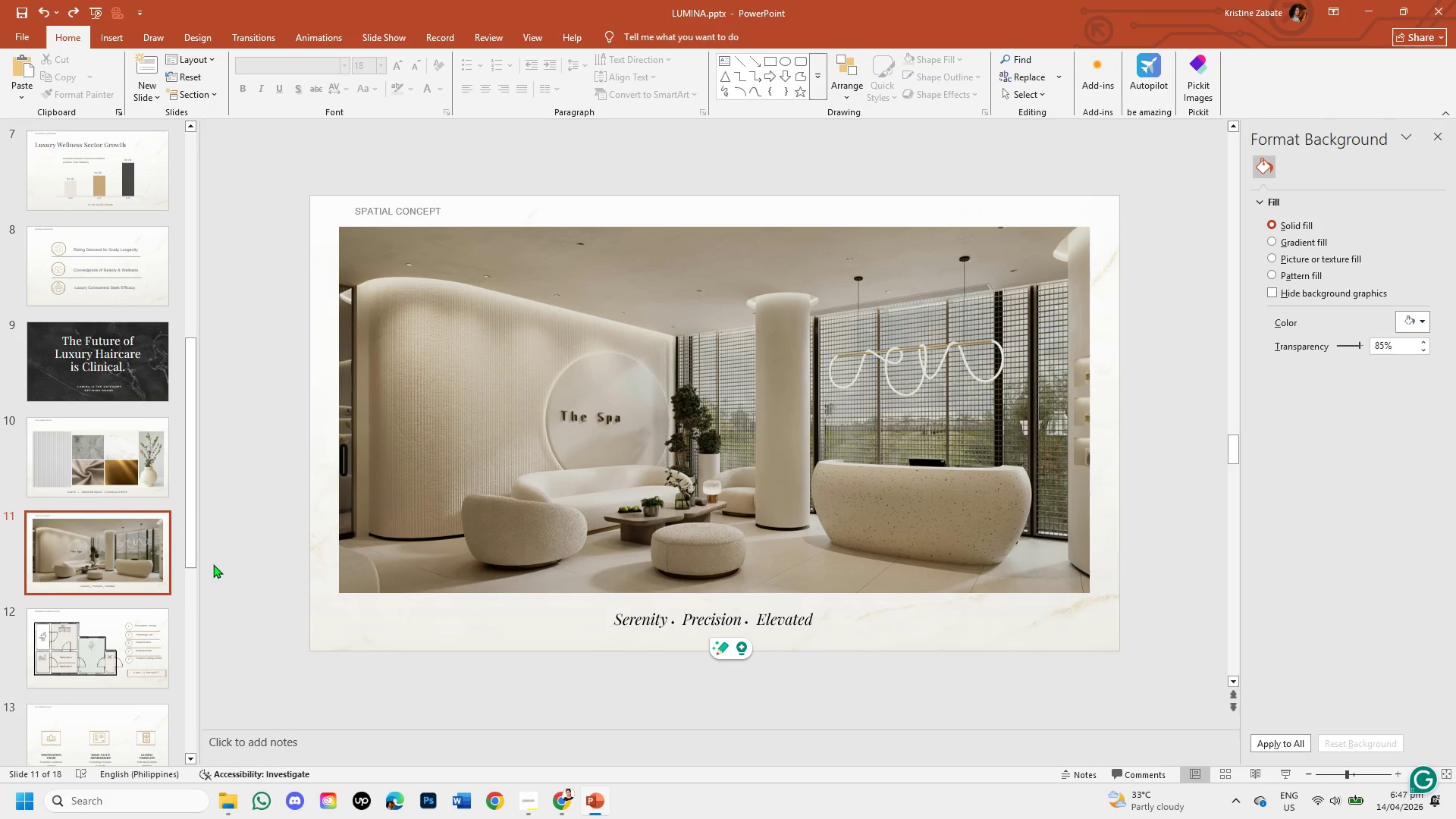 
left_click_drag(start_coordinate=[190, 544], to_coordinate=[199, 275])
 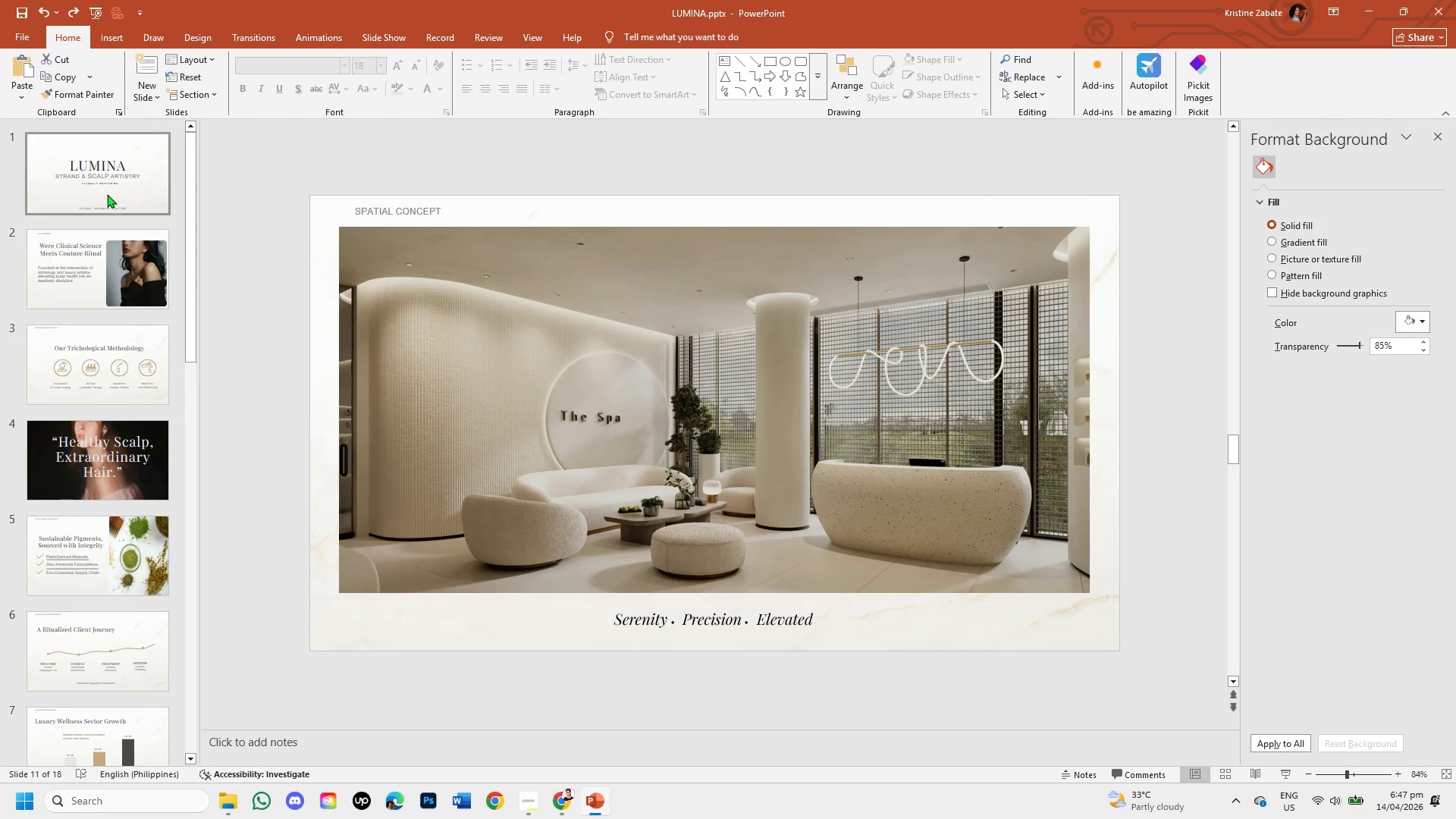 
left_click([107, 194])
 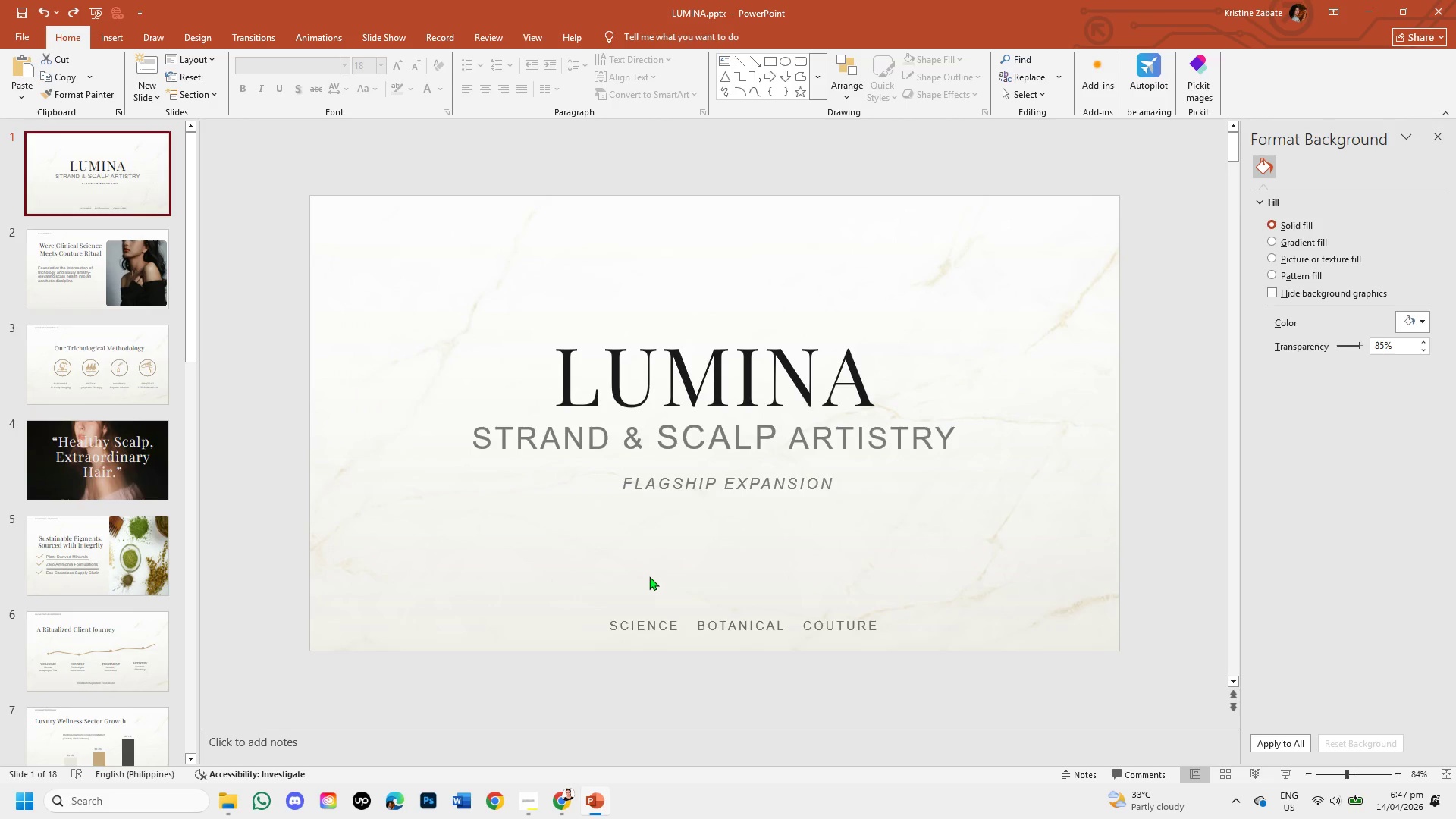 
key(Control+C)
 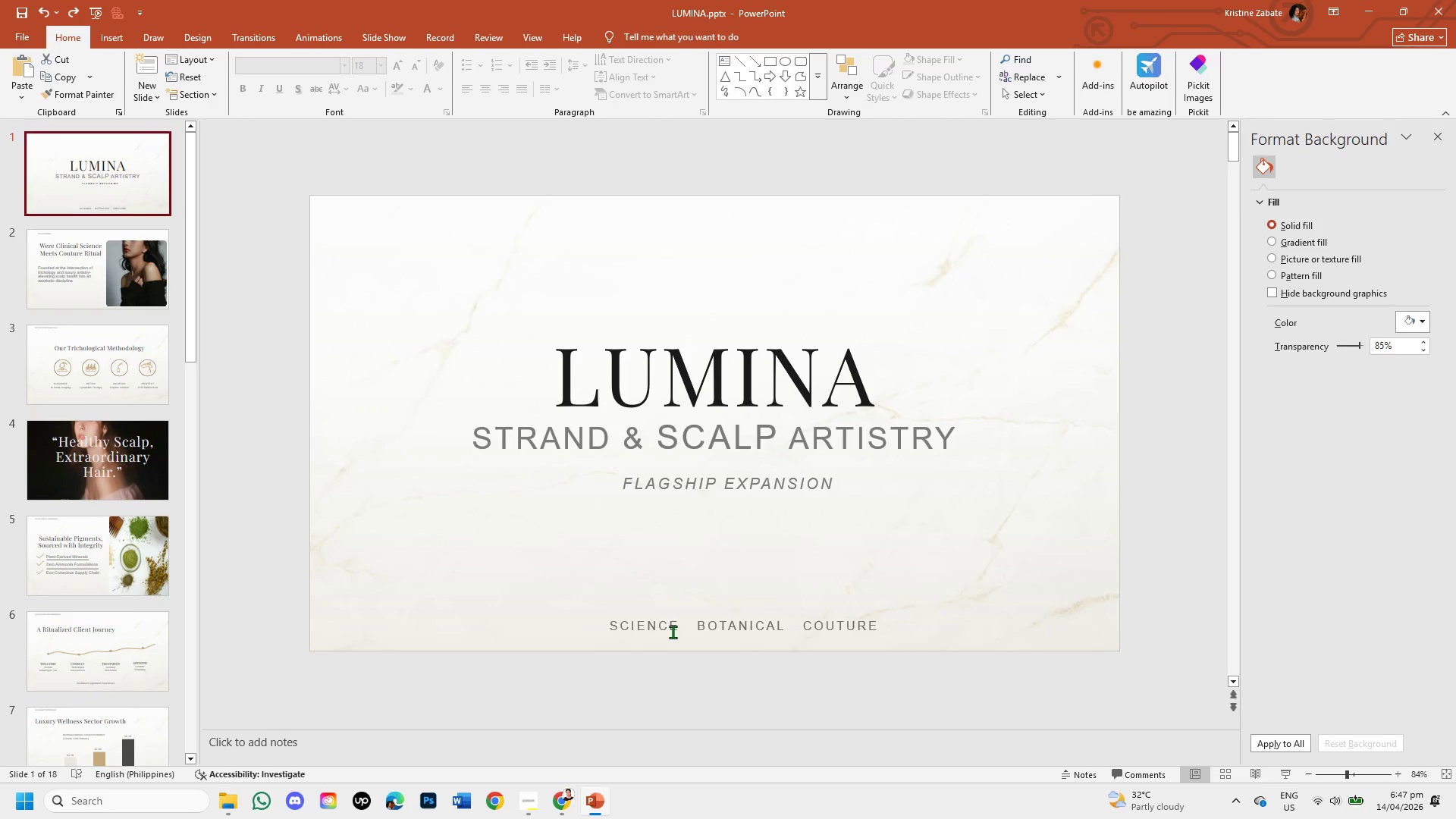 
key(Control+V)
 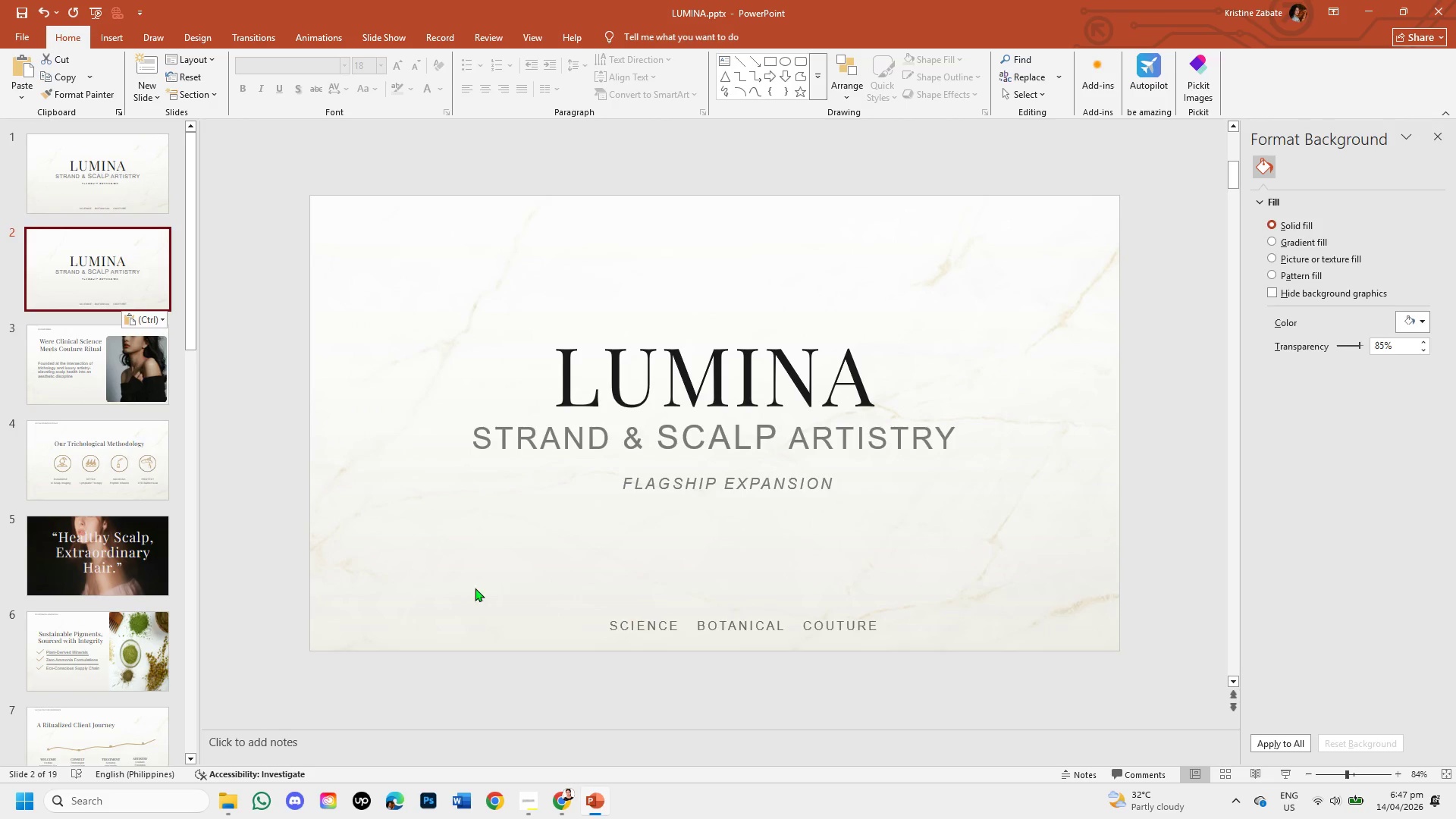 
key(Control+Z)
 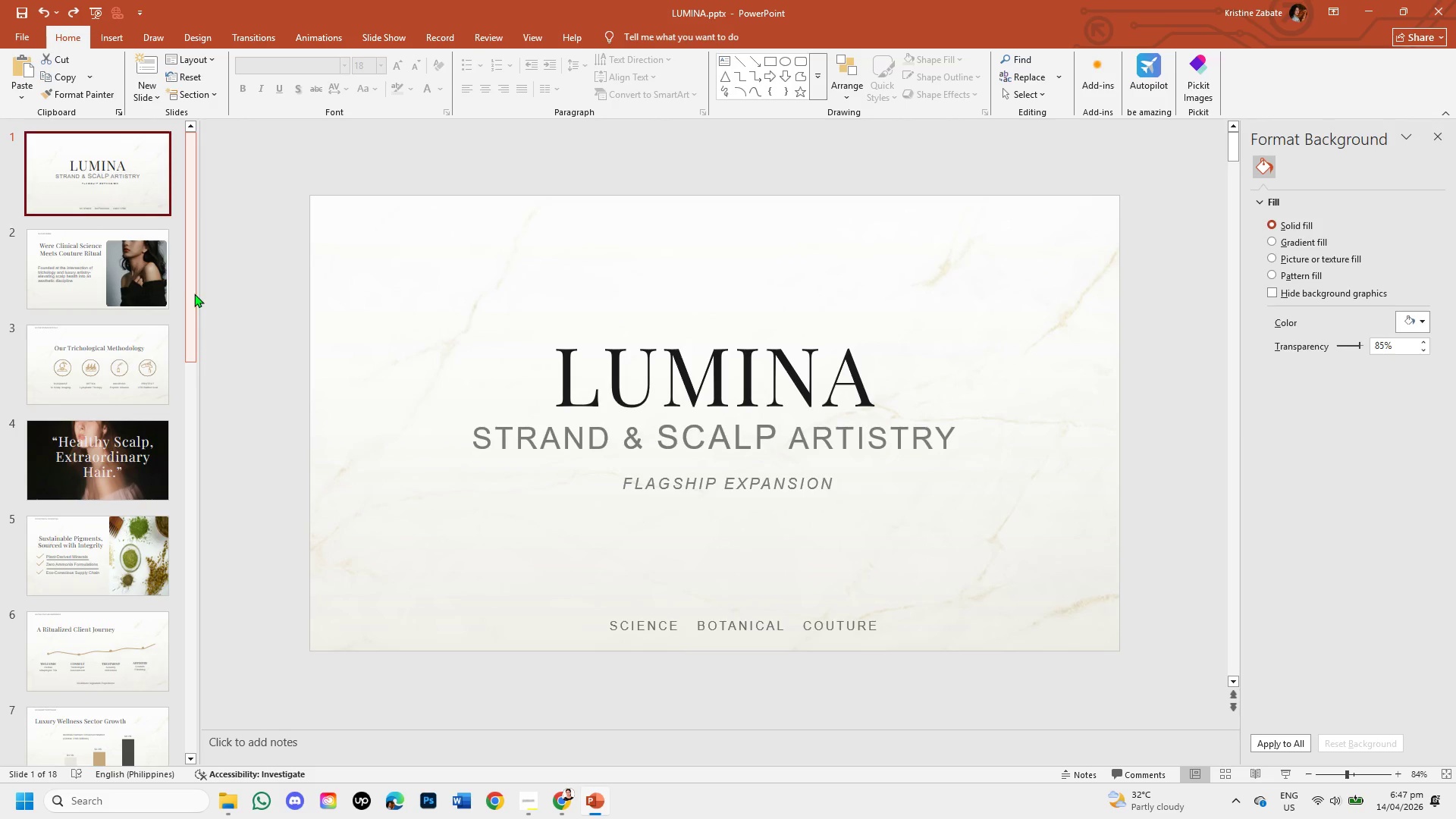 
left_click_drag(start_coordinate=[190, 291], to_coordinate=[228, 701])
 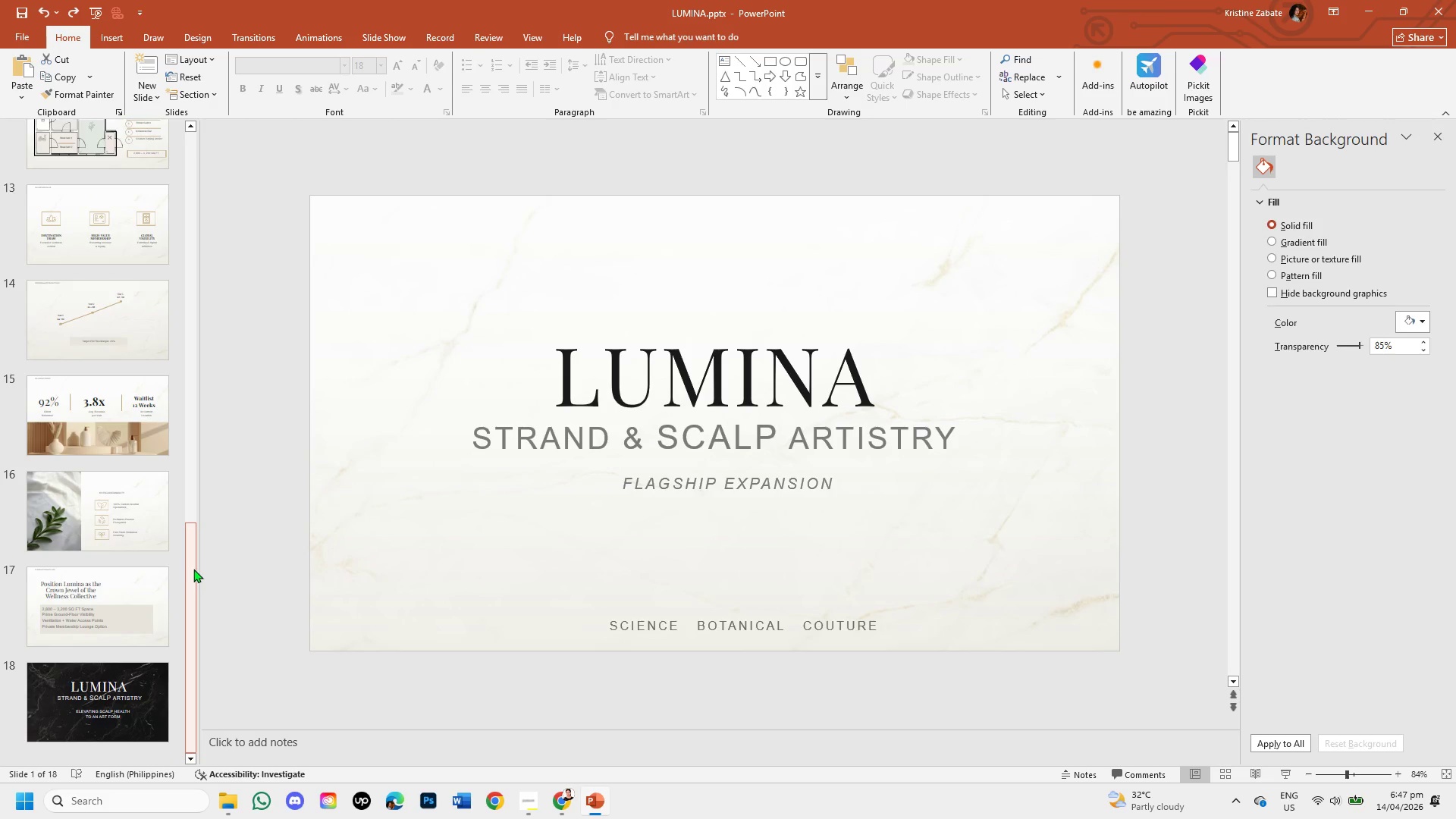 
left_click_drag(start_coordinate=[190, 568], to_coordinate=[193, 422])
 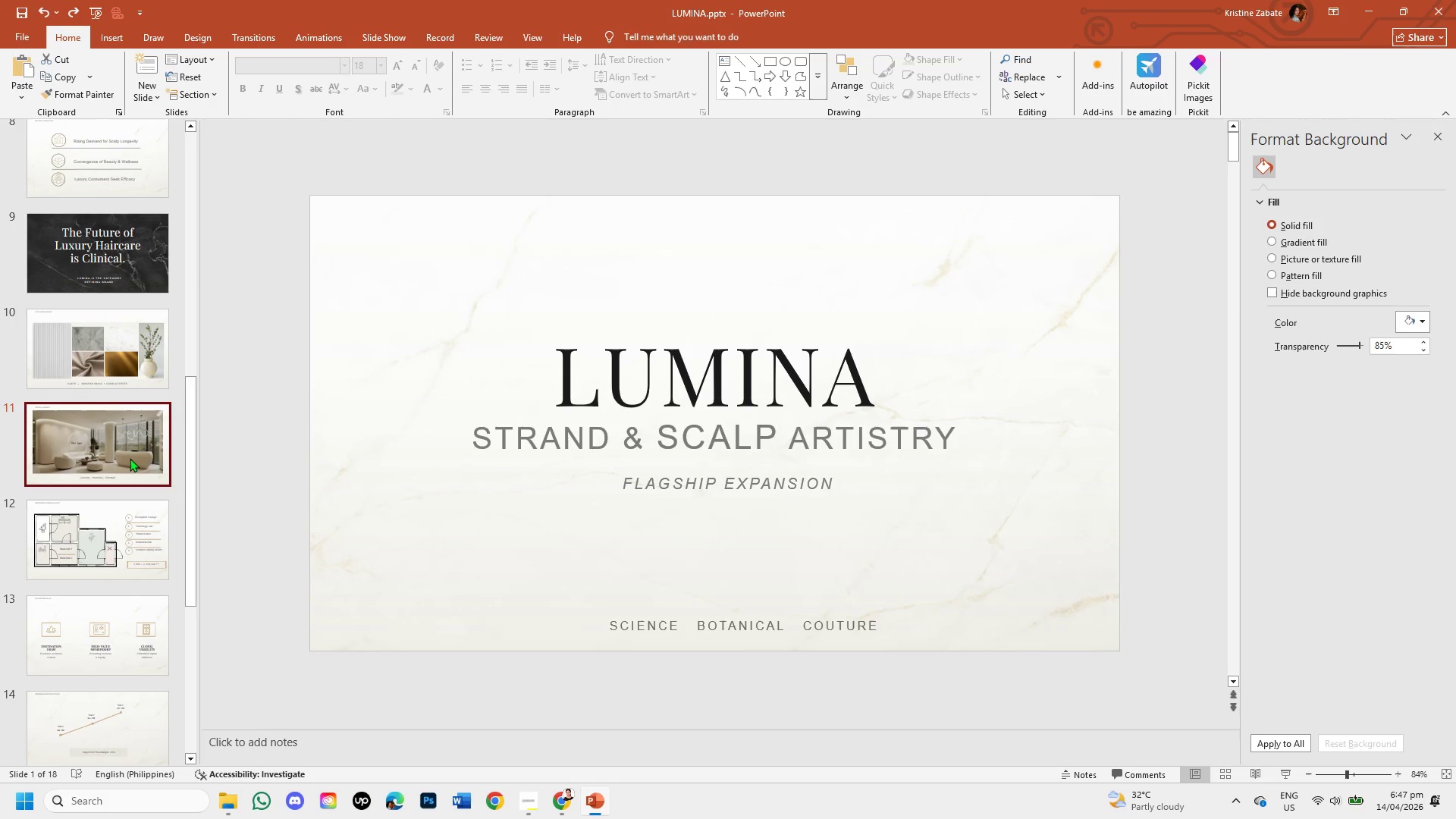 
left_click([130, 458])
 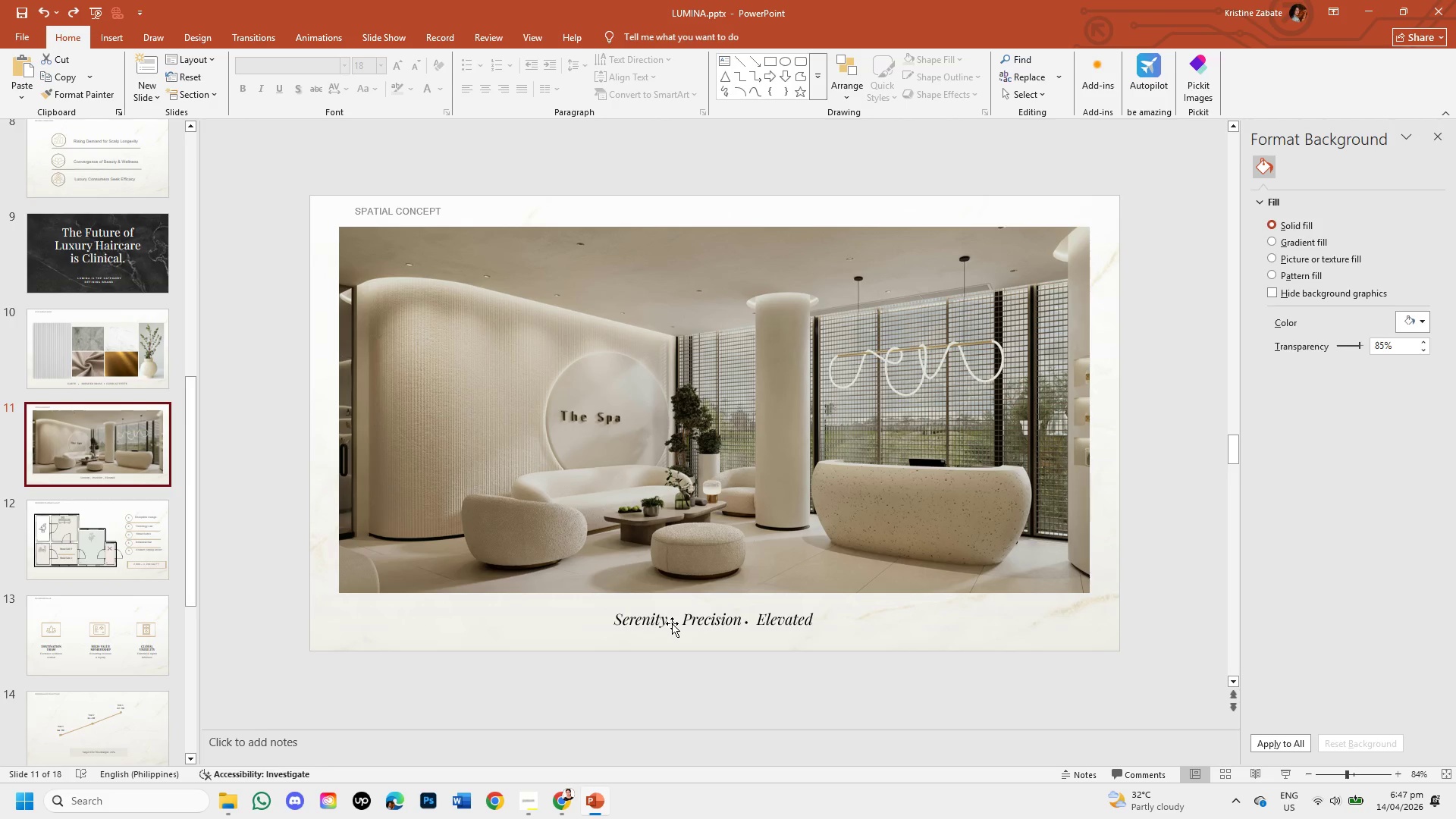 
left_click([657, 621])
 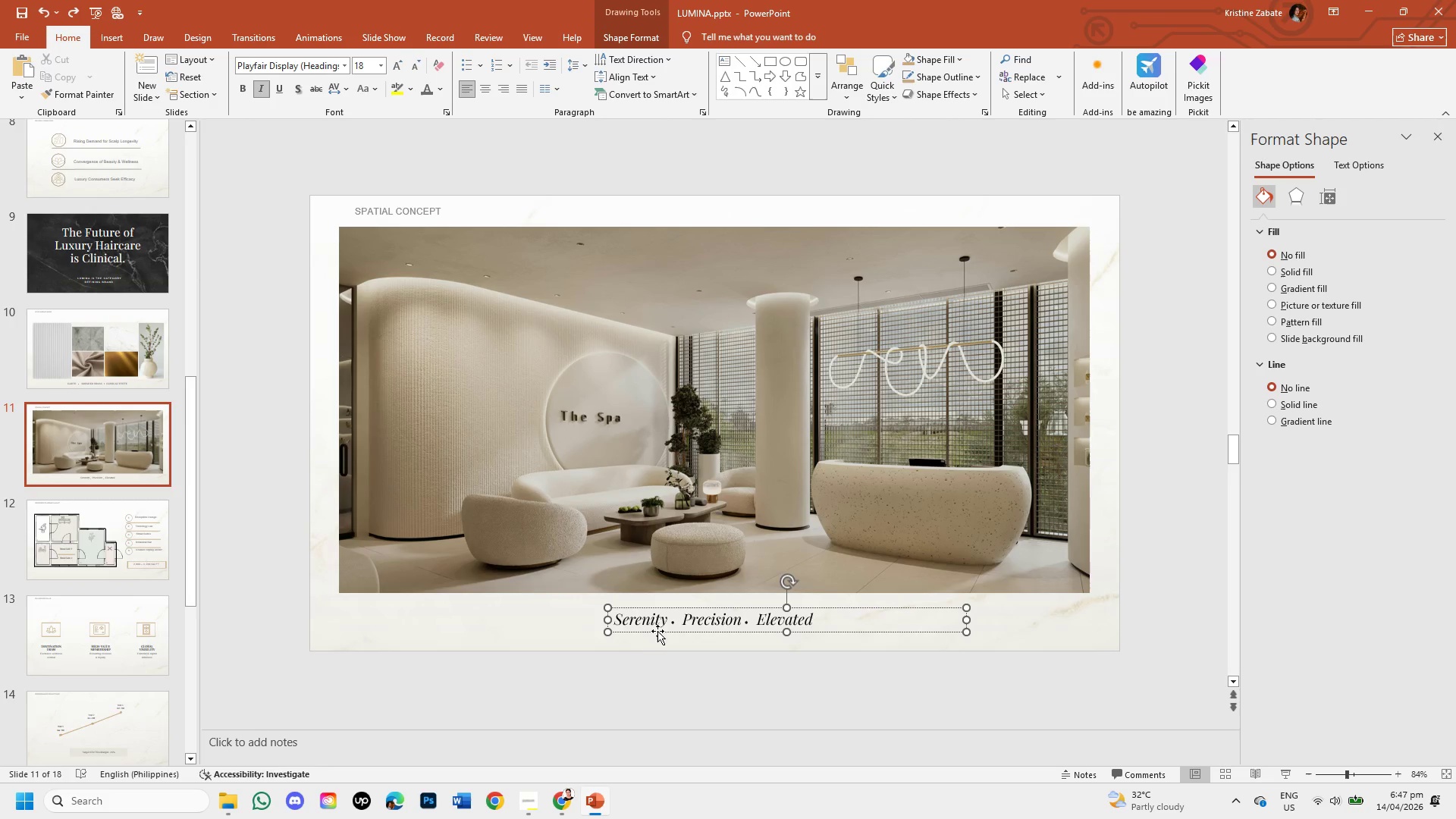 
left_click_drag(start_coordinate=[660, 634], to_coordinate=[741, 641])
 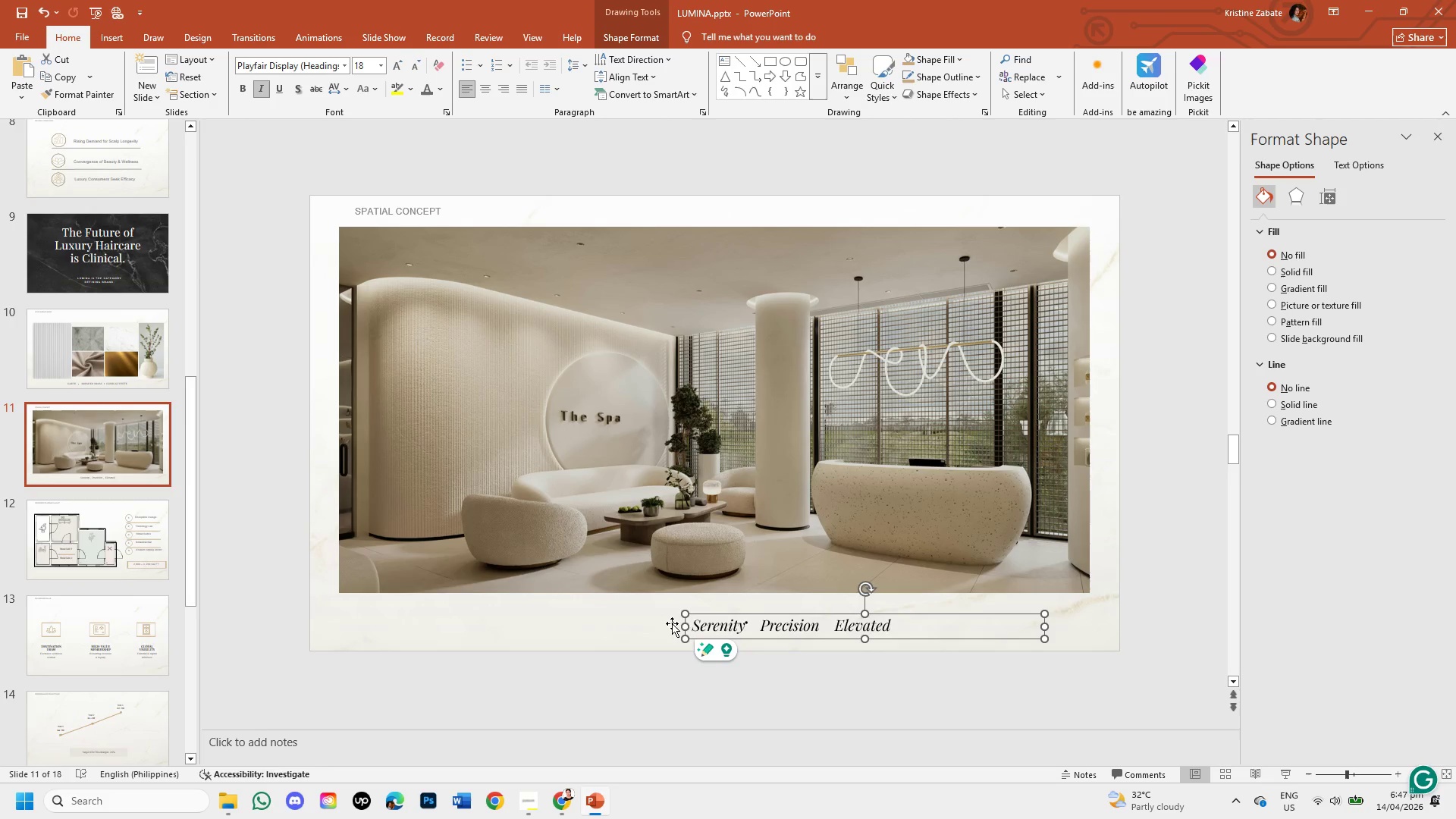 
left_click([672, 623])
 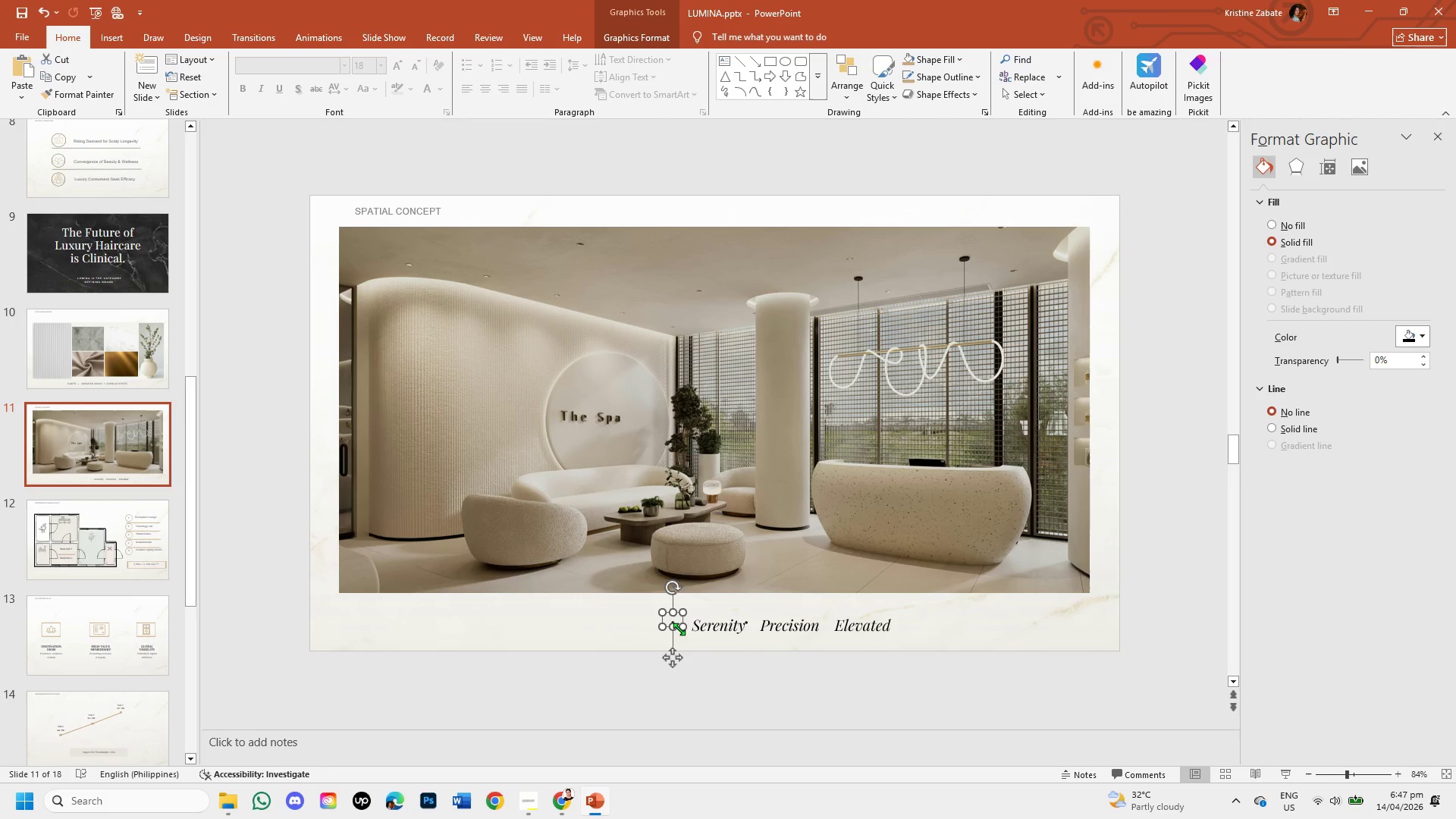 
hold_key(key=ControlLeft, duration=1.38)
 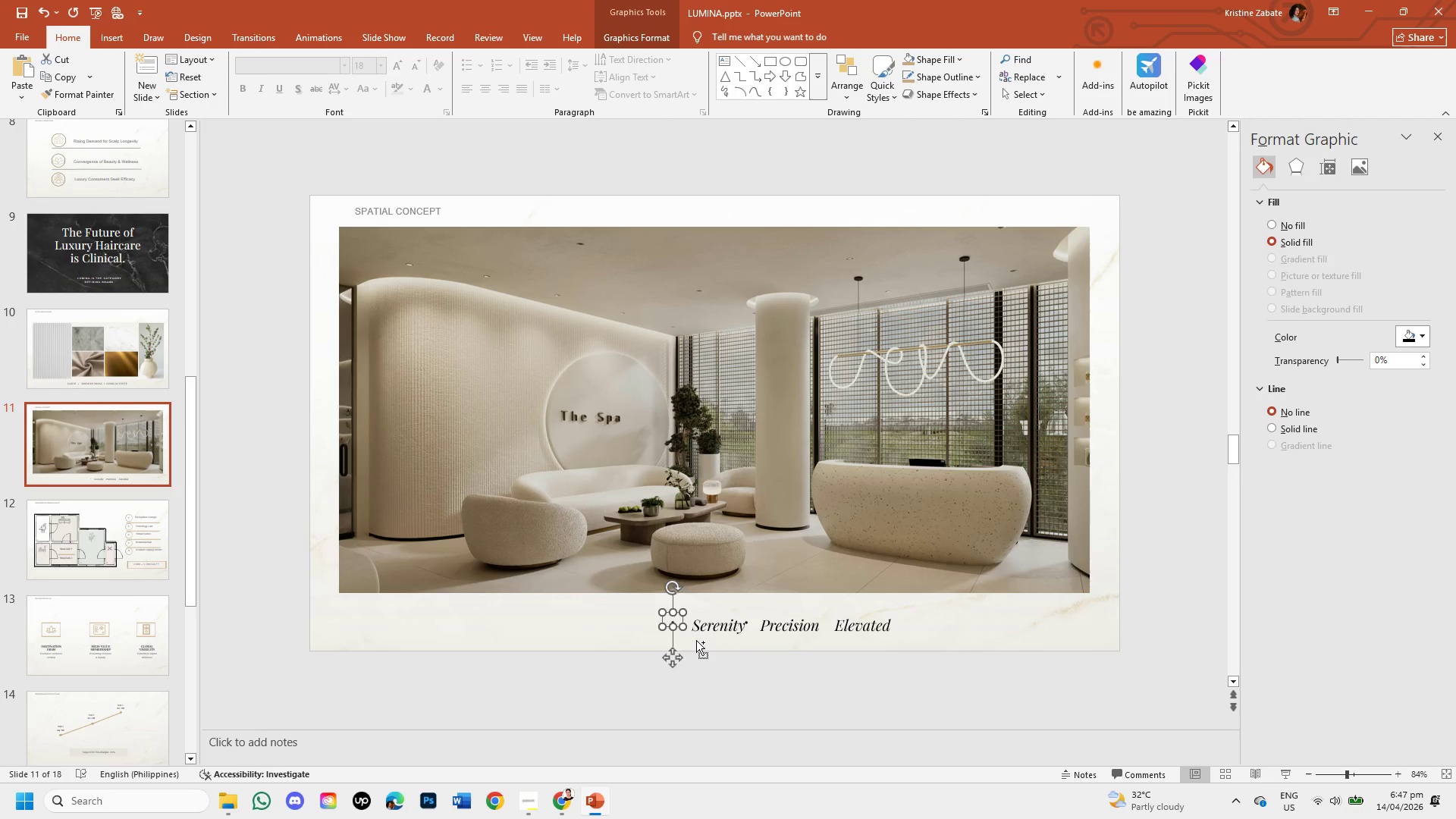 
hold_key(key=C, duration=0.33)
 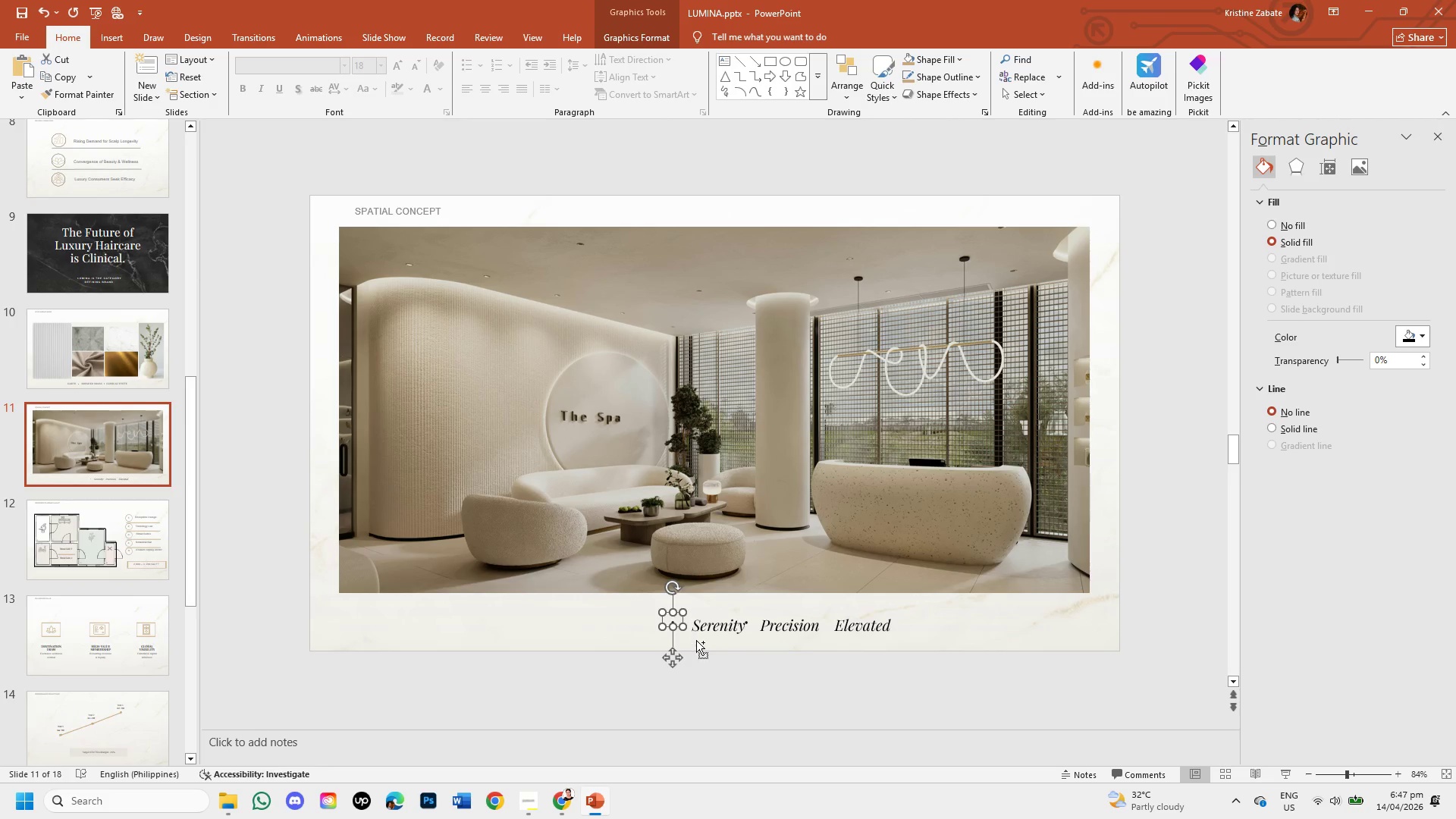 
key(Control+Z)
 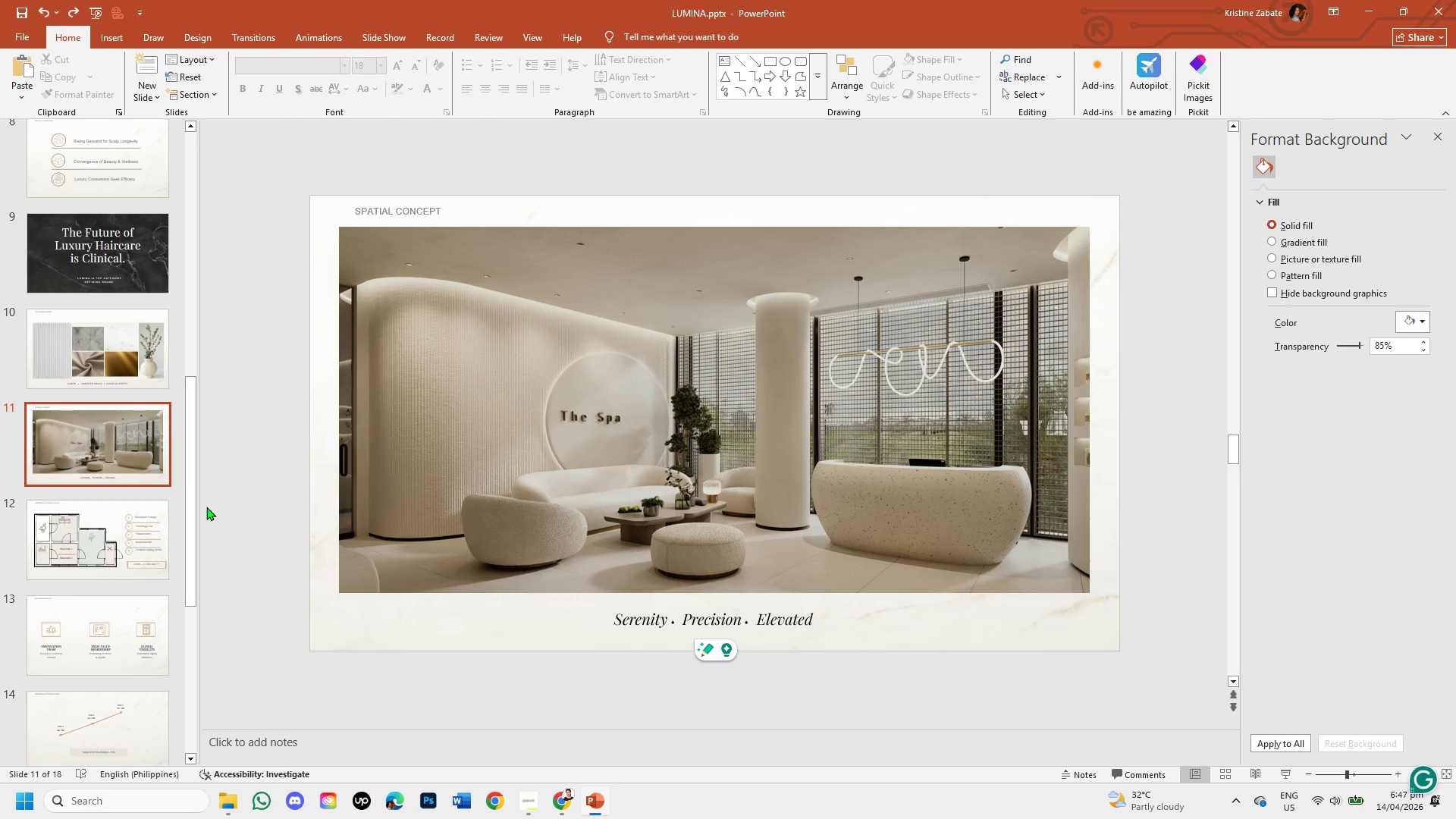 
left_click_drag(start_coordinate=[188, 498], to_coordinate=[192, 187])
 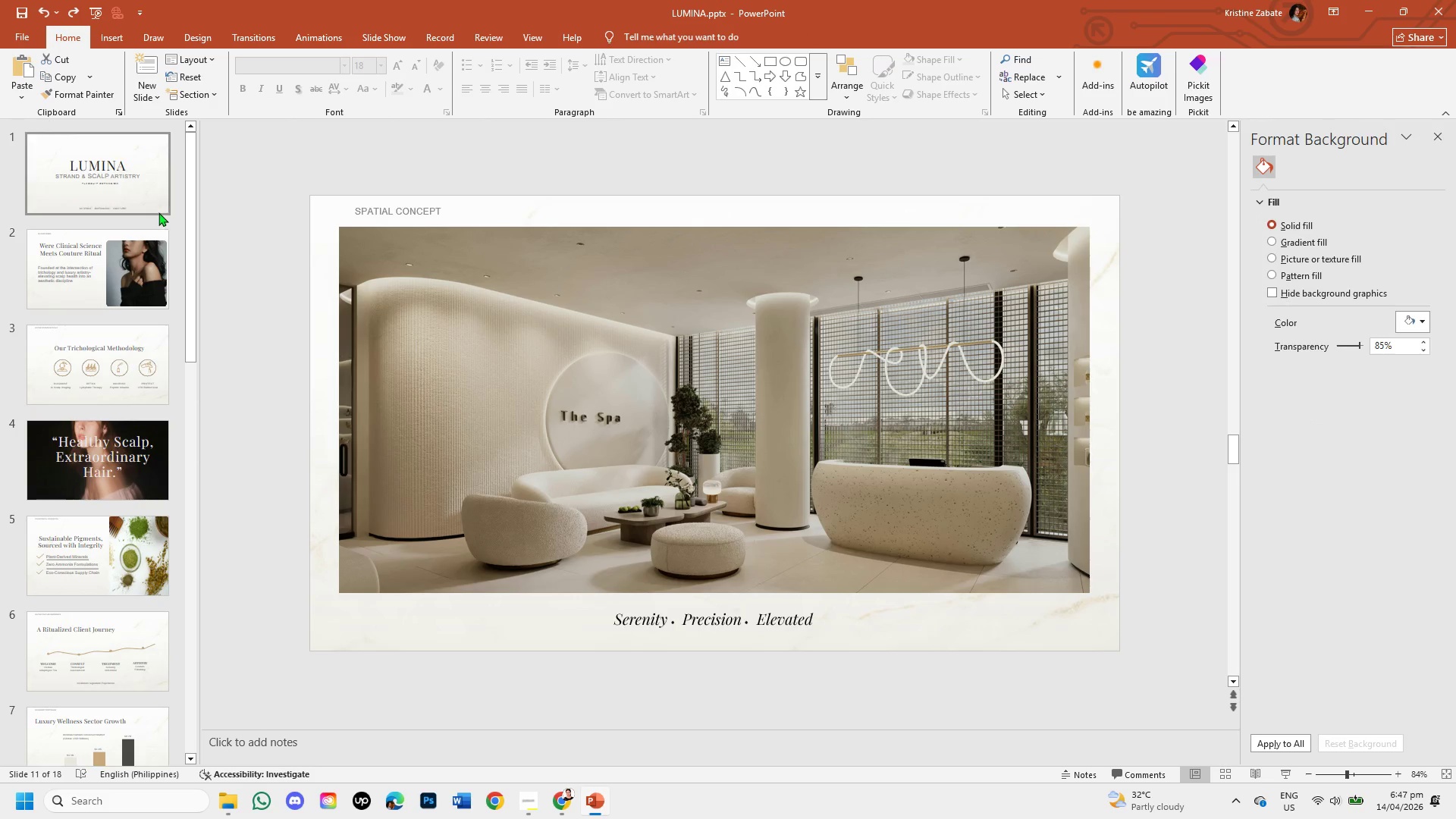 
left_click([146, 192])
 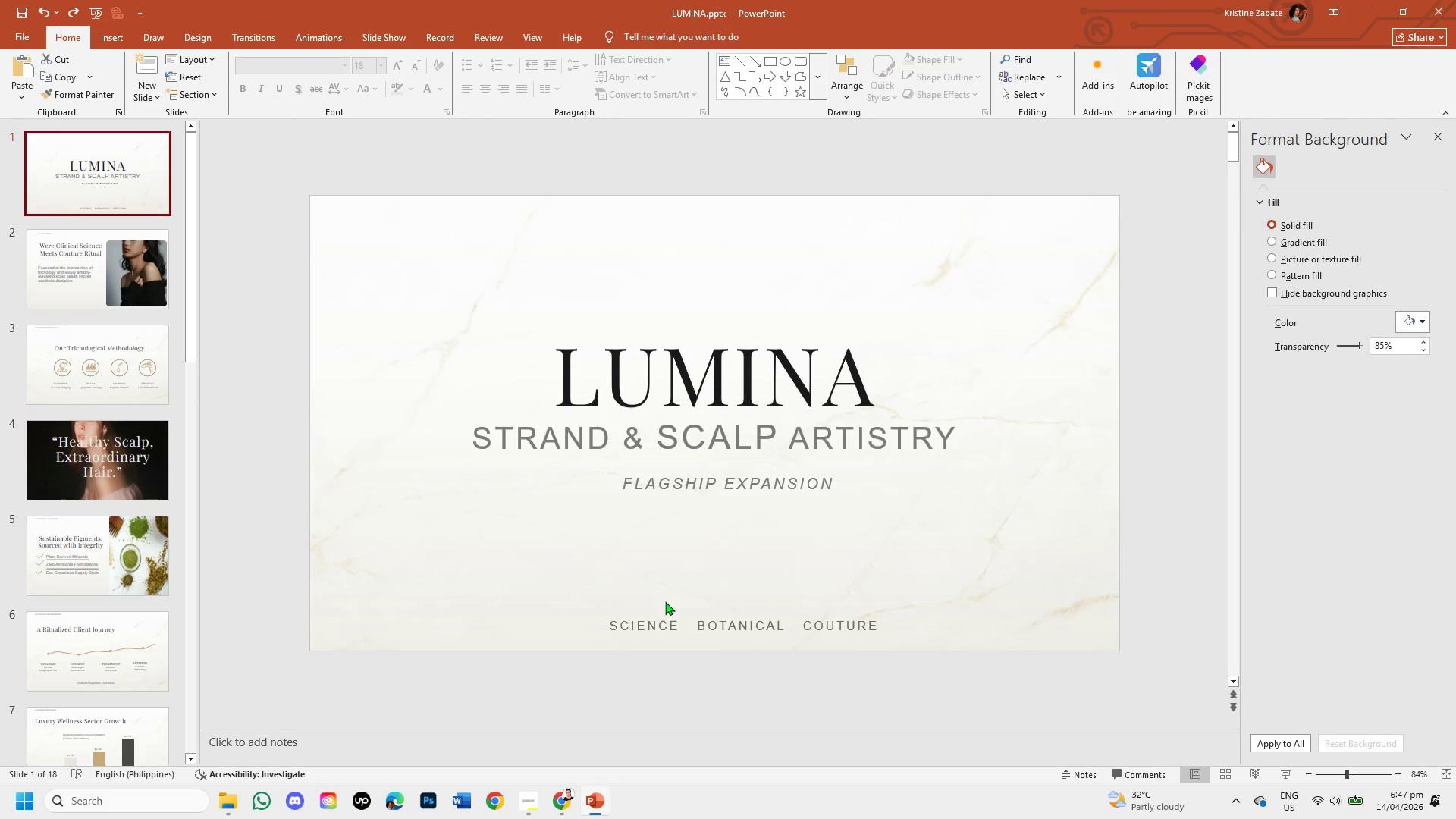 
key(Control+V)
 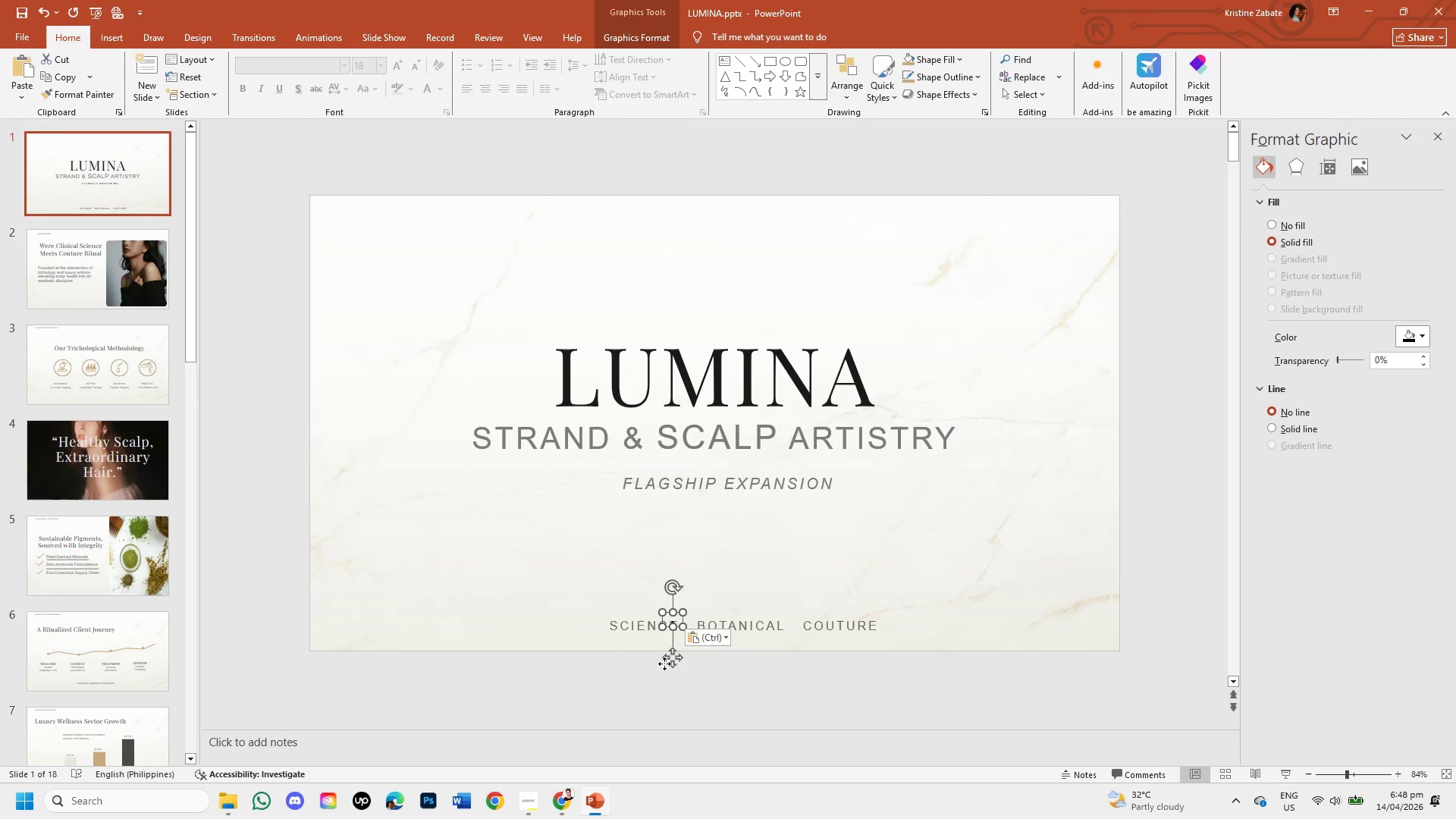 
left_click_drag(start_coordinate=[671, 658], to_coordinate=[686, 662])
 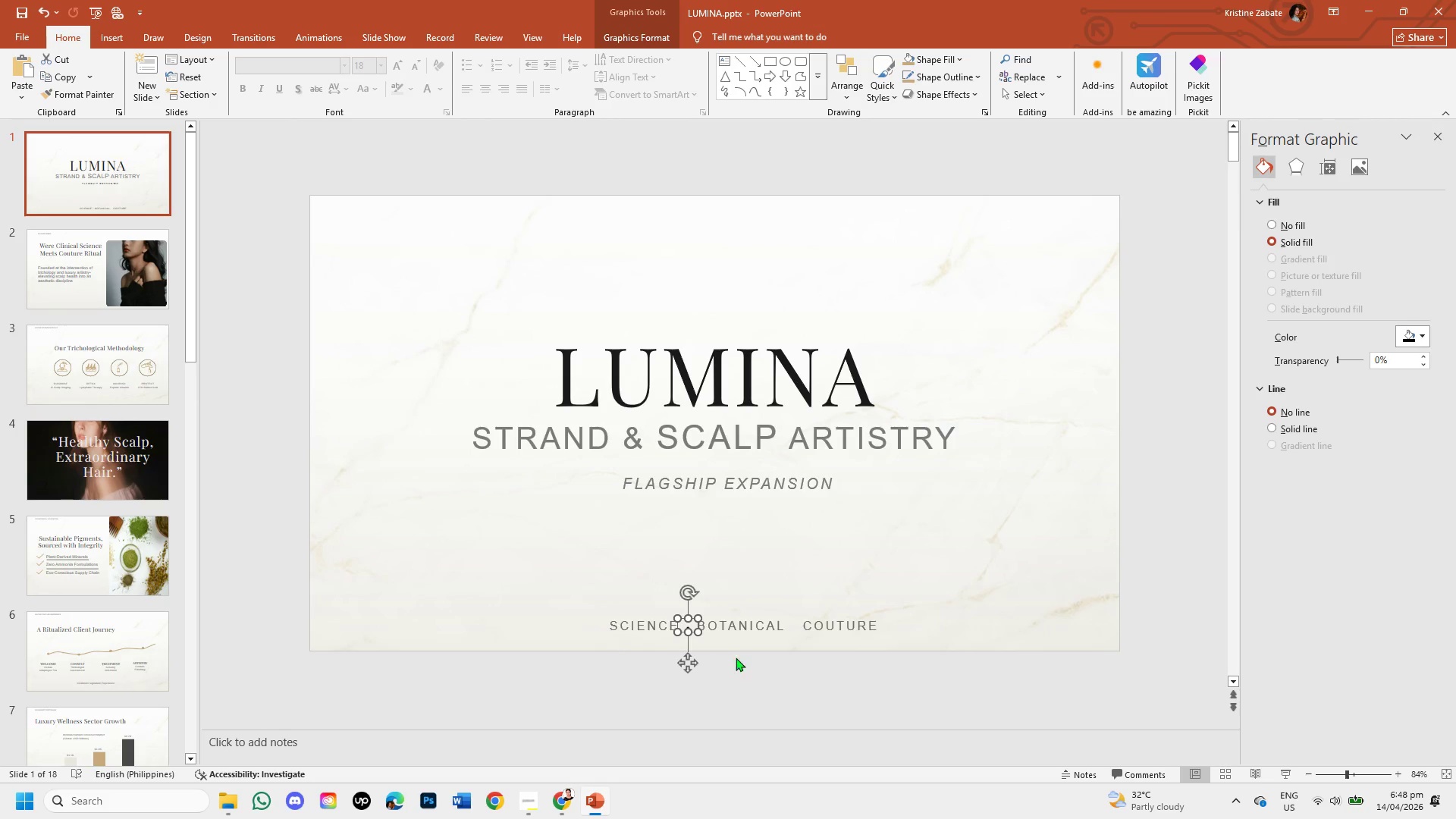 
left_click([748, 657])
 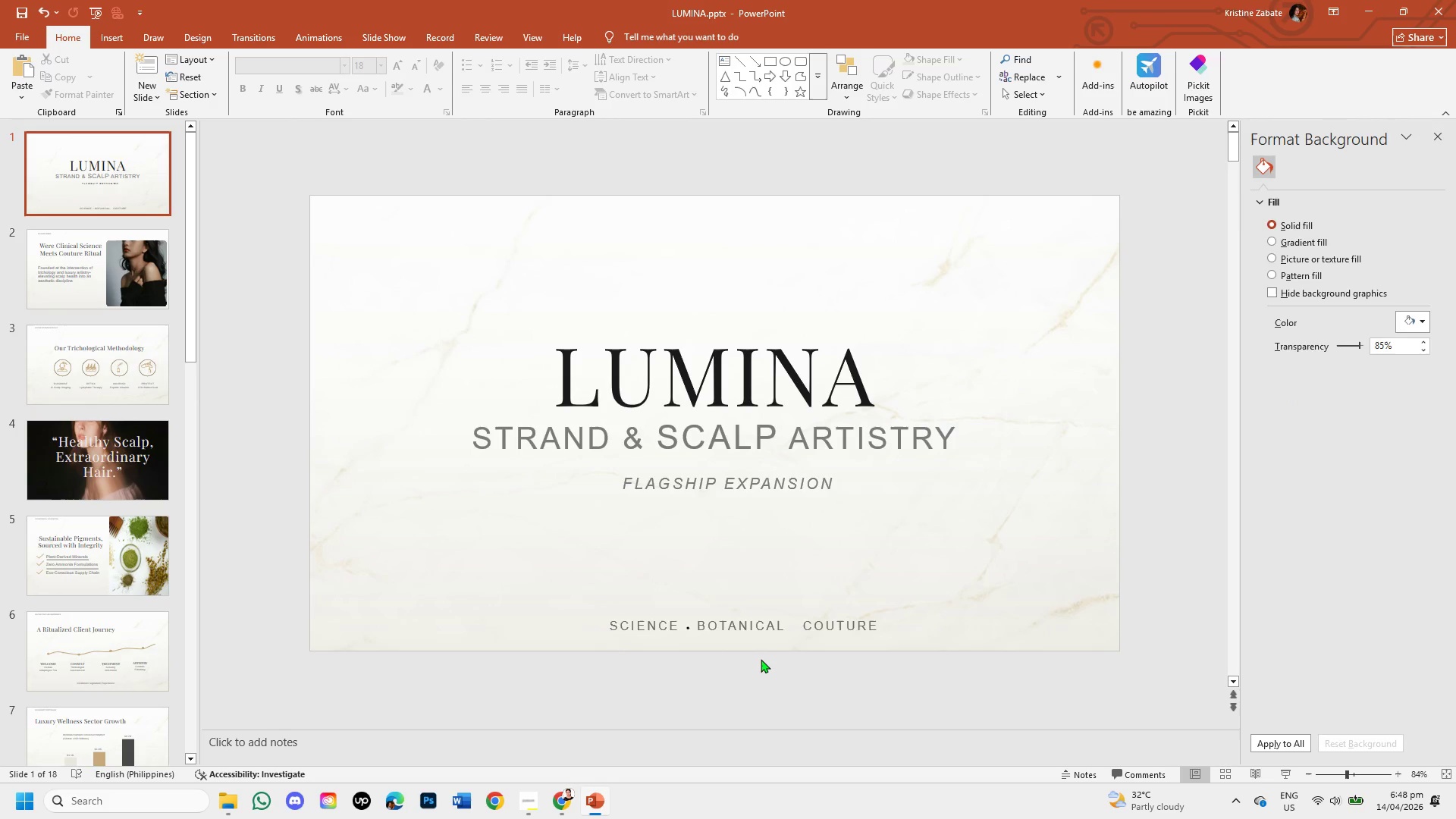 
key(Control+V)
 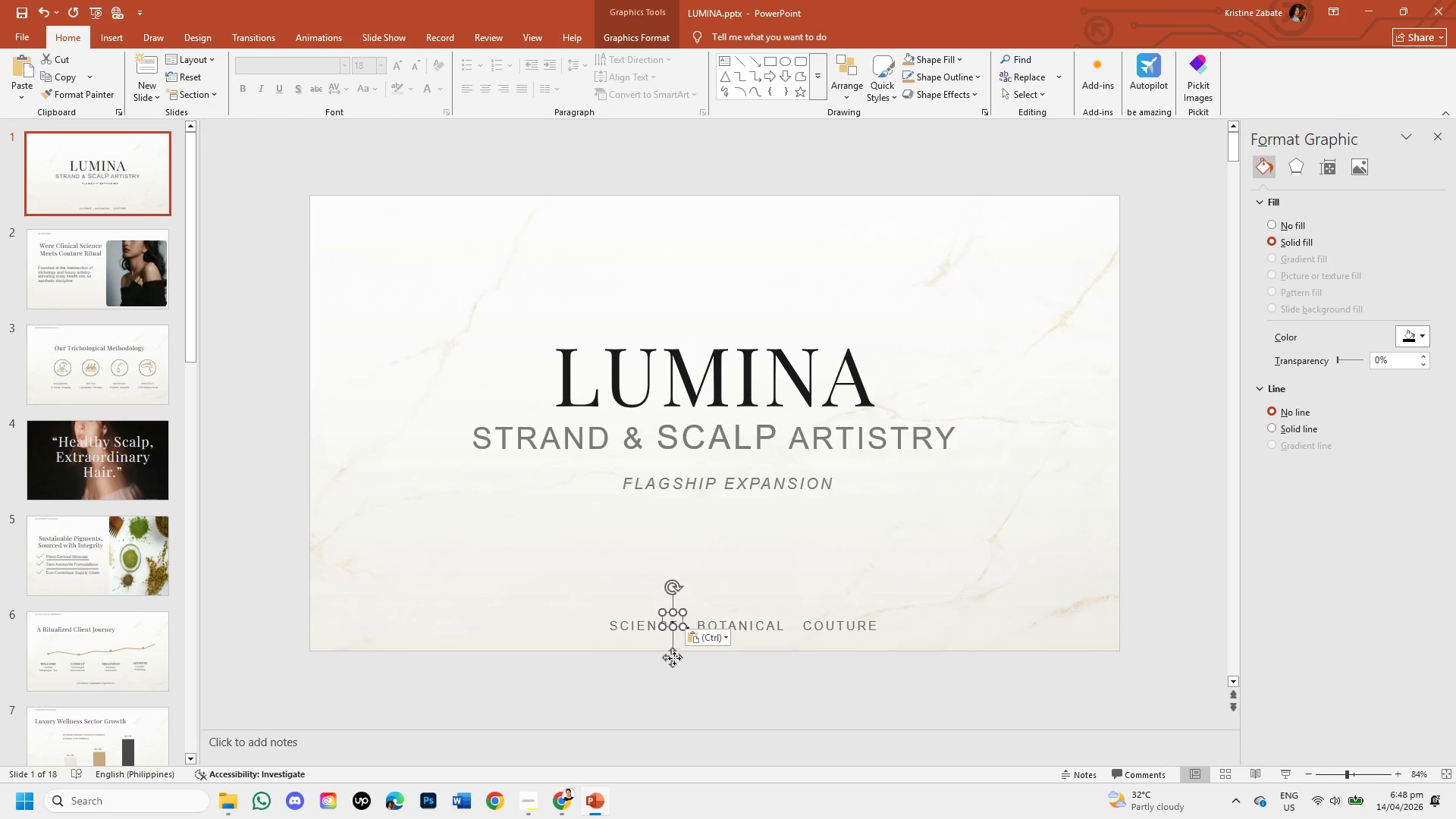 
left_click_drag(start_coordinate=[670, 657], to_coordinate=[790, 663])
 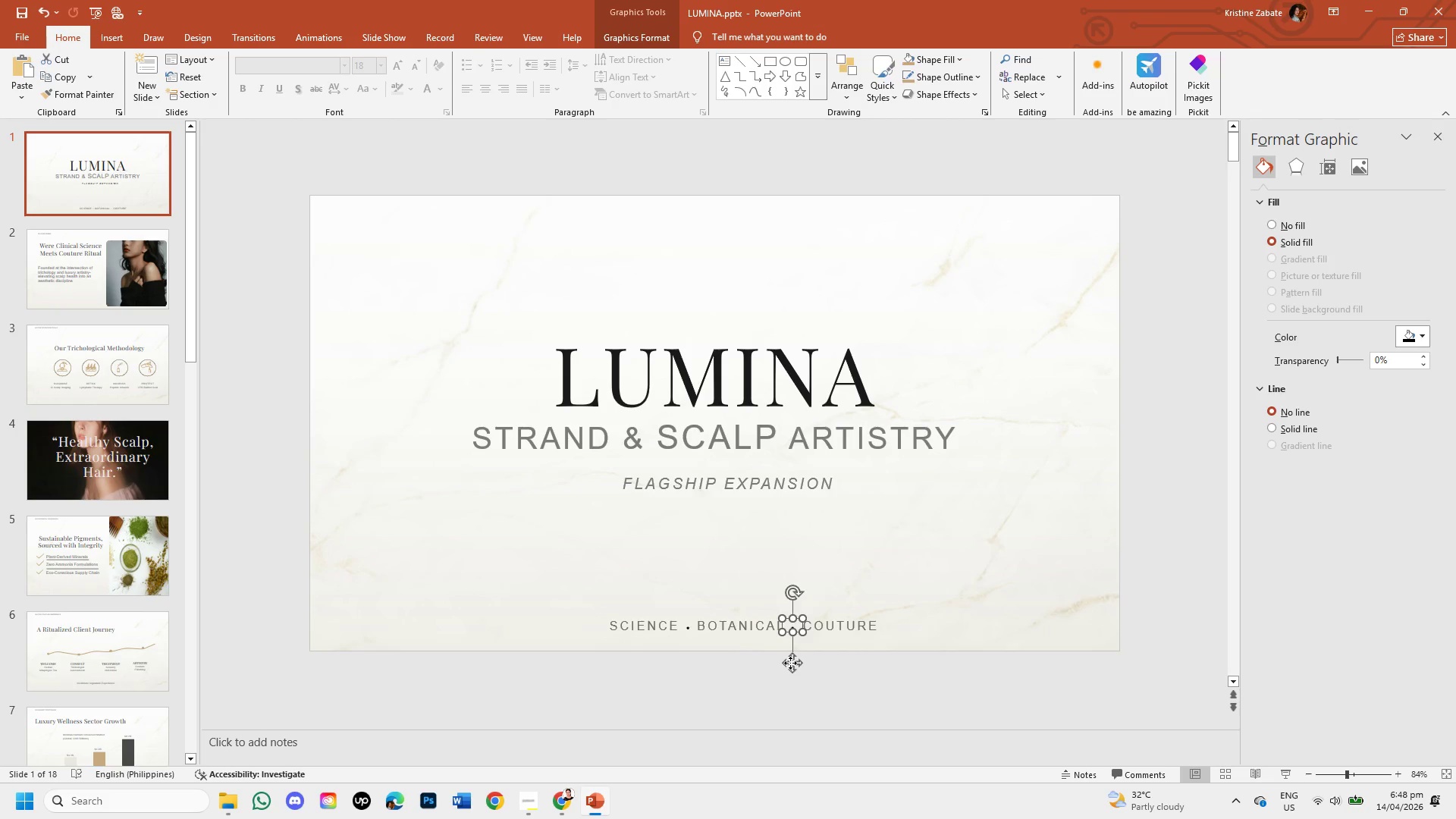 
key(ArrowRight)
 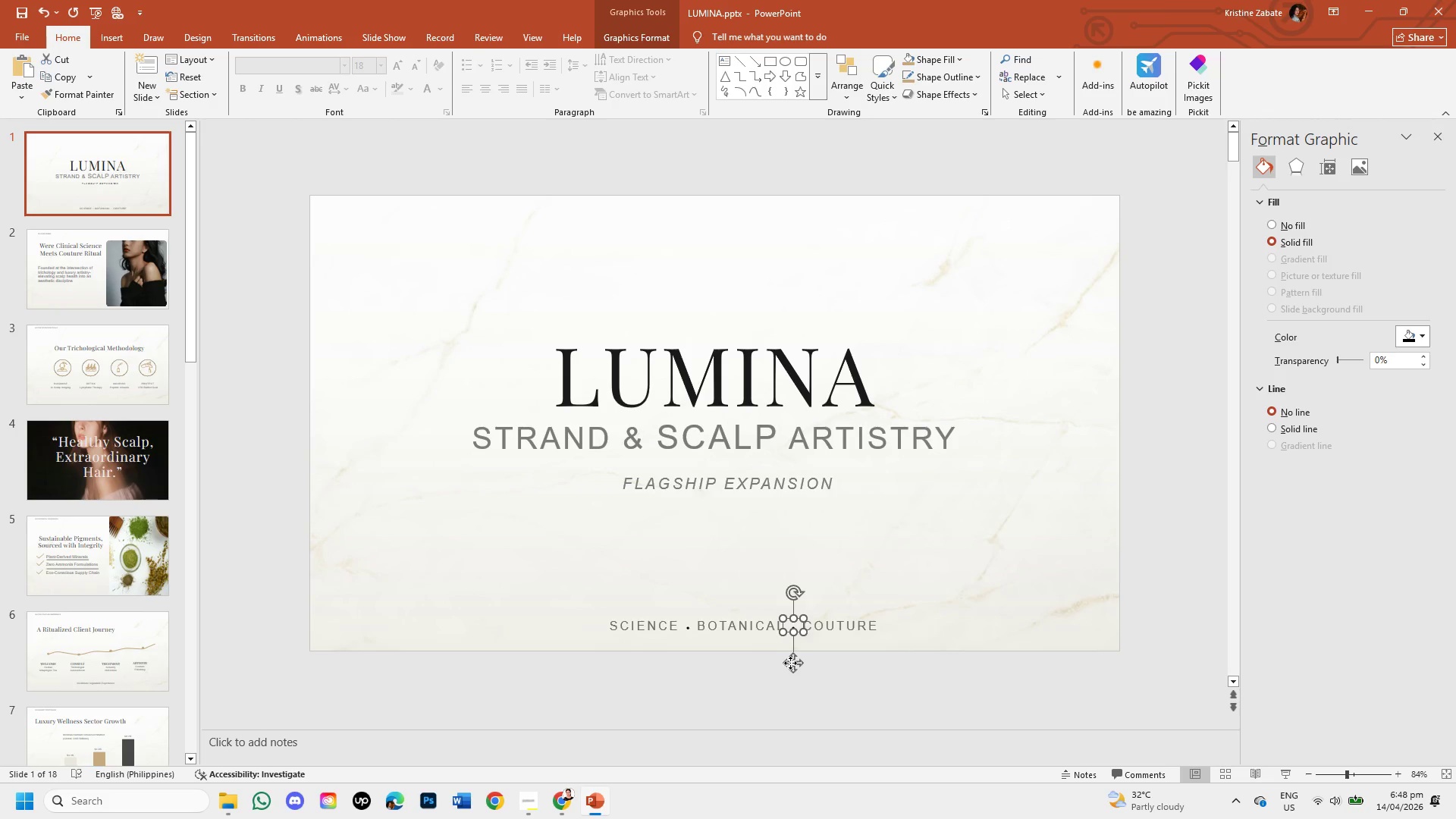 
key(ArrowUp)
 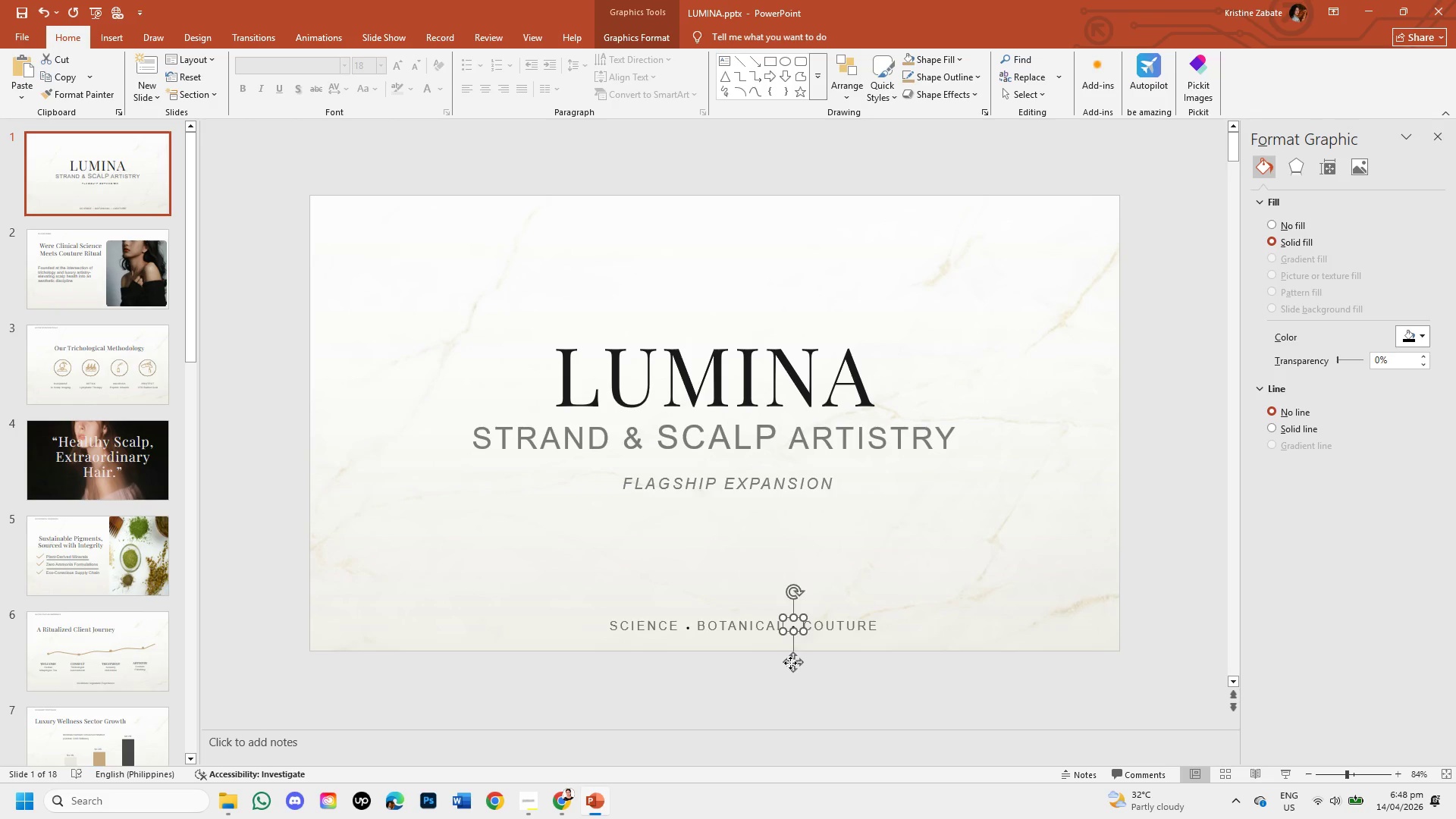 
key(ArrowUp)
 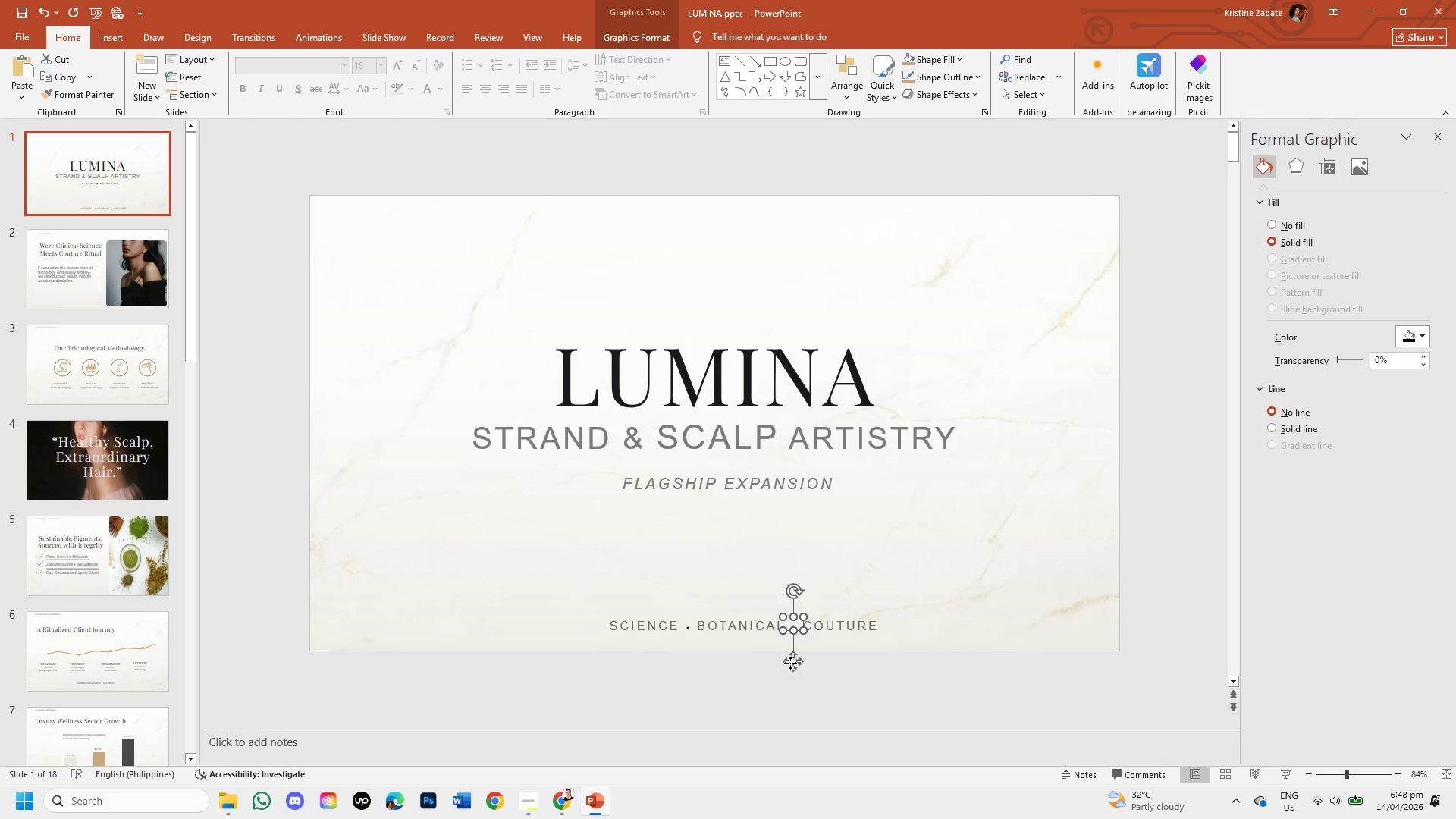 
key(ArrowRight)
 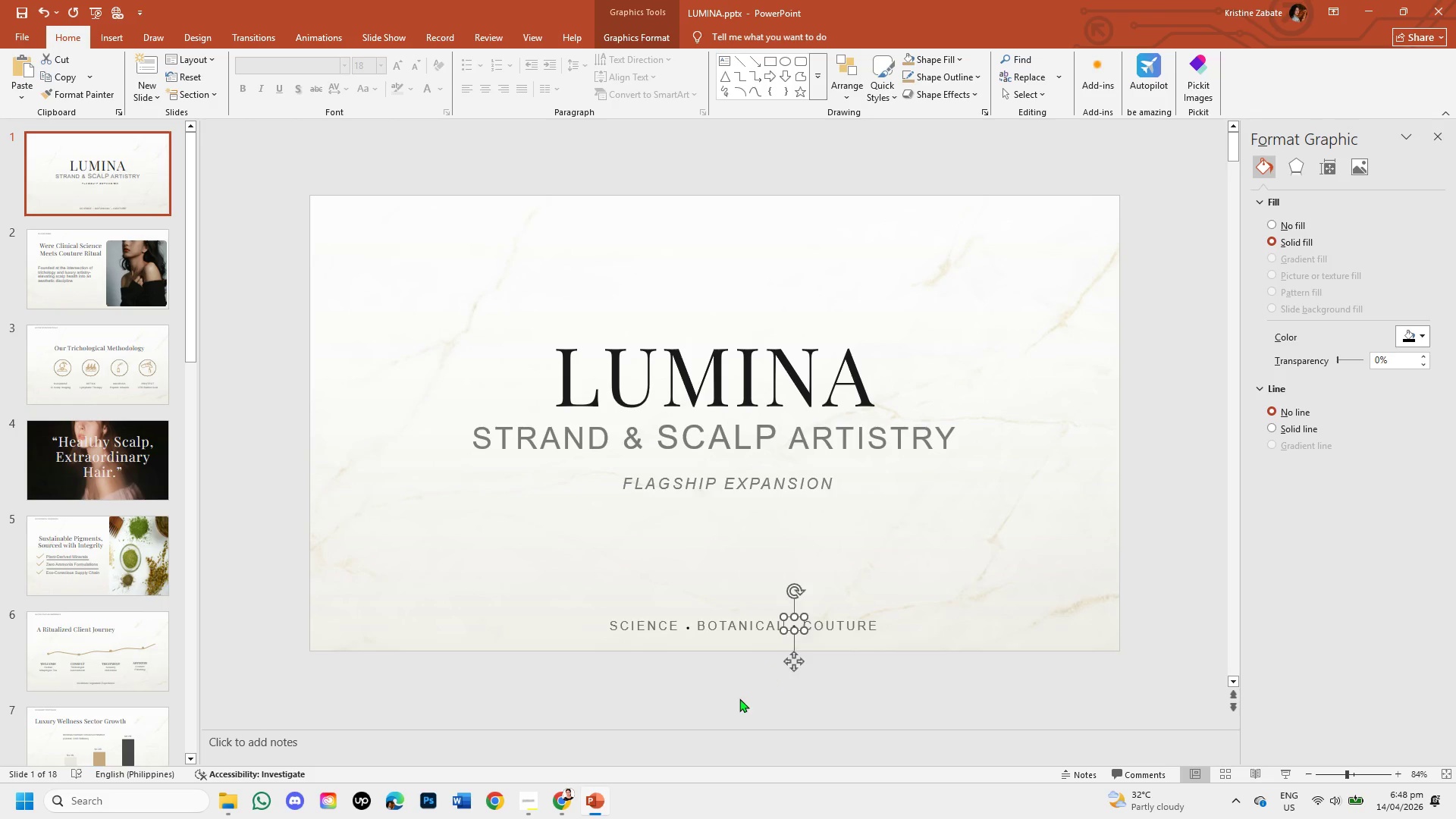 
left_click([733, 699])
 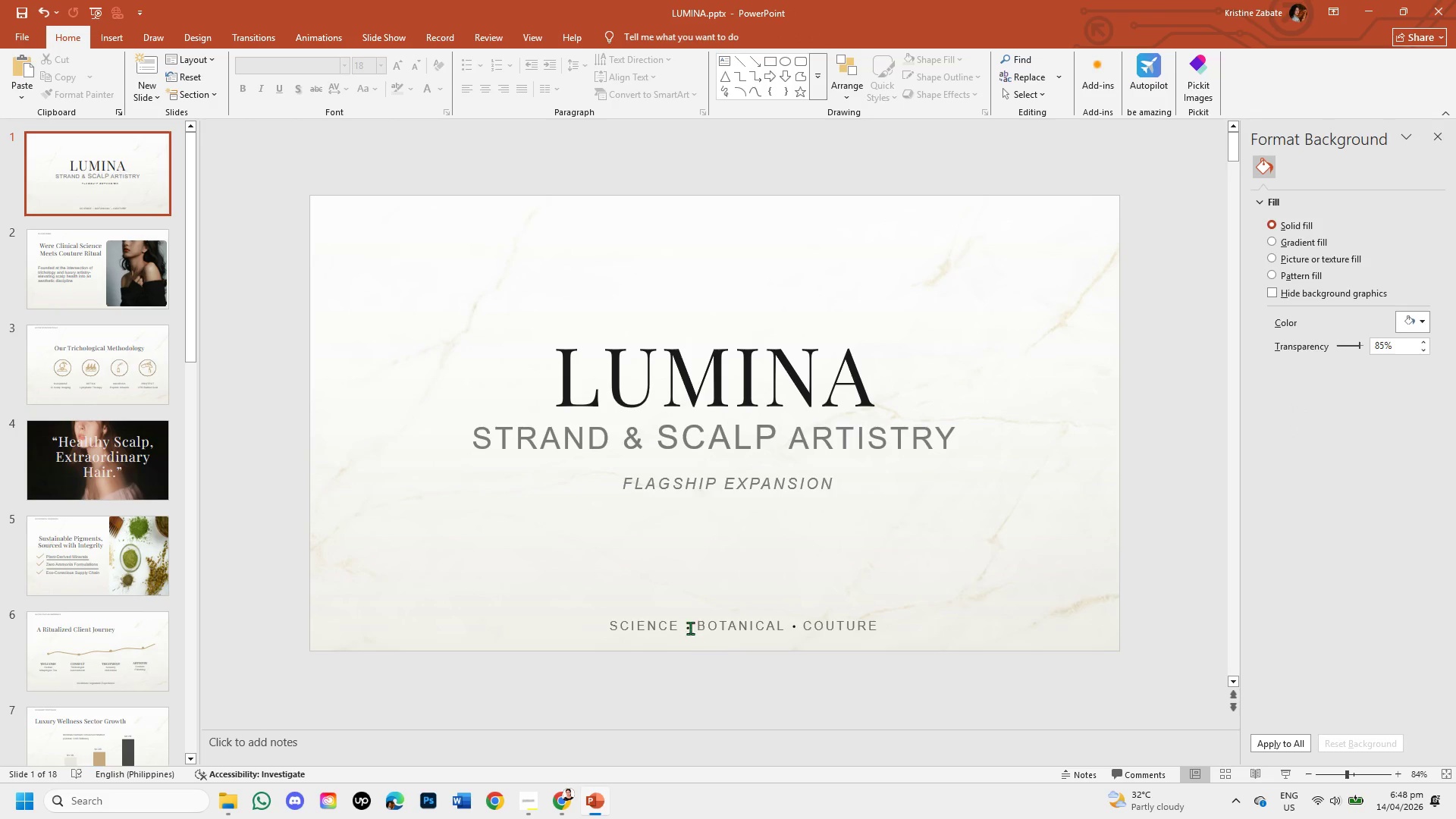 
left_click([684, 628])
 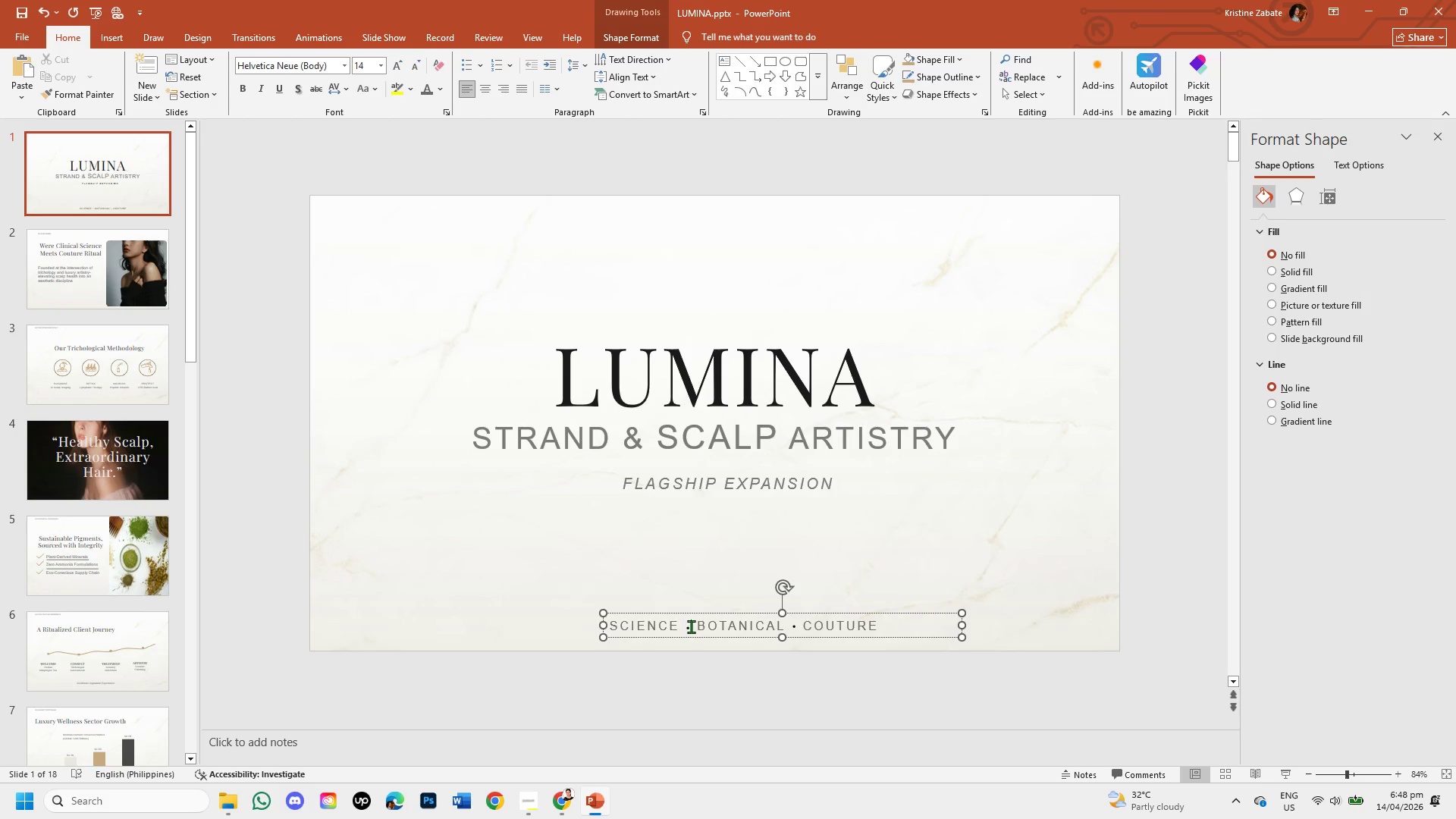 
double_click([687, 623])
 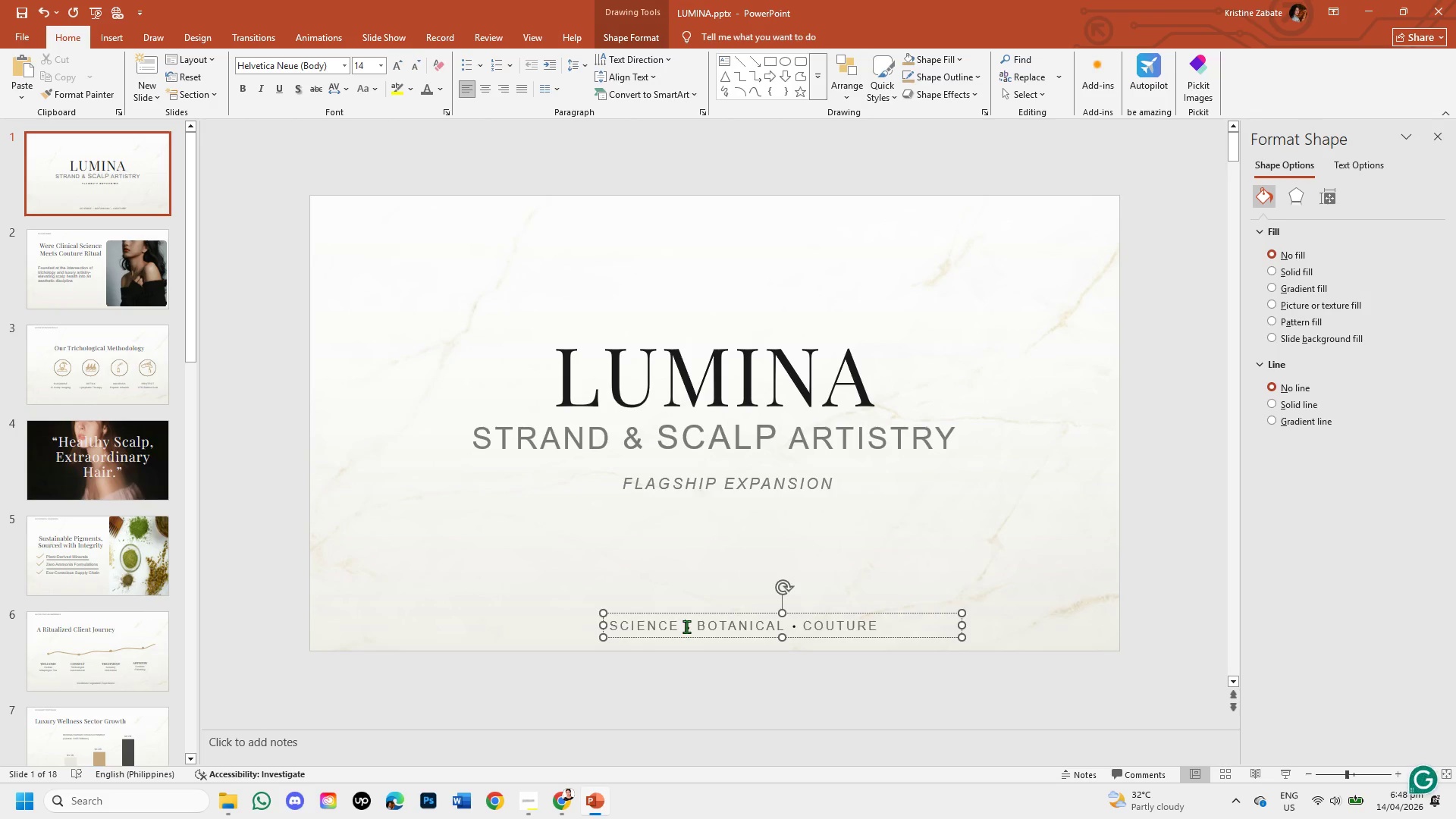 
left_click([687, 629])
 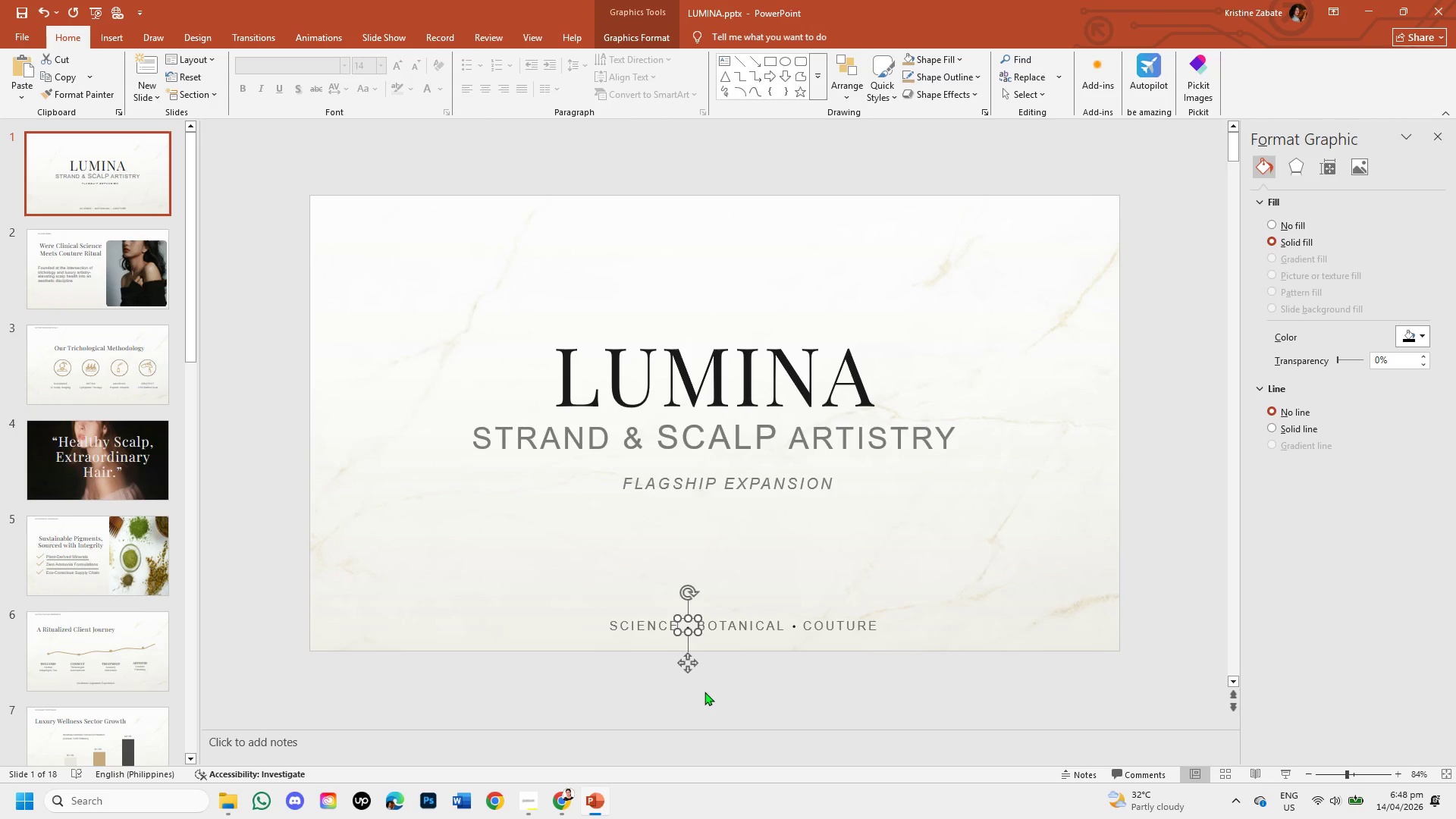 
key(ArrowUp)
 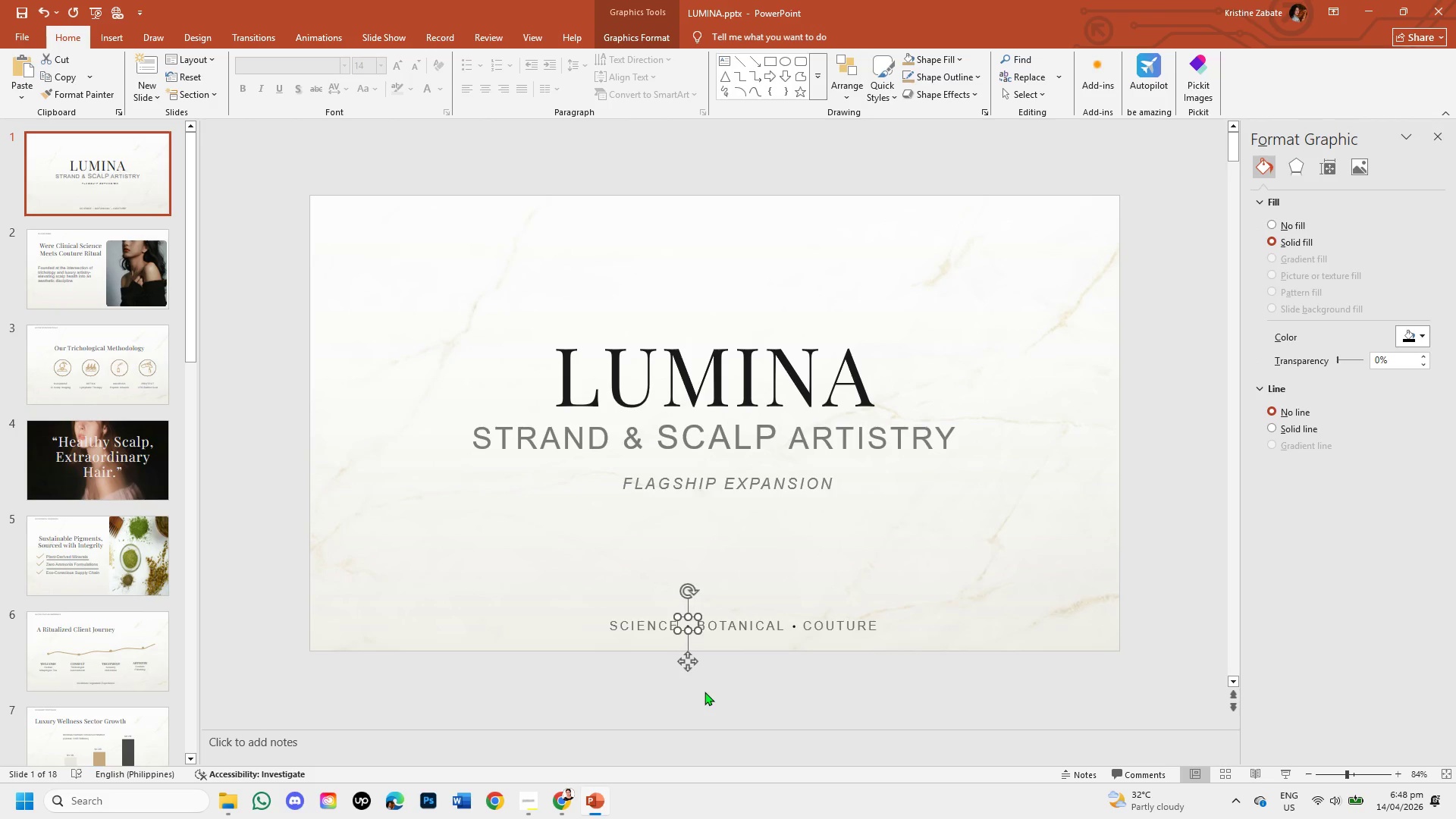 
key(ArrowUp)
 